 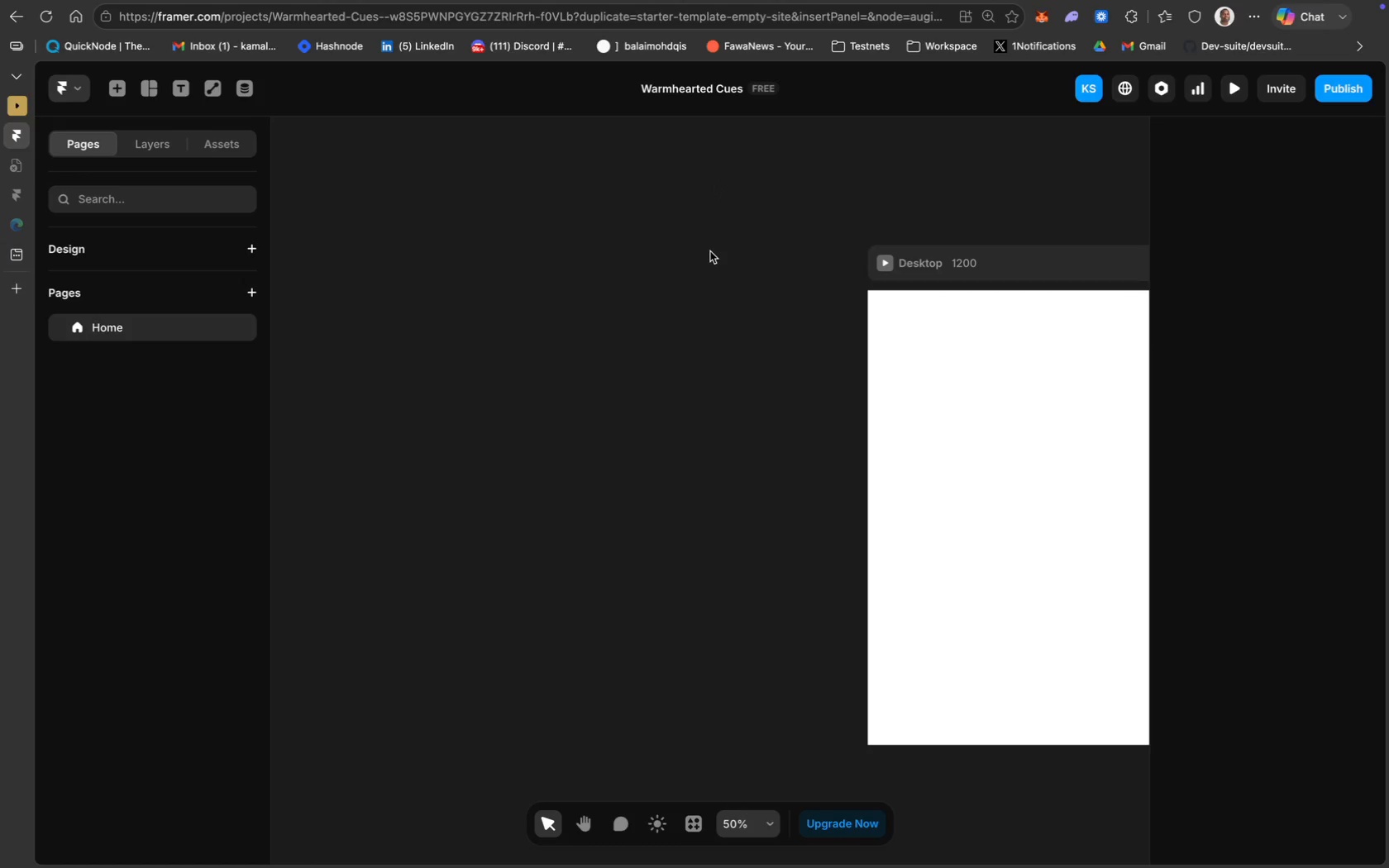 
scroll: coordinate [616, 303], scroll_direction: up, amount: 33.0
 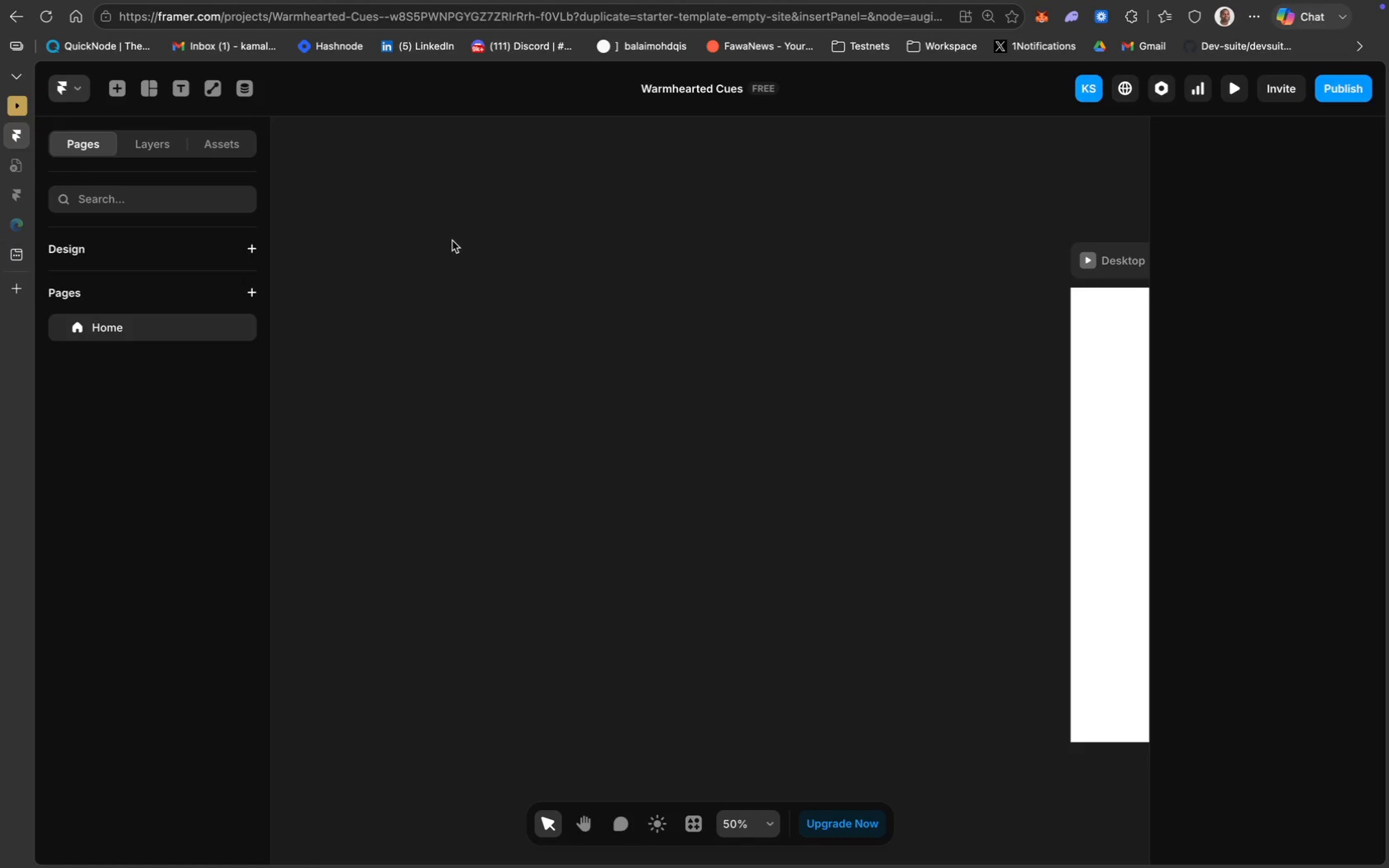 
wait(19.82)
 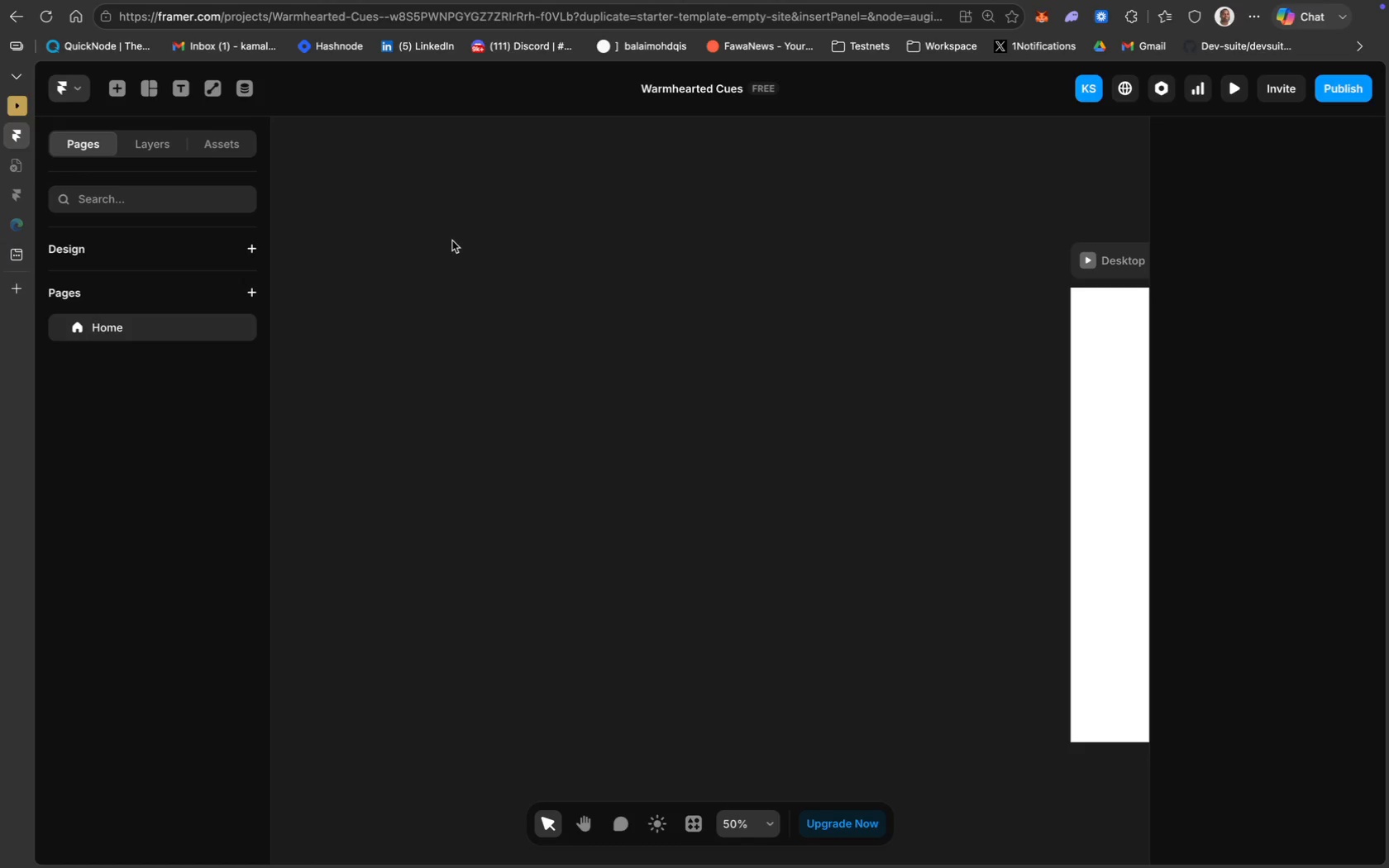 
double_click([716, 85])
 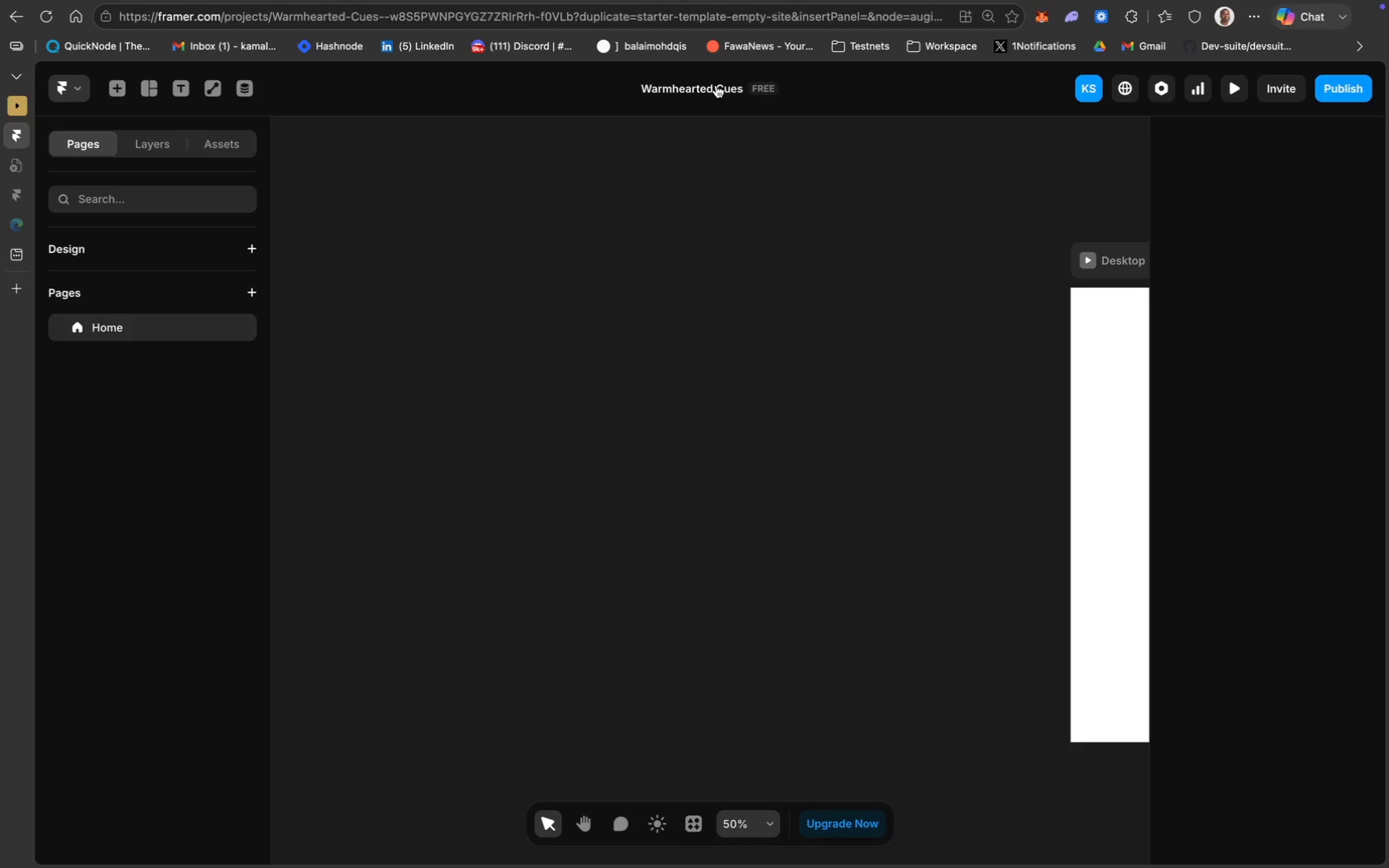 
left_click([716, 85])
 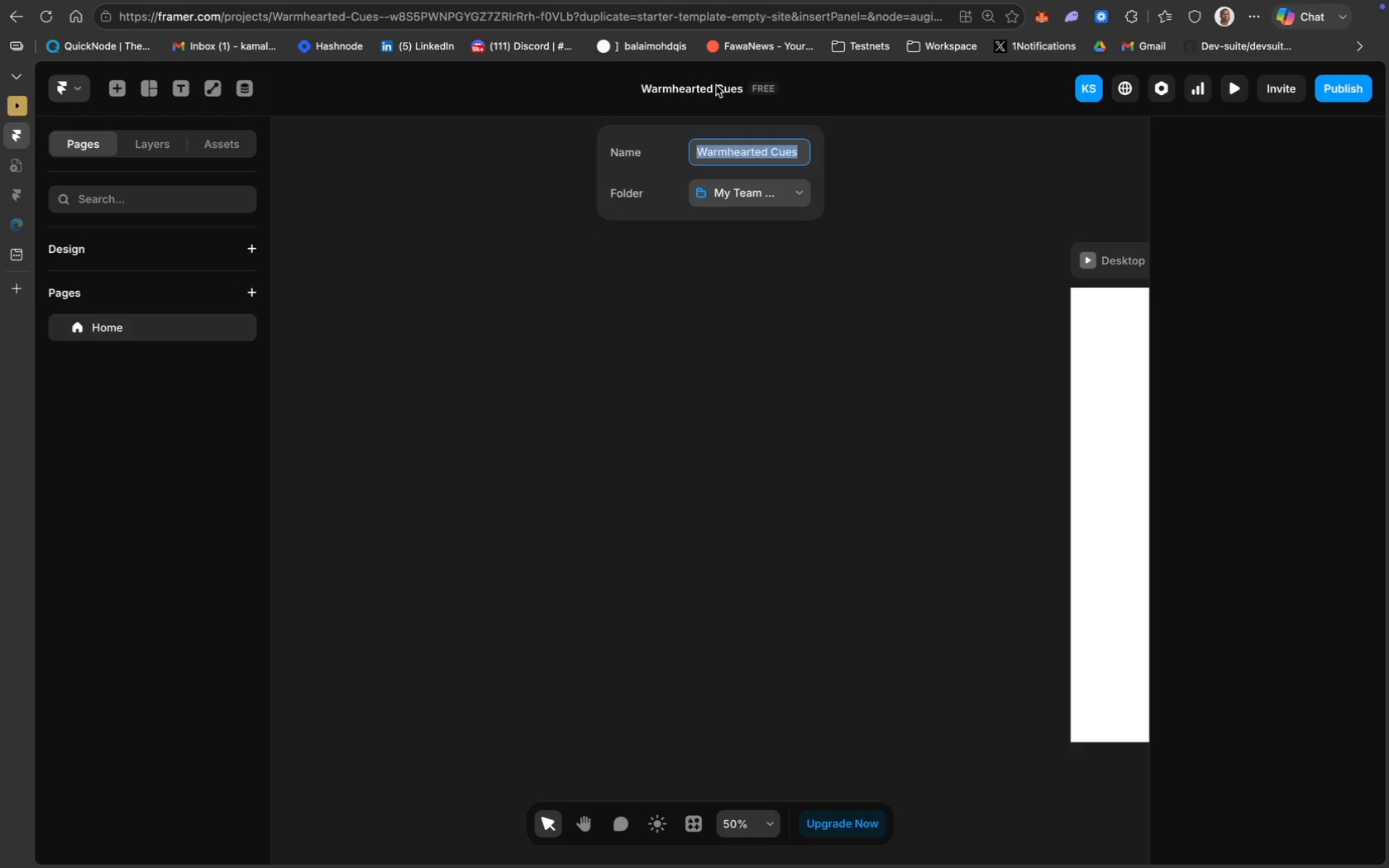 
type(Circadian Biological Rhythm)
 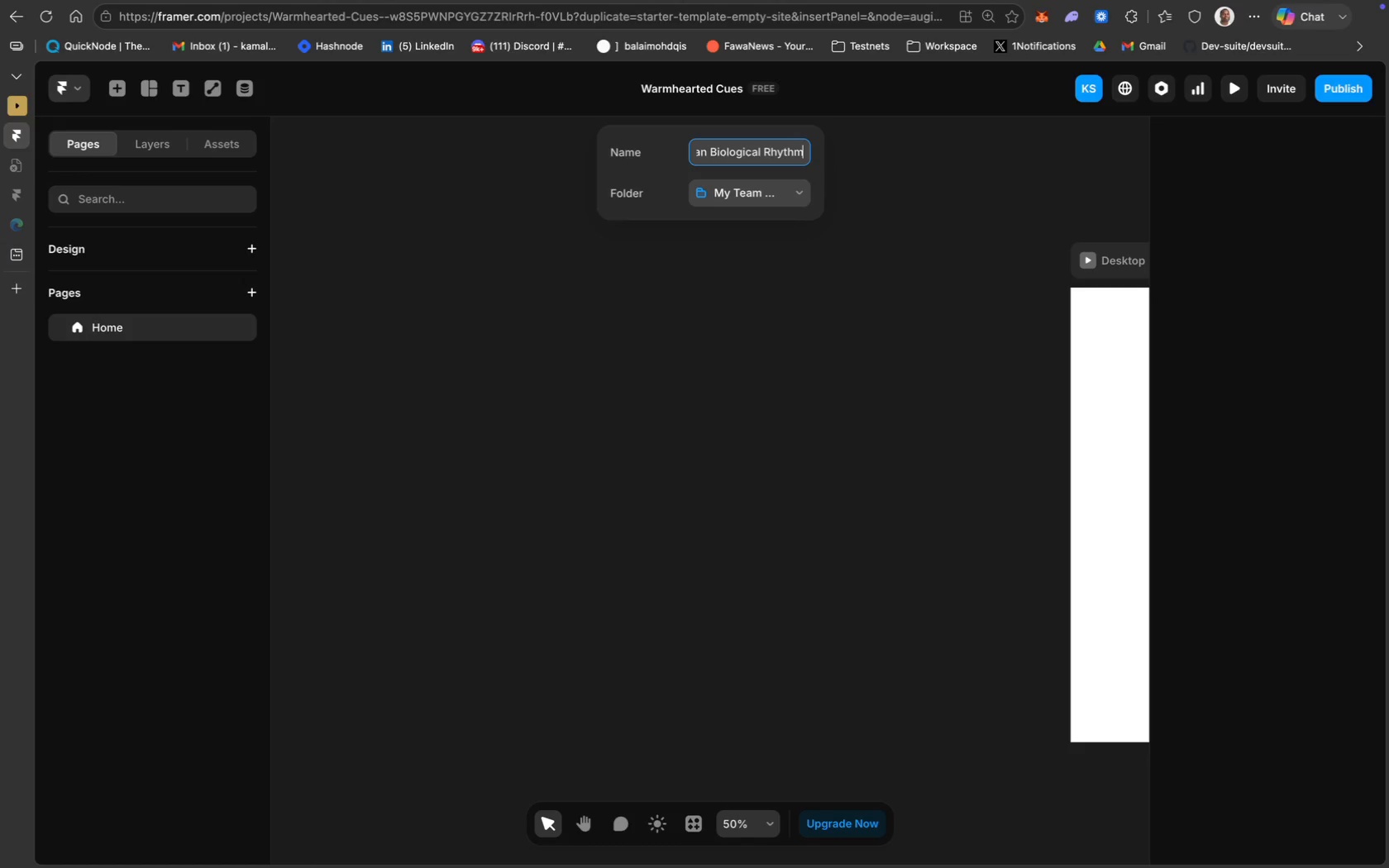 
key(Enter)
 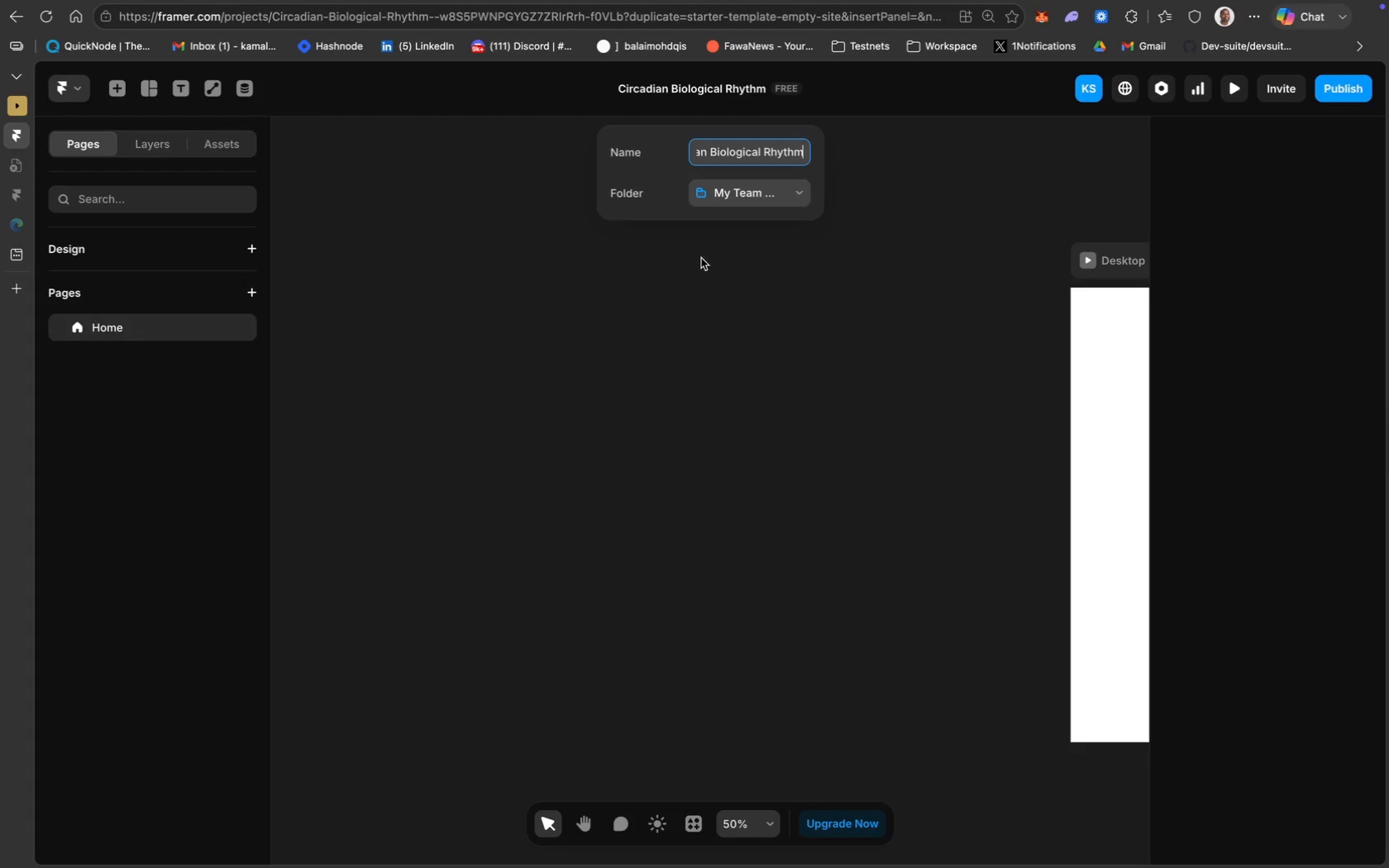 
left_click([752, 156])
 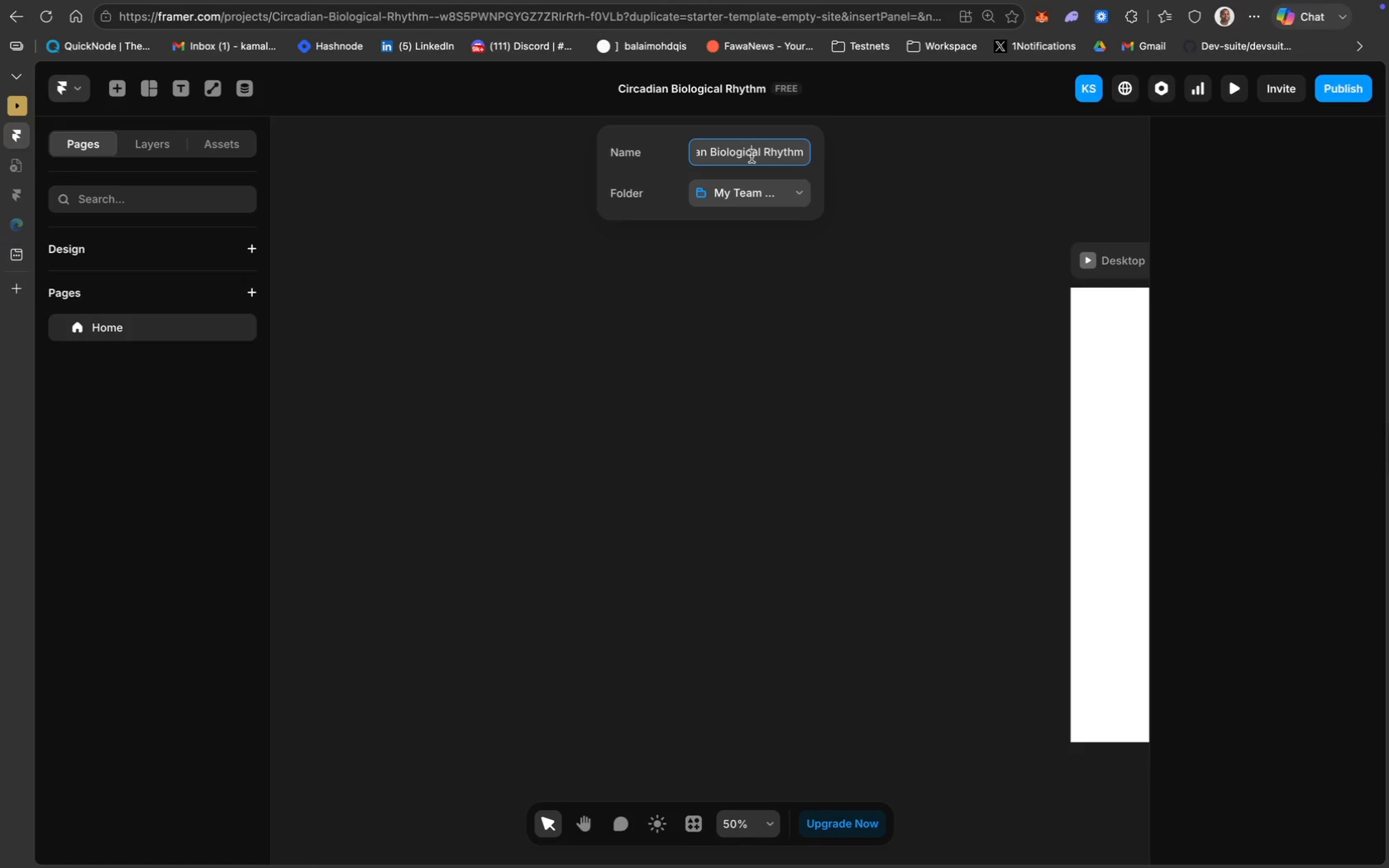 
key(Meta+A)
 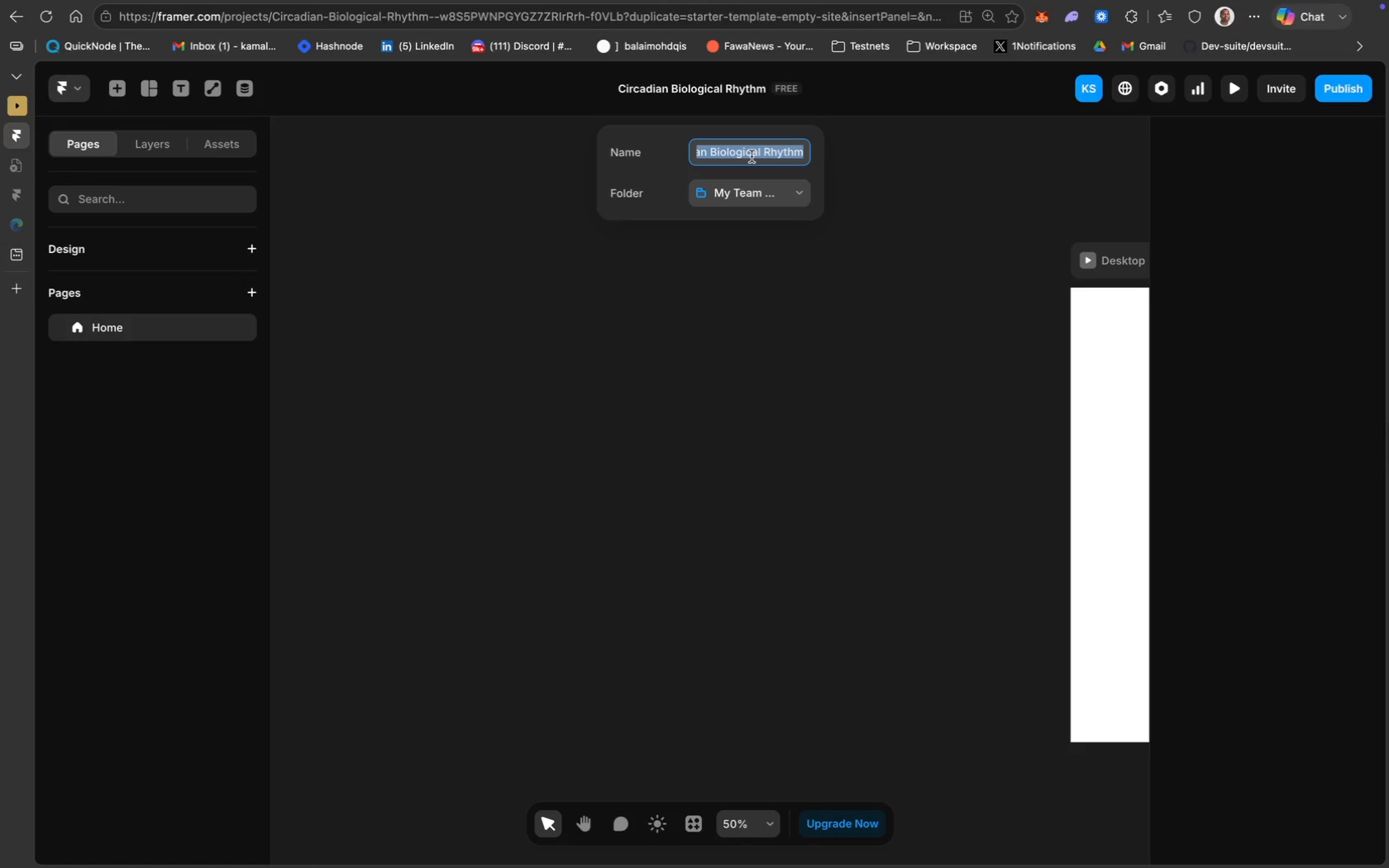 
key(Meta+C)
 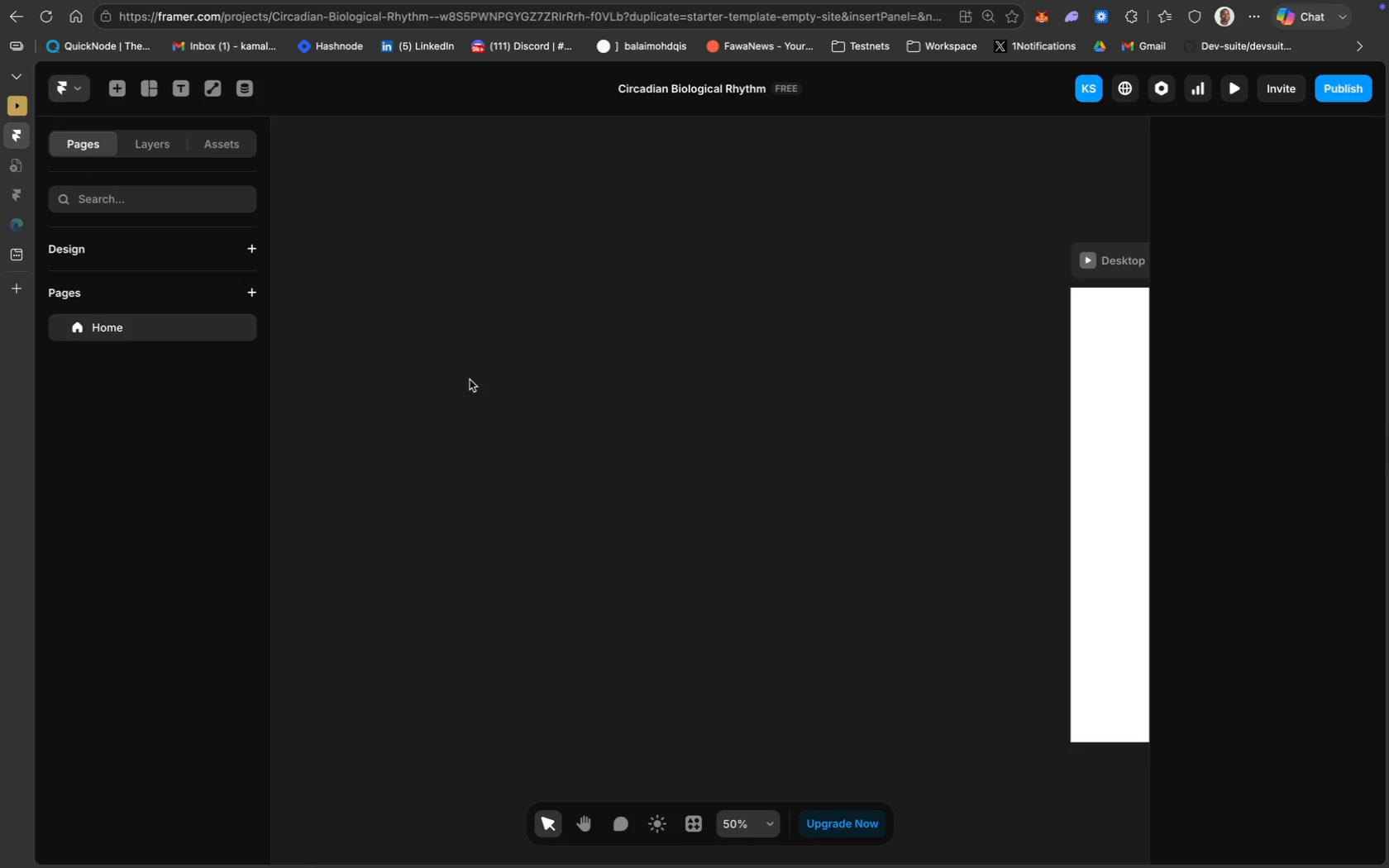 
scroll: coordinate [470, 379], scroll_direction: up, amount: 6.0
 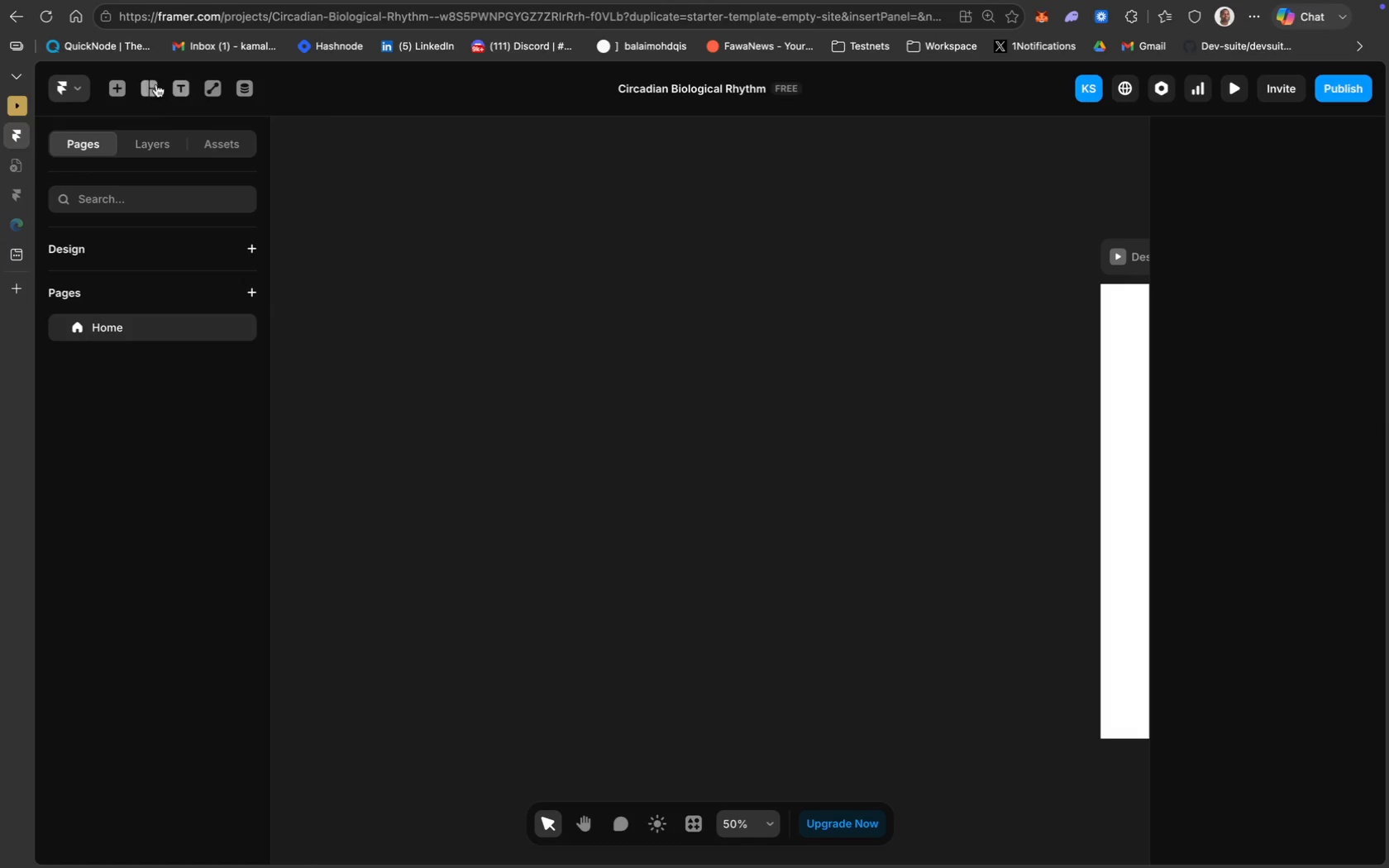 
left_click([150, 85])
 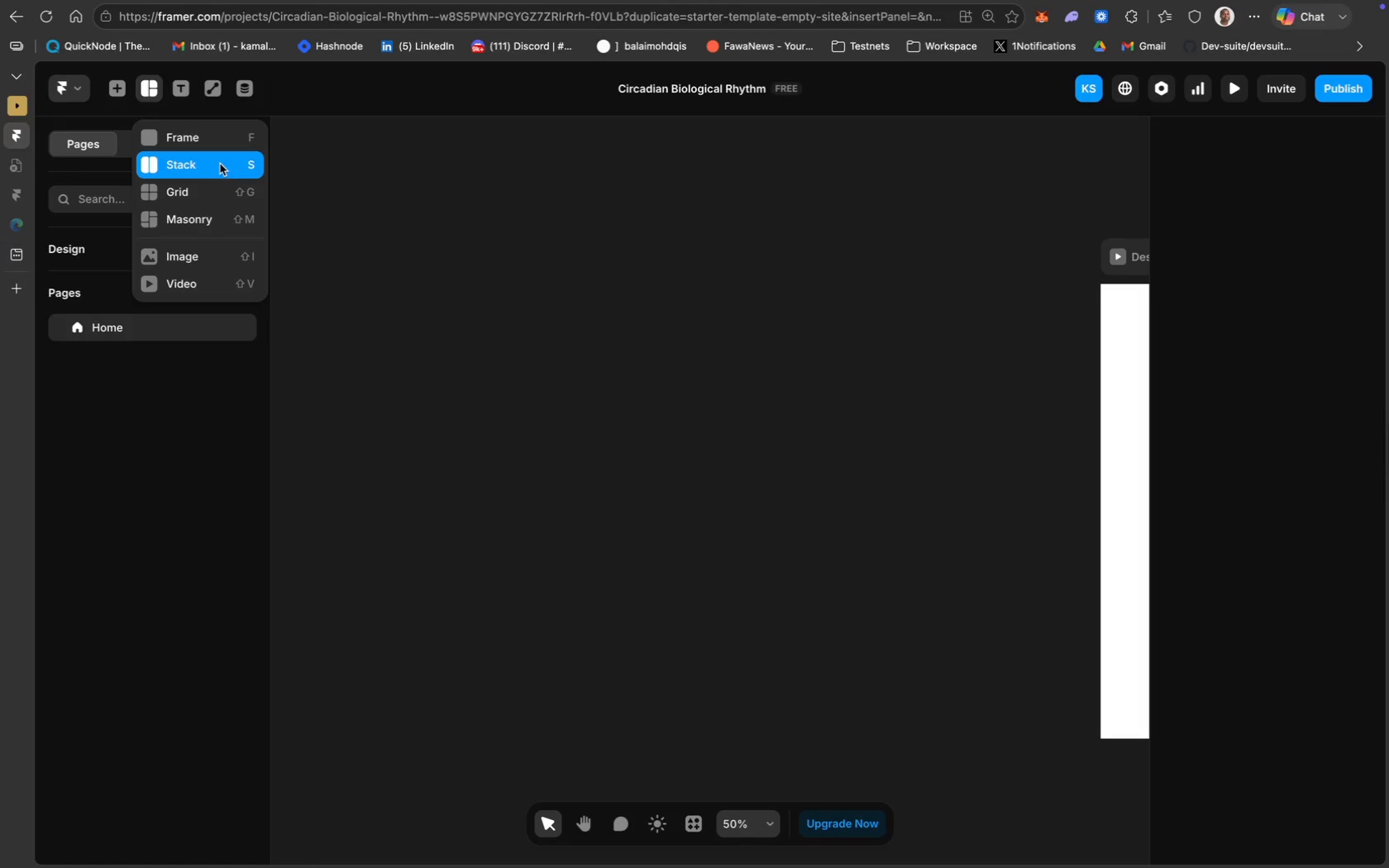 
wait(12.47)
 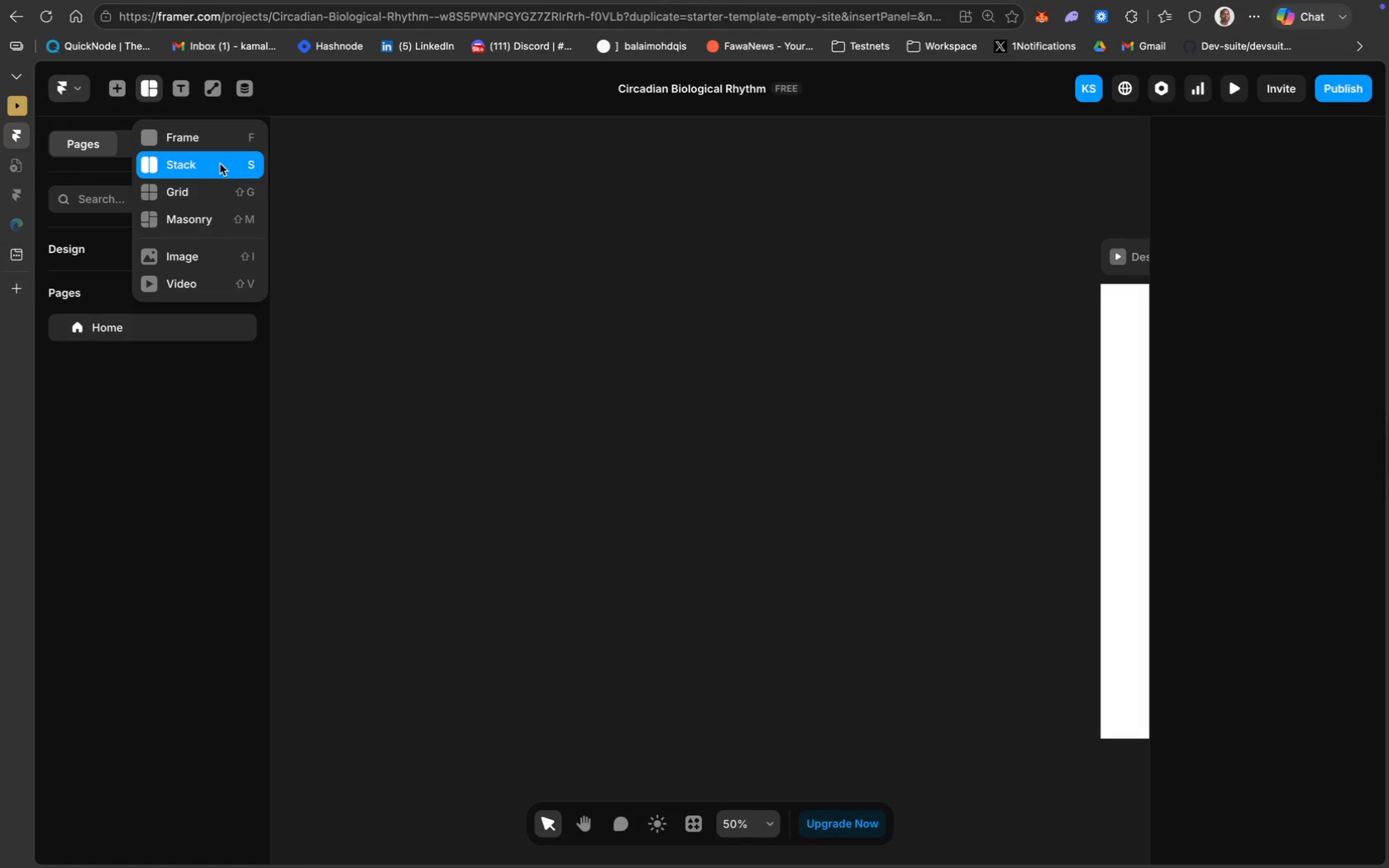 
left_click_drag(start_coordinate=[476, 285], to_coordinate=[1021, 740])
 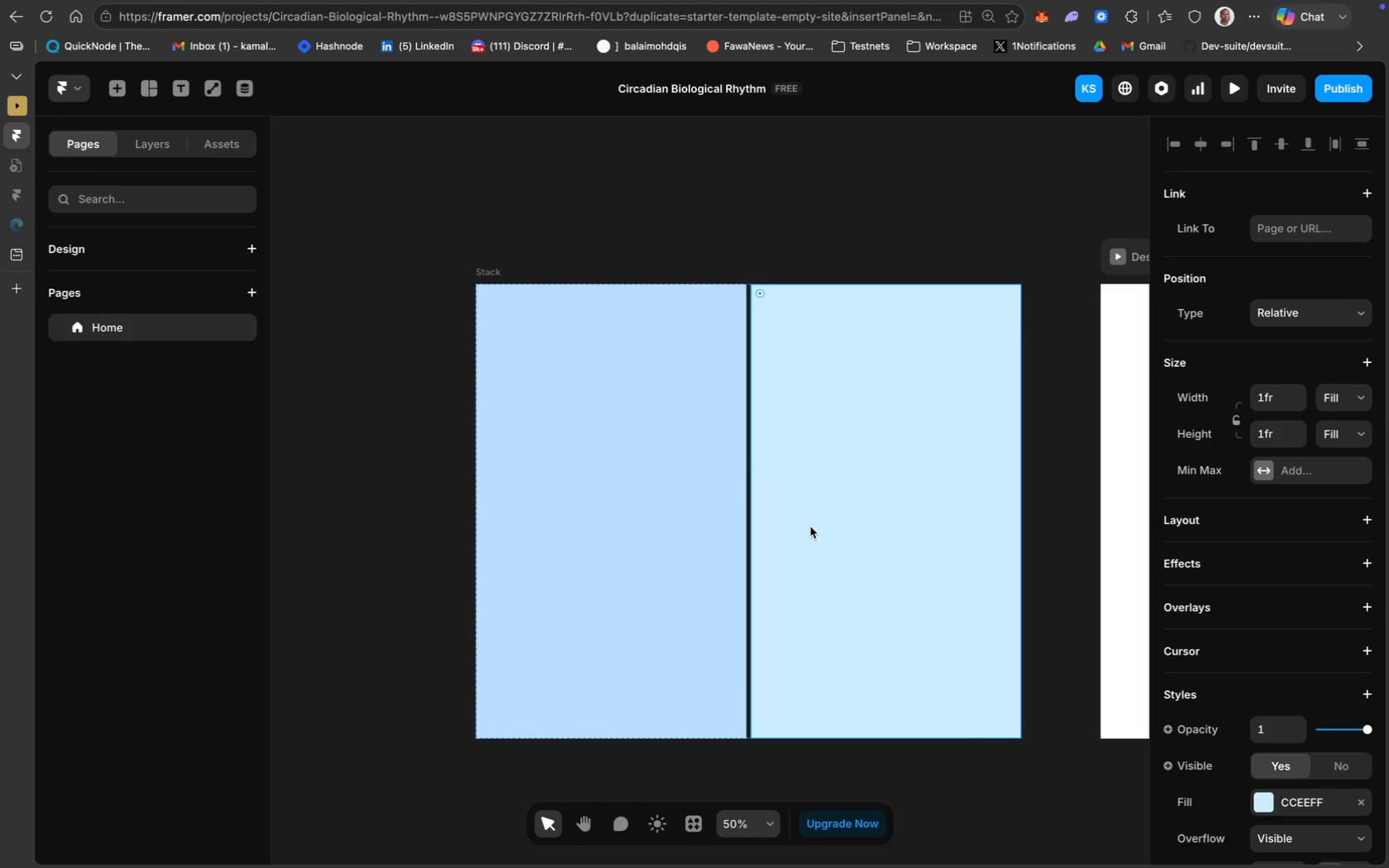 
key(Backspace)
 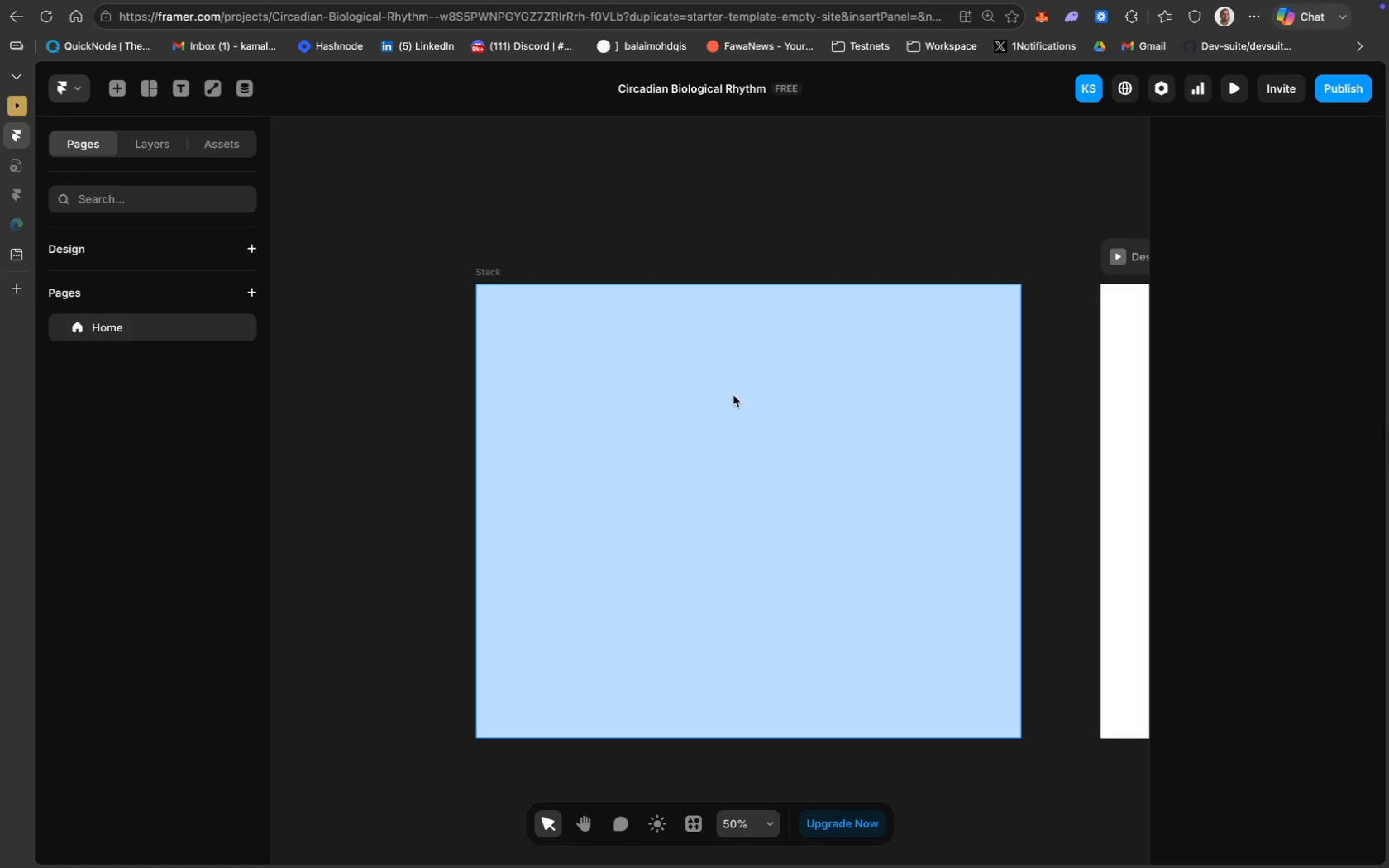 
left_click_drag(start_coordinate=[733, 395], to_coordinate=[752, 395])
 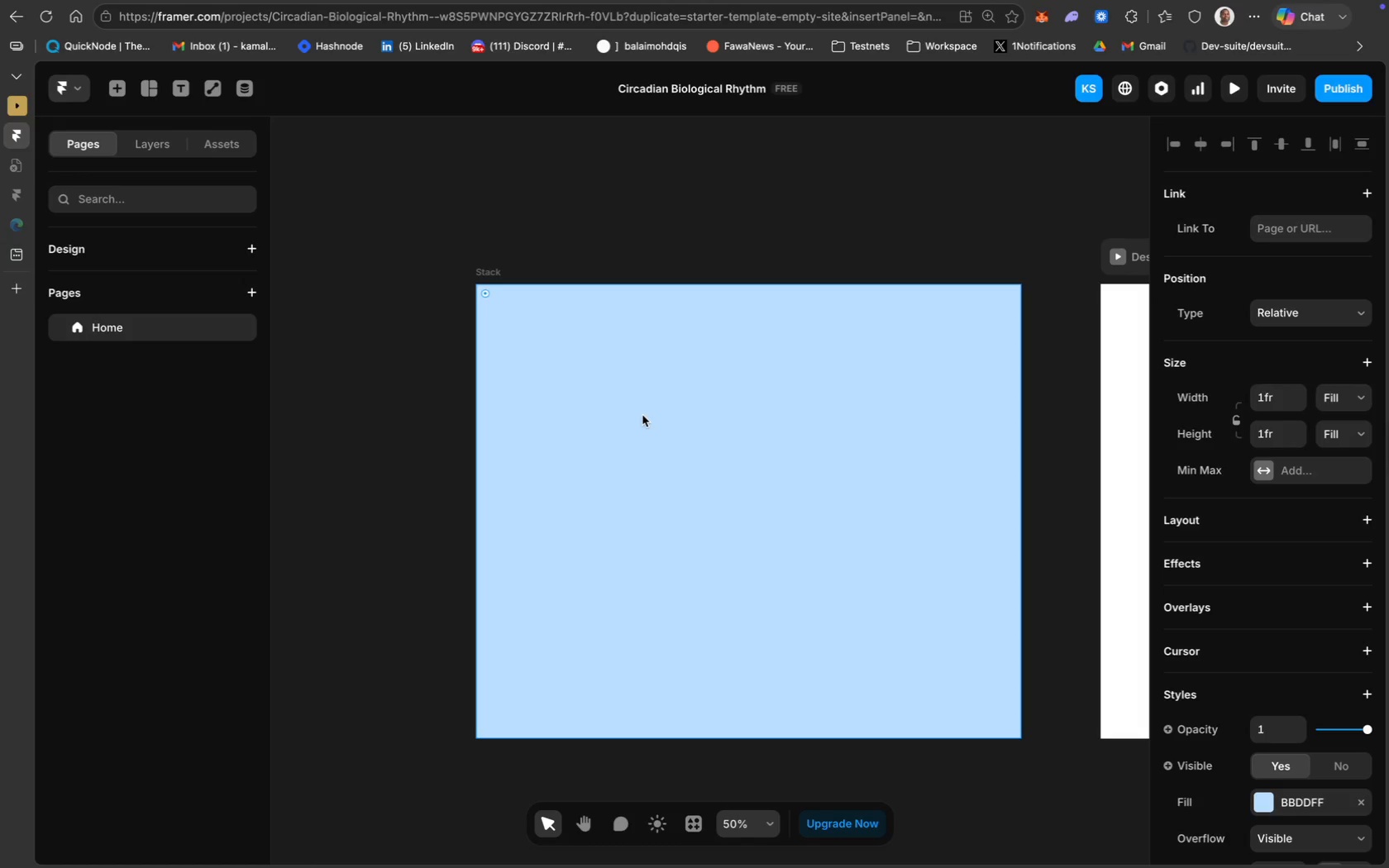 
left_click_drag(start_coordinate=[643, 415], to_coordinate=[671, 415])
 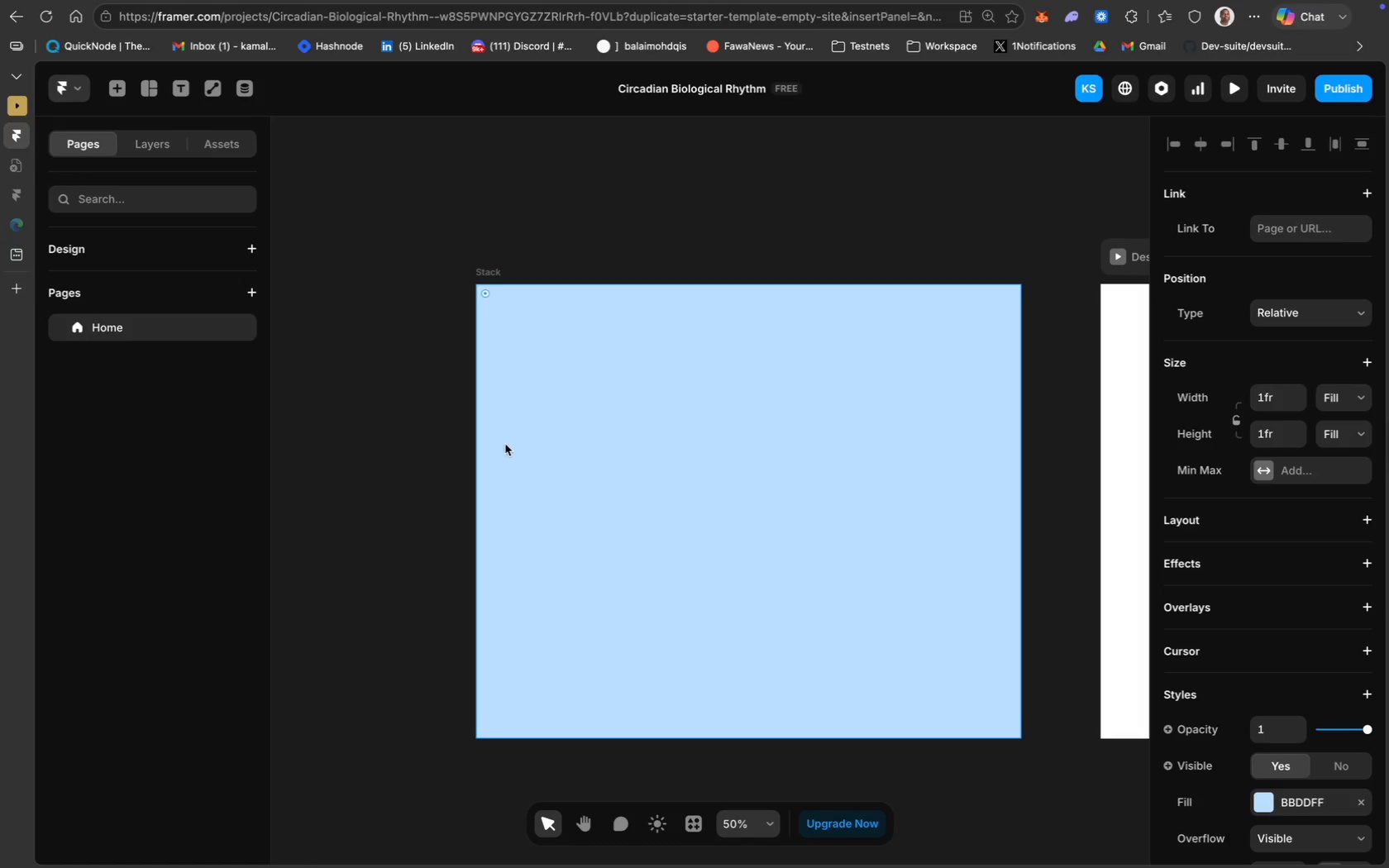 
left_click([417, 435])
 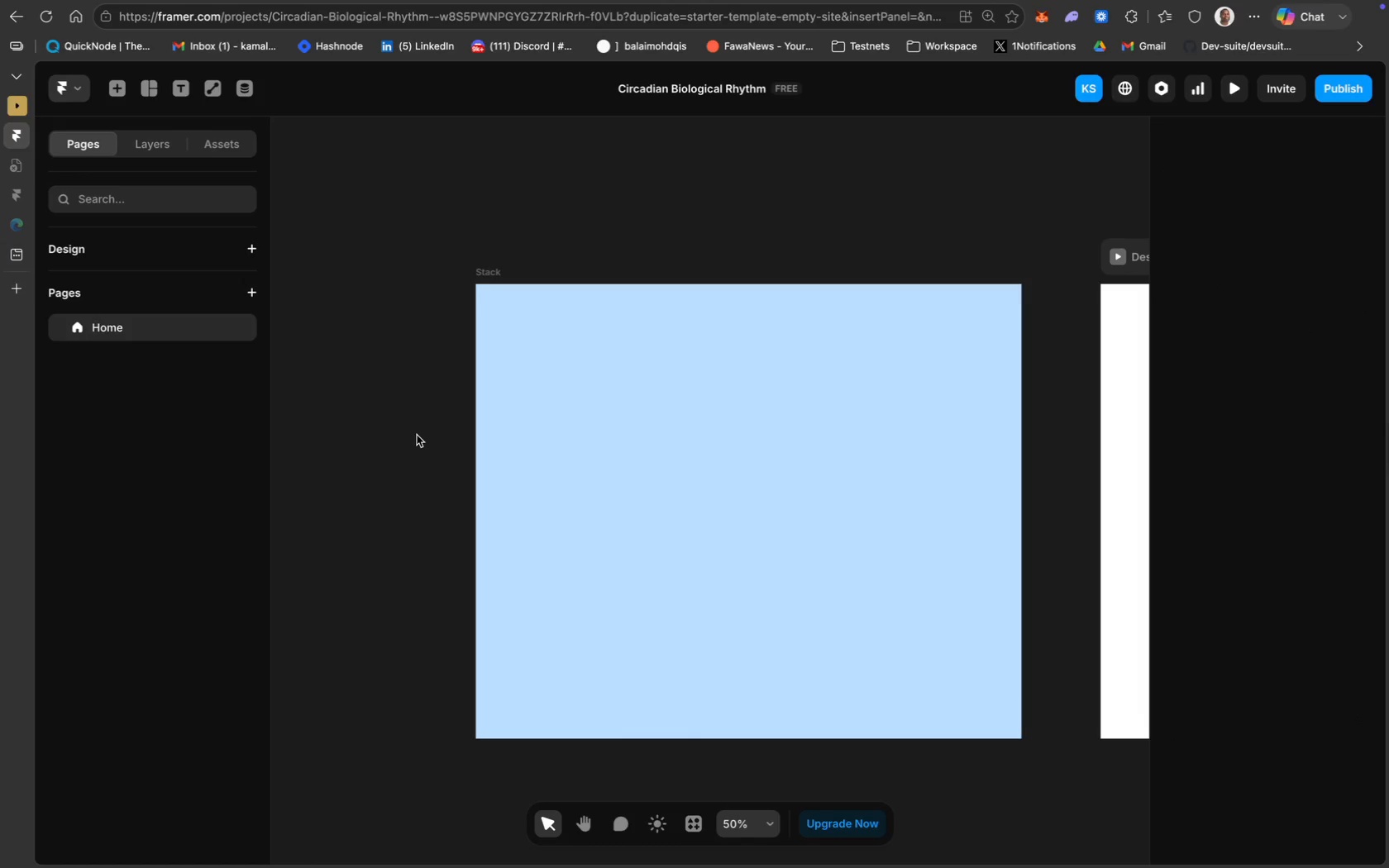 
scroll: coordinate [417, 435], scroll_direction: down, amount: 19.0
 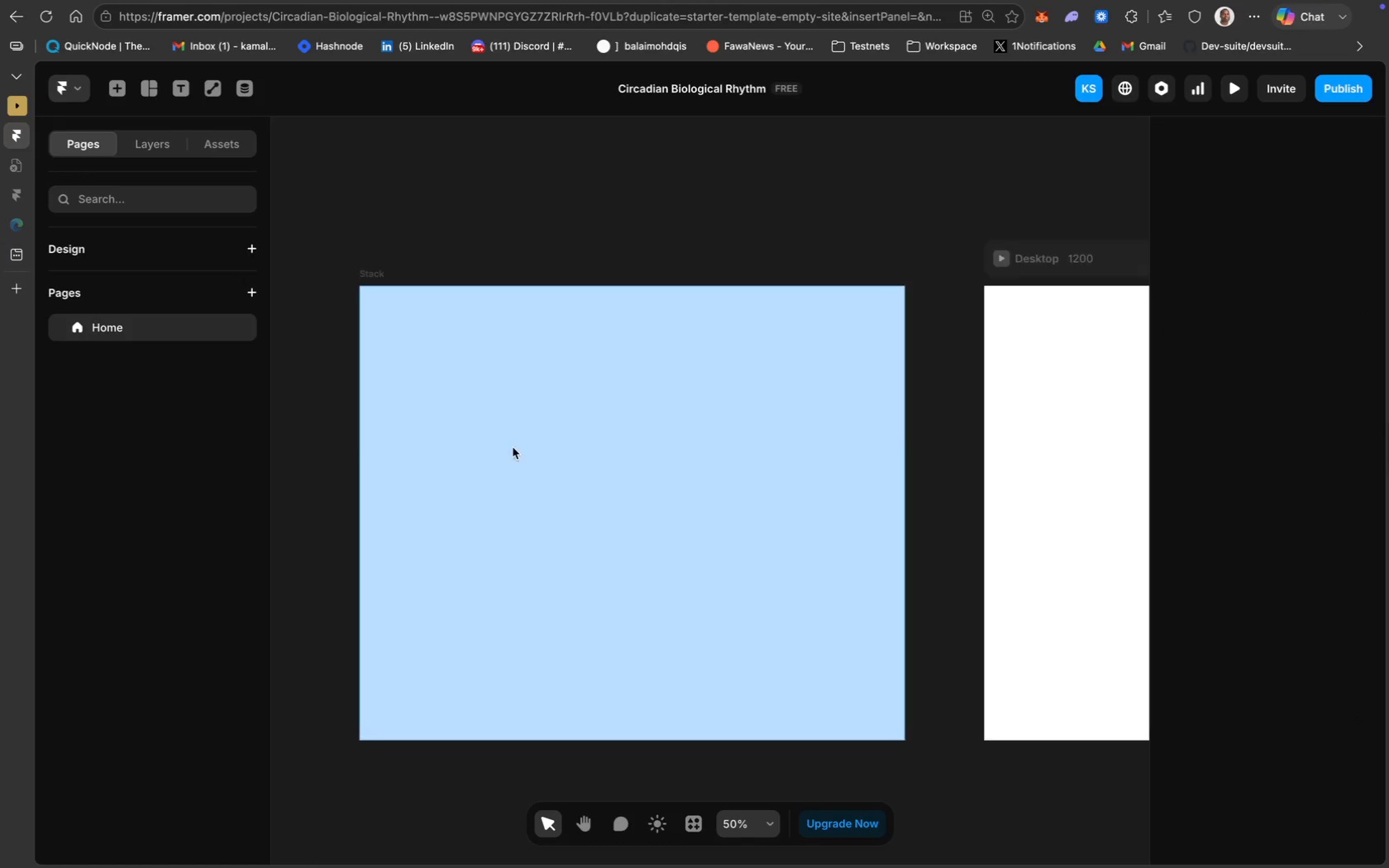 
left_click([513, 448])
 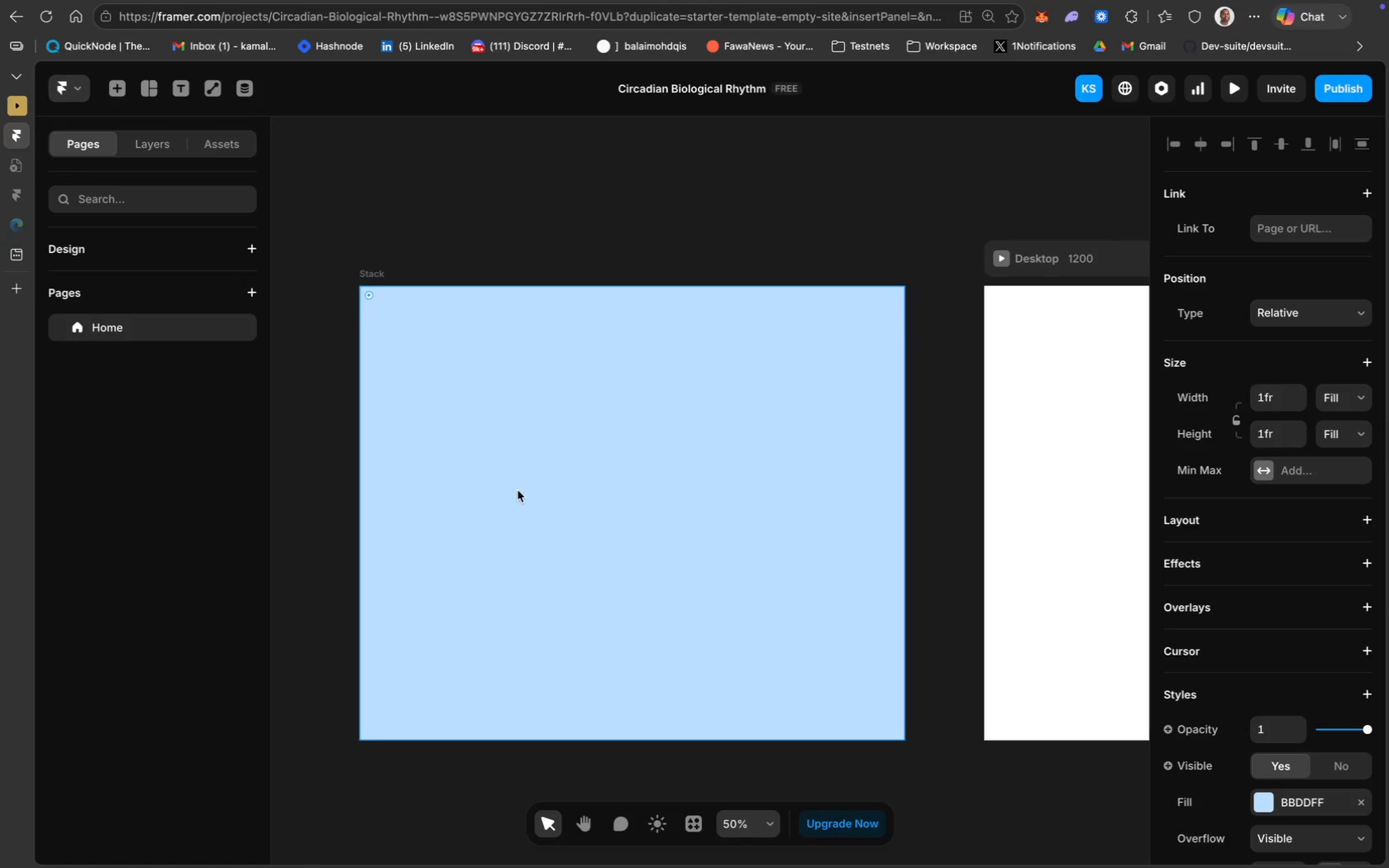 
scroll: coordinate [496, 471], scroll_direction: up, amount: 4.0
 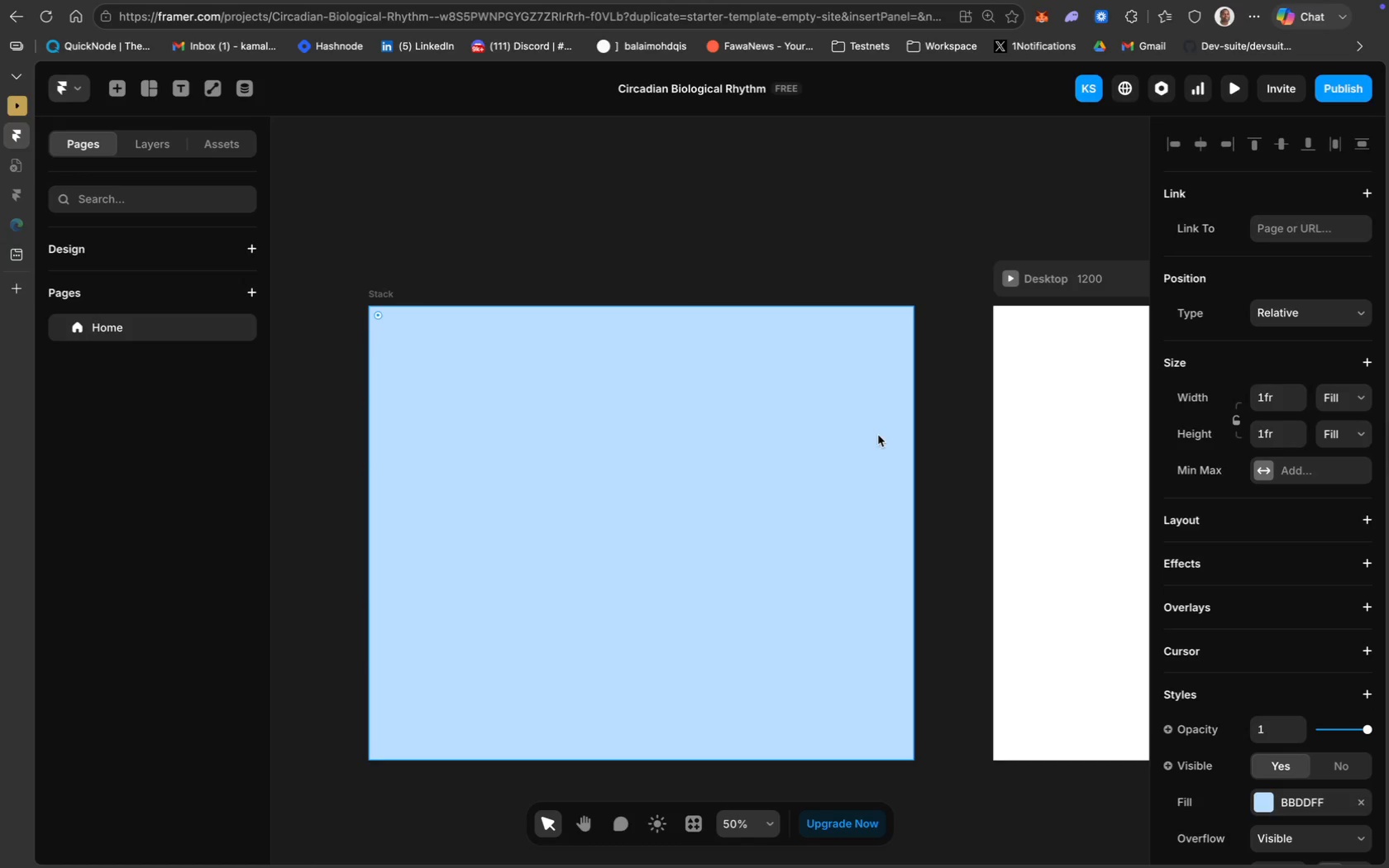 
scroll: coordinate [1315, 644], scroll_direction: down, amount: 10.0
 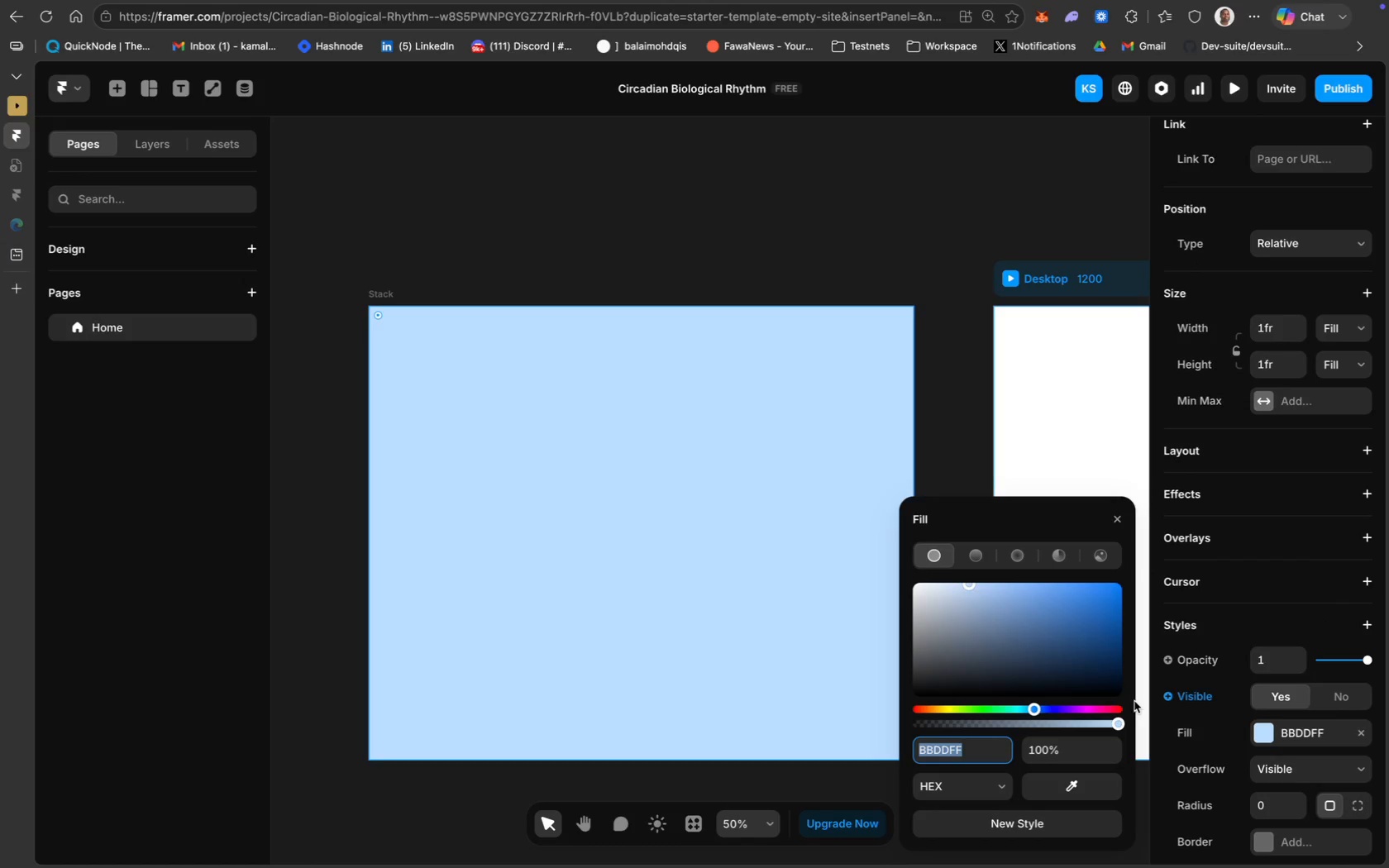 
left_click_drag(start_coordinate=[1119, 723], to_coordinate=[822, 719])
 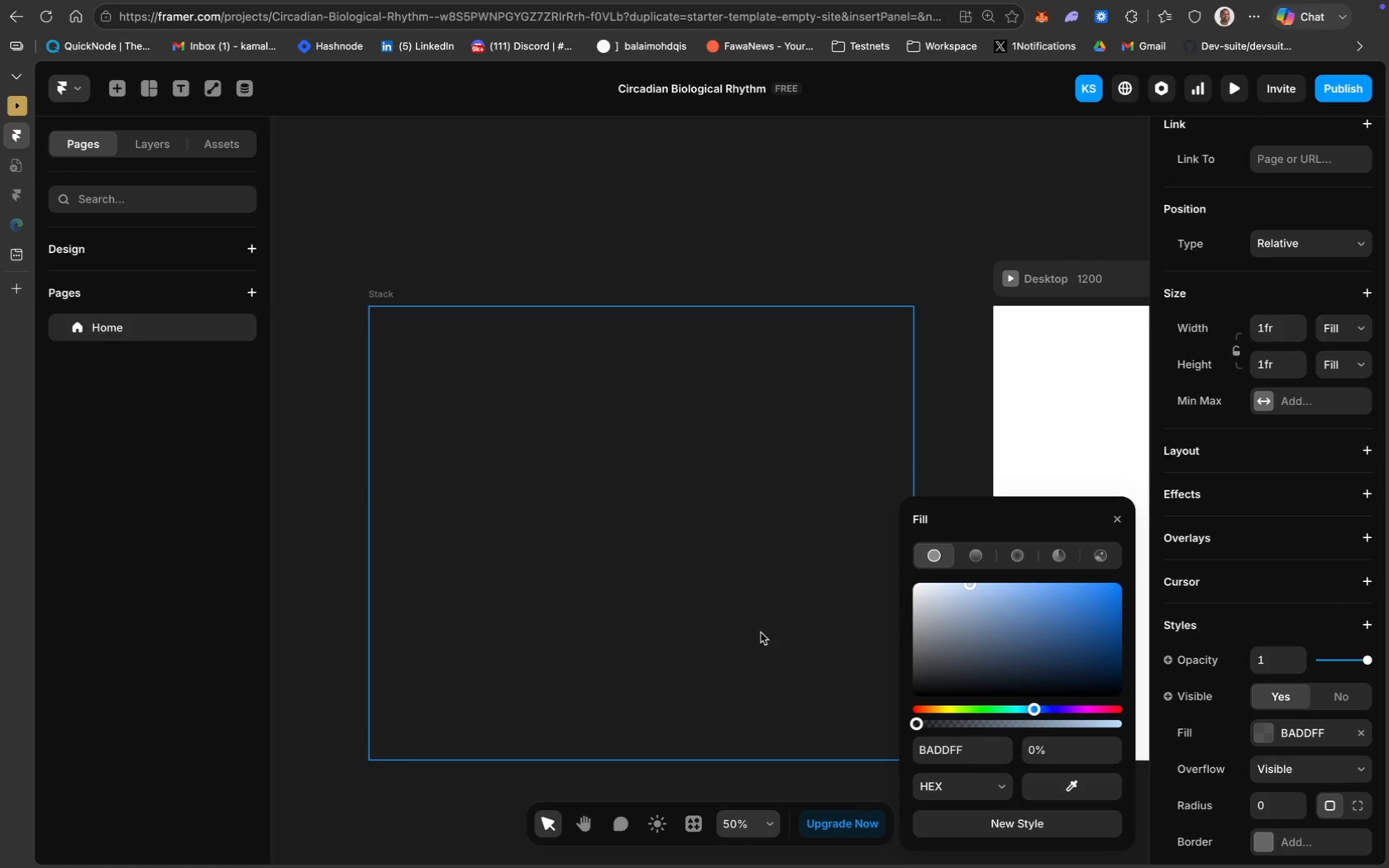 
left_click([759, 626])
 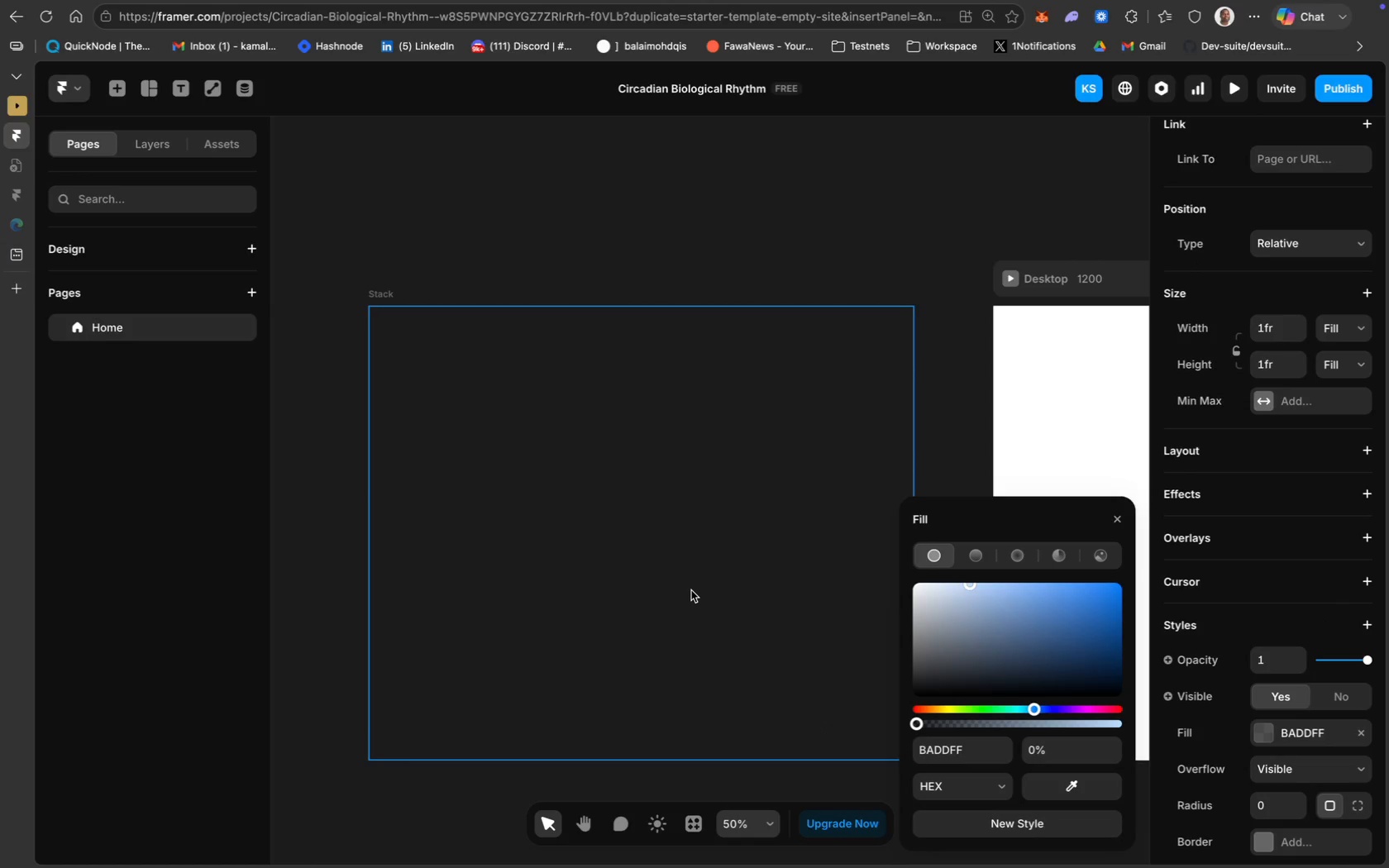 
left_click([691, 590])
 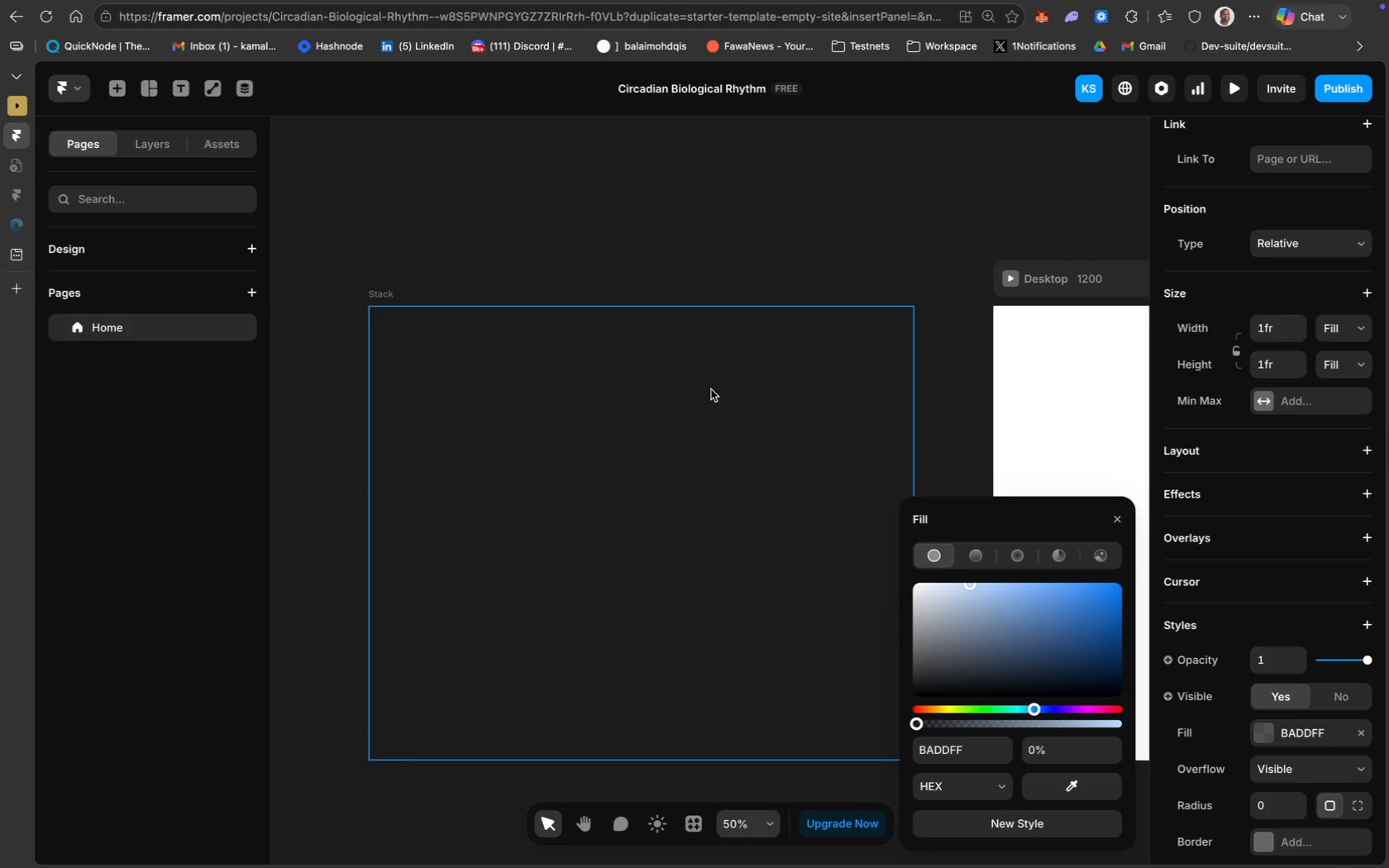 
left_click([656, 210])
 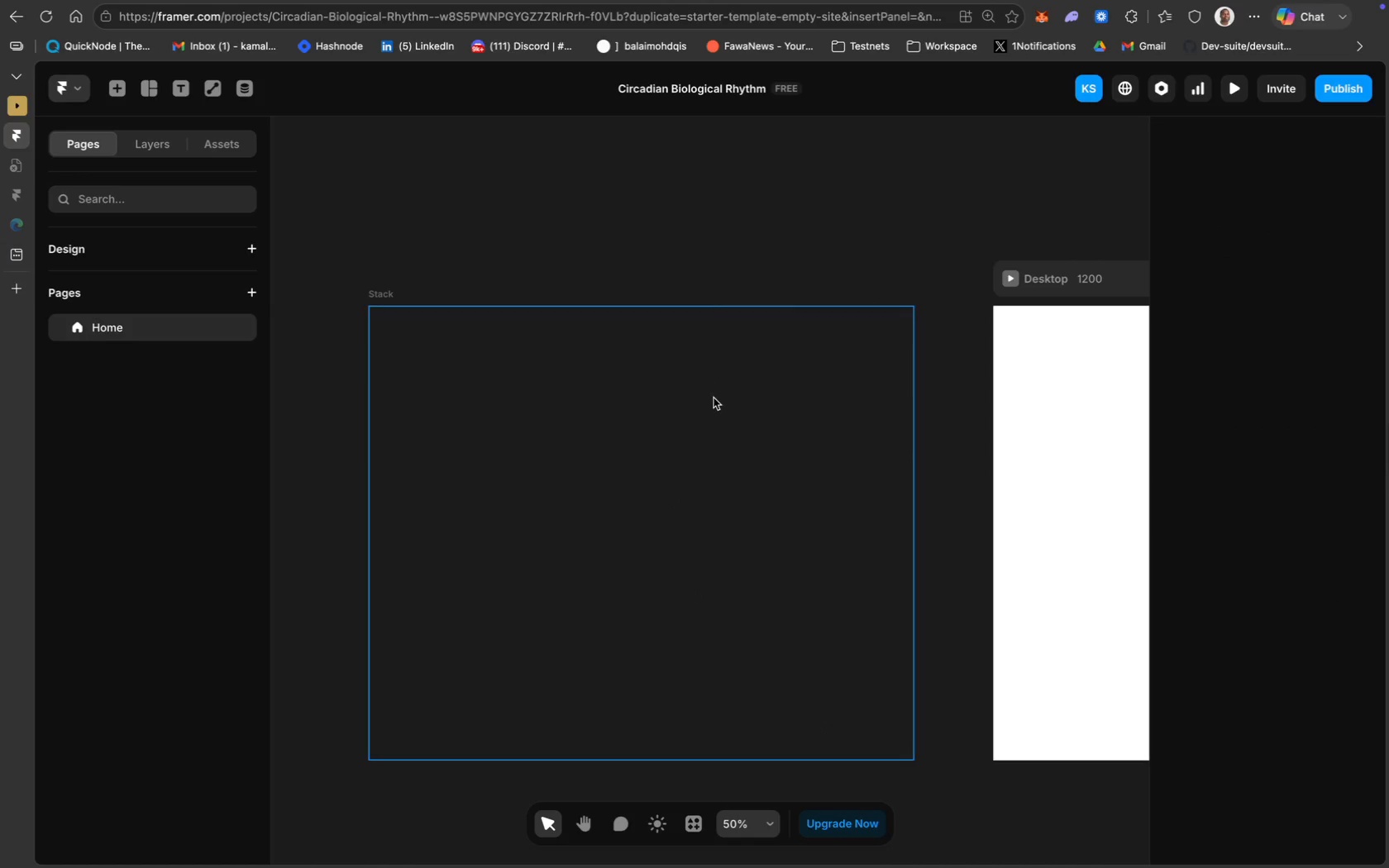 
left_click([714, 398])
 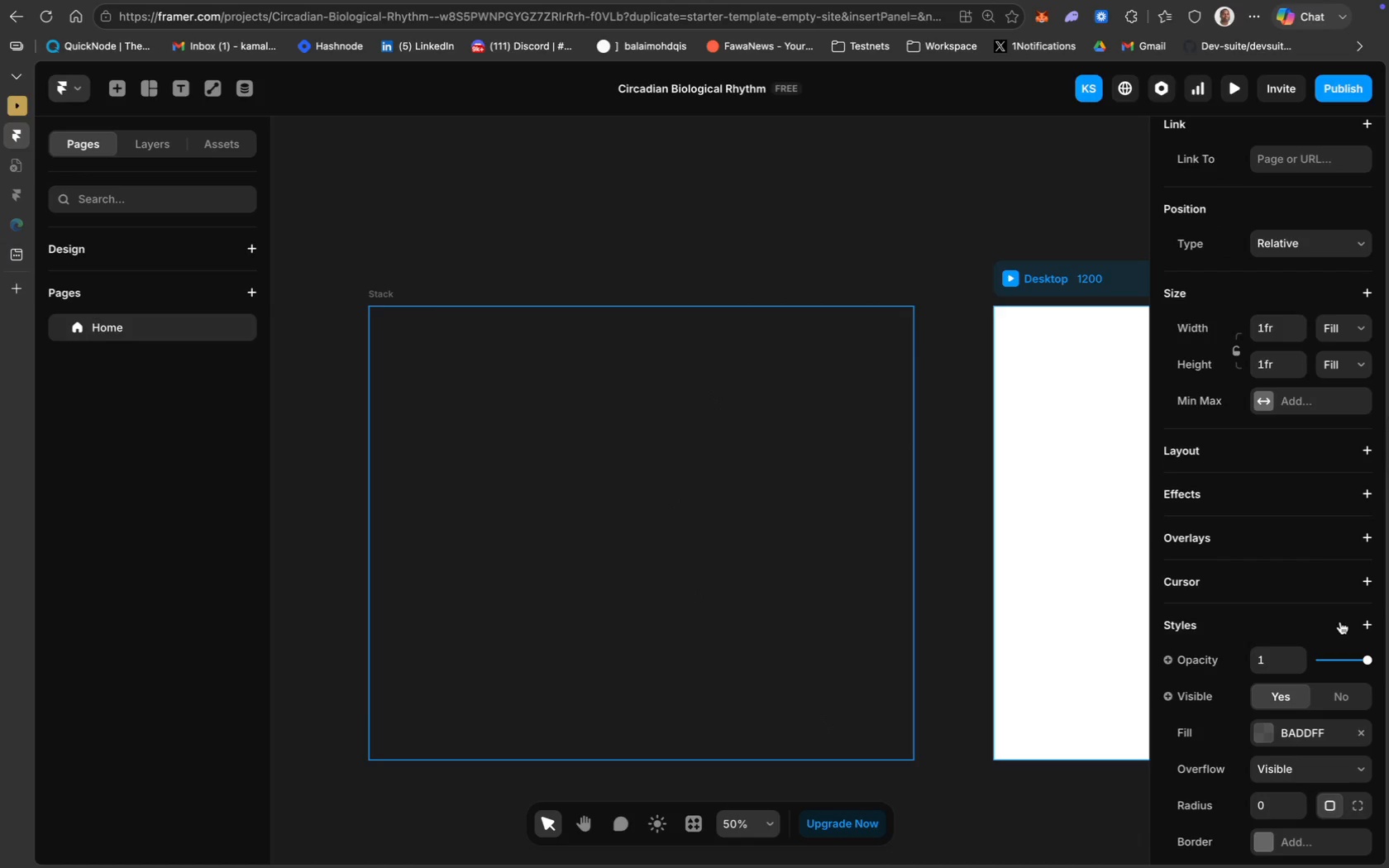 
scroll: coordinate [1340, 622], scroll_direction: down, amount: 8.0
 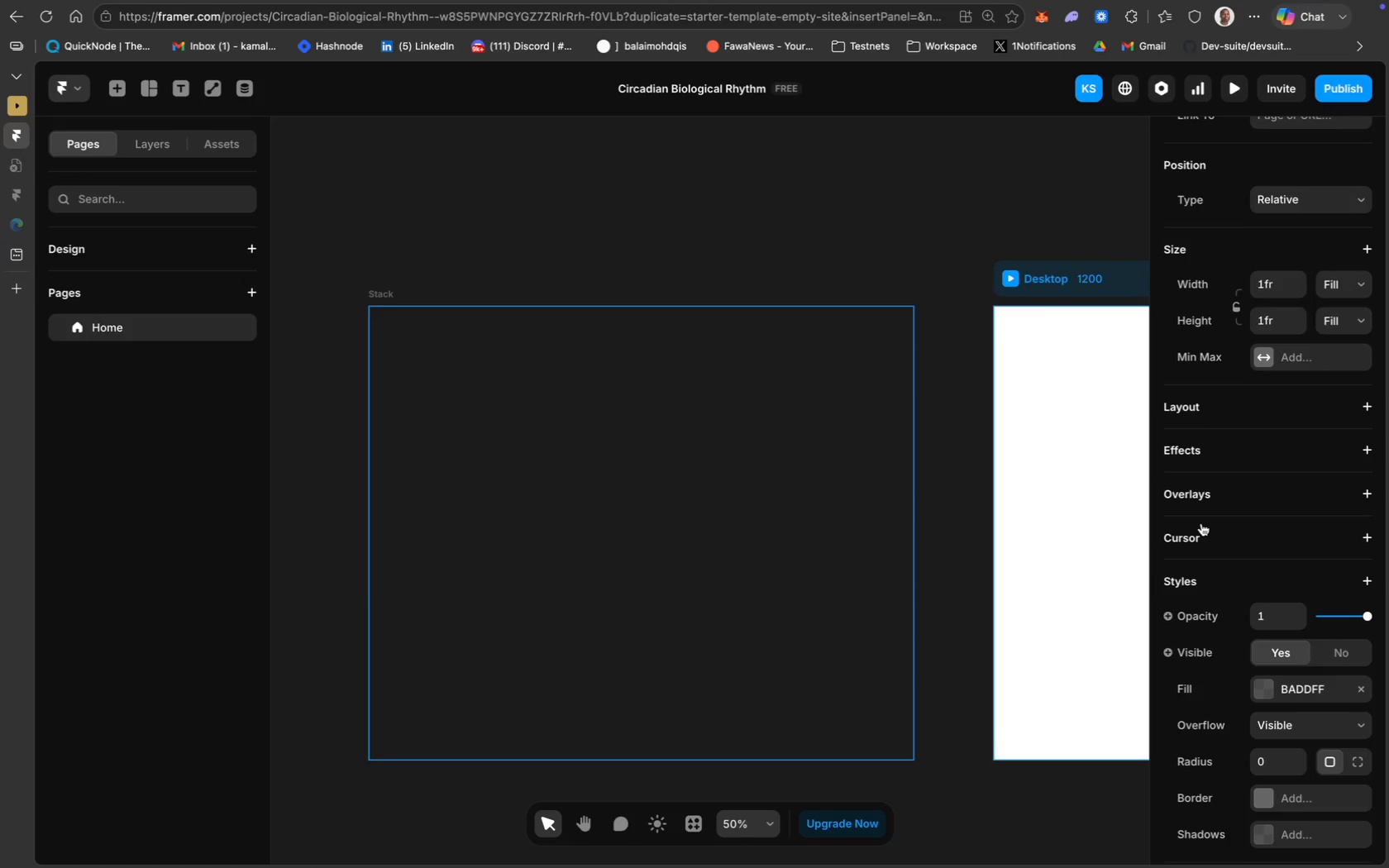 
wait(14.09)
 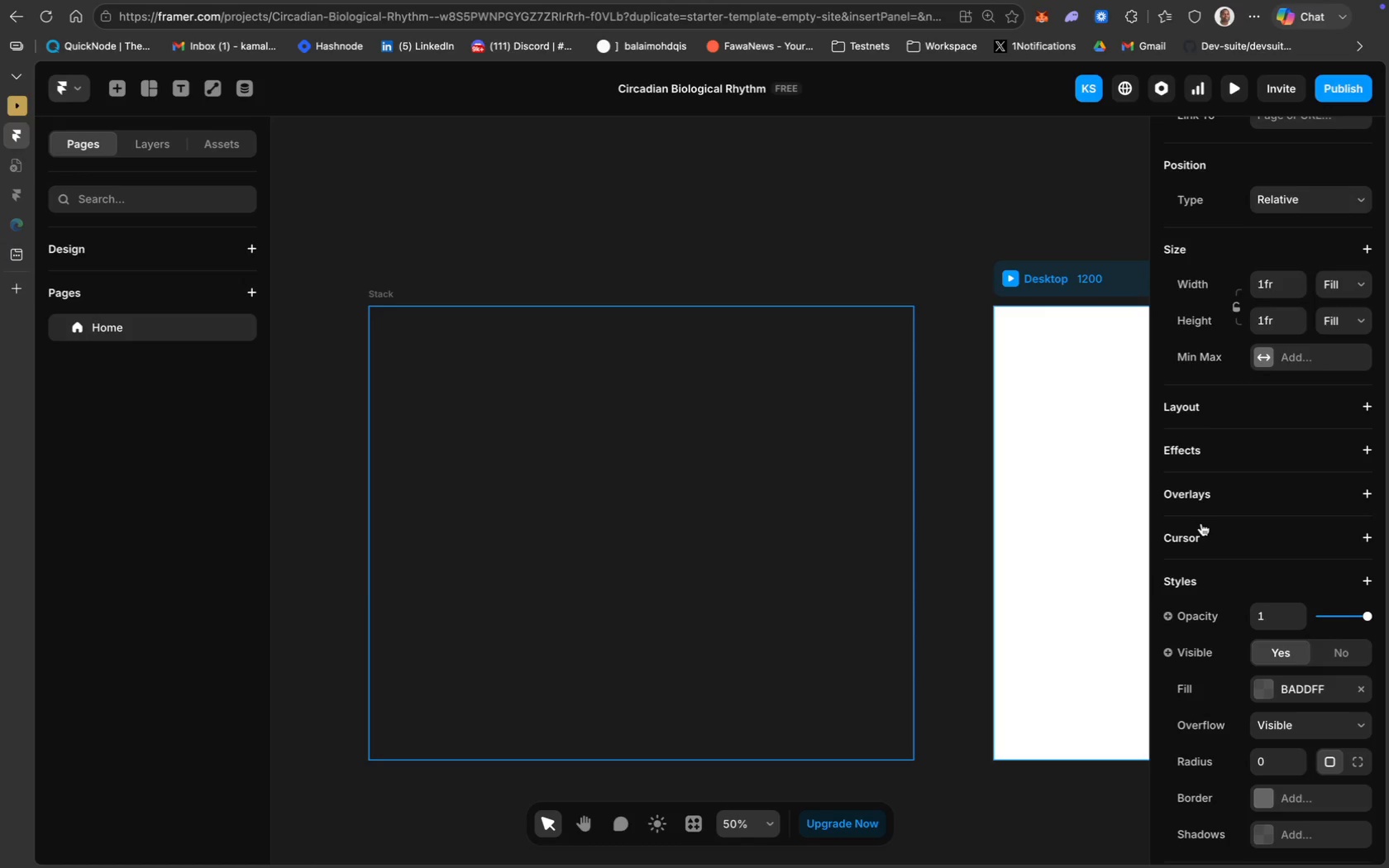 
left_click([1303, 689])
 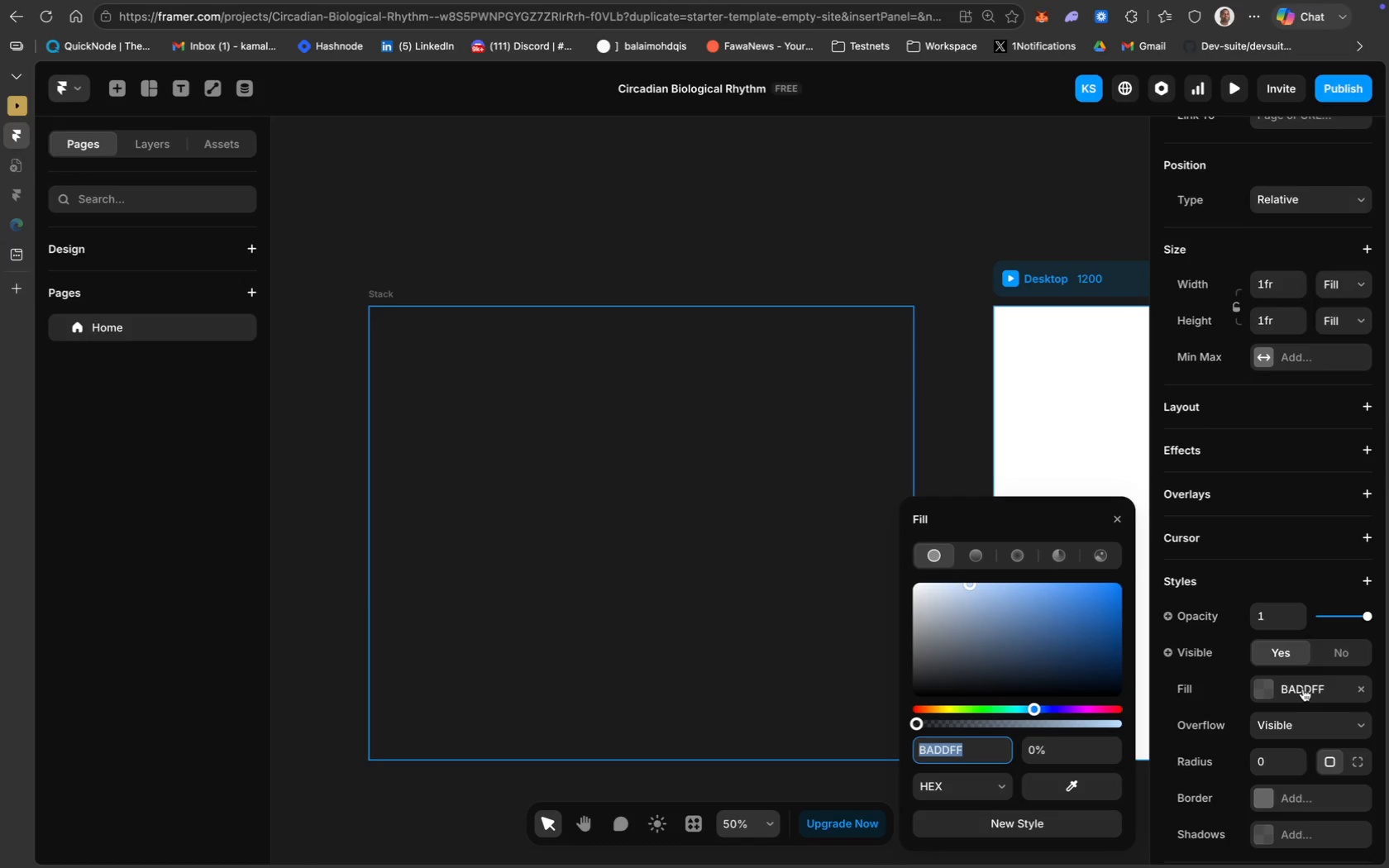 
key(CapsLock)
 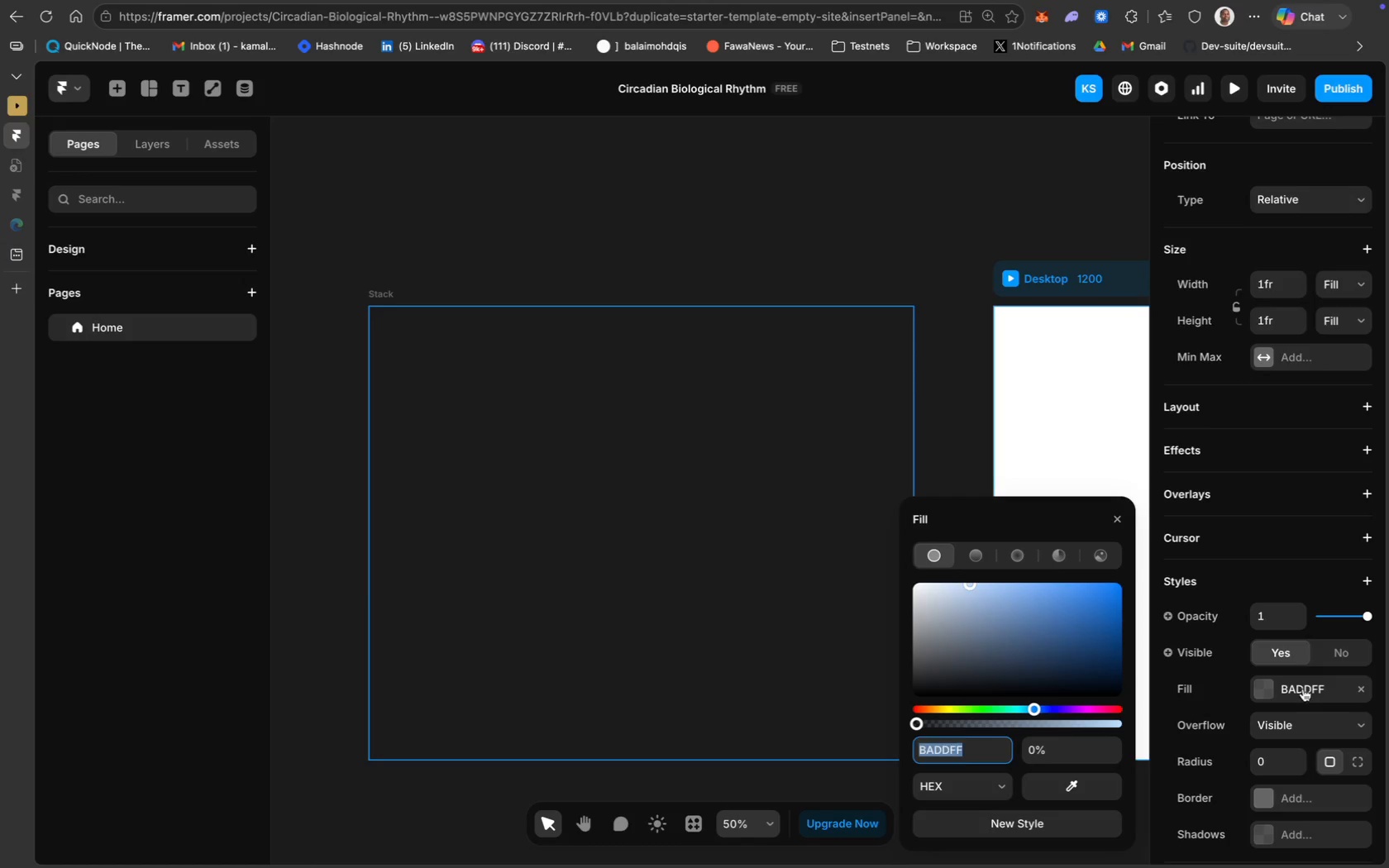 
key(0)
 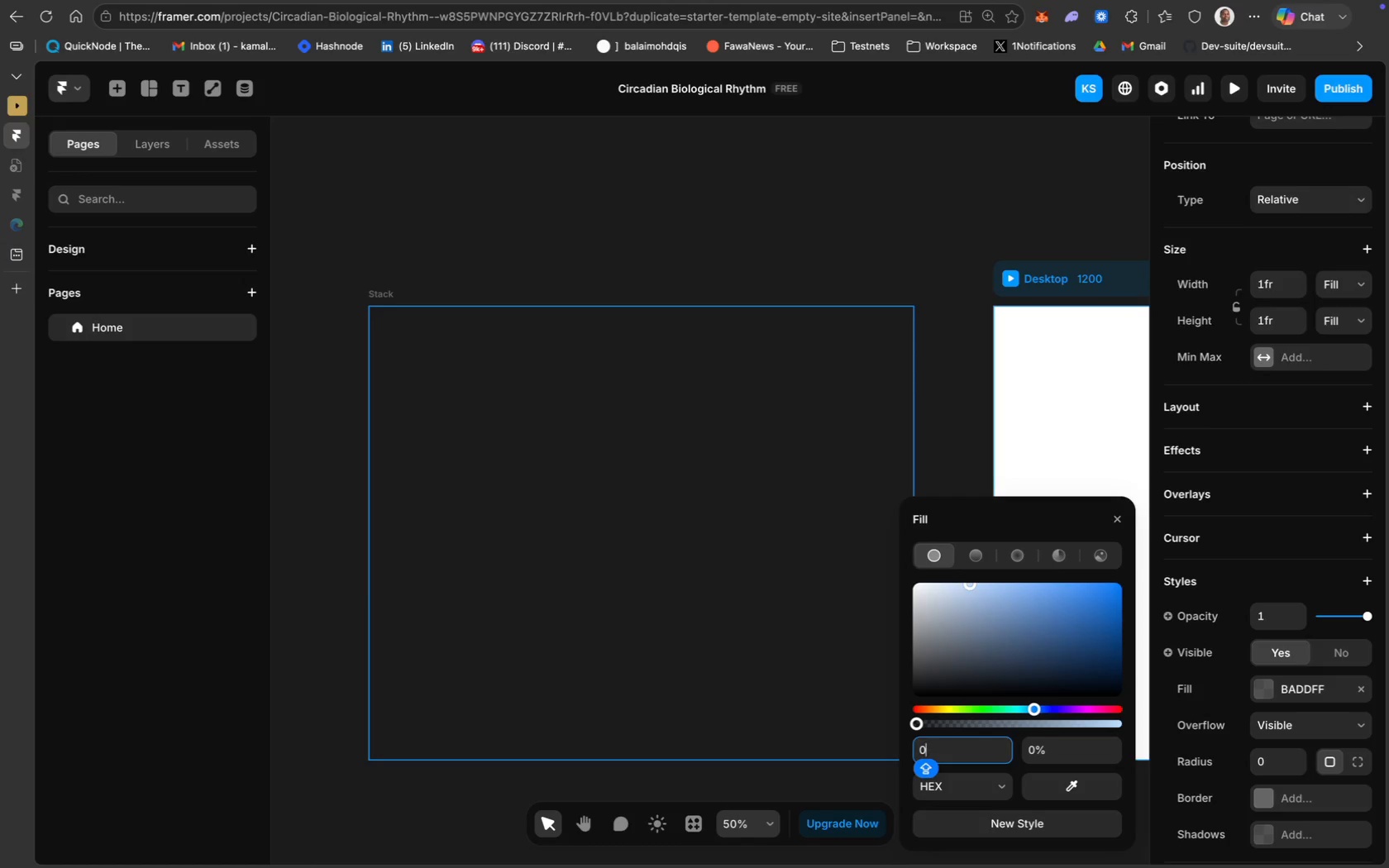 
type(A1128)
 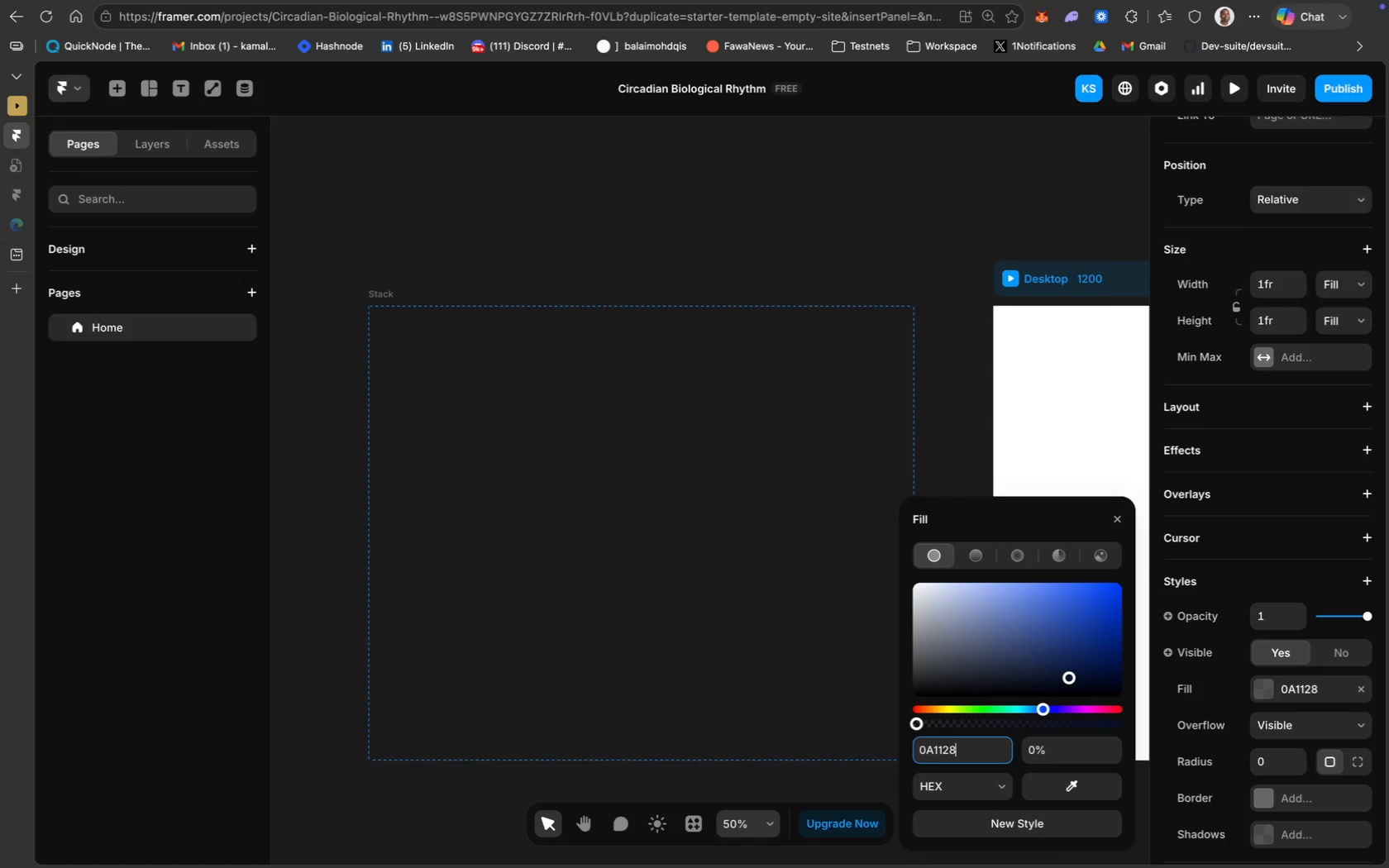 
key(Enter)
 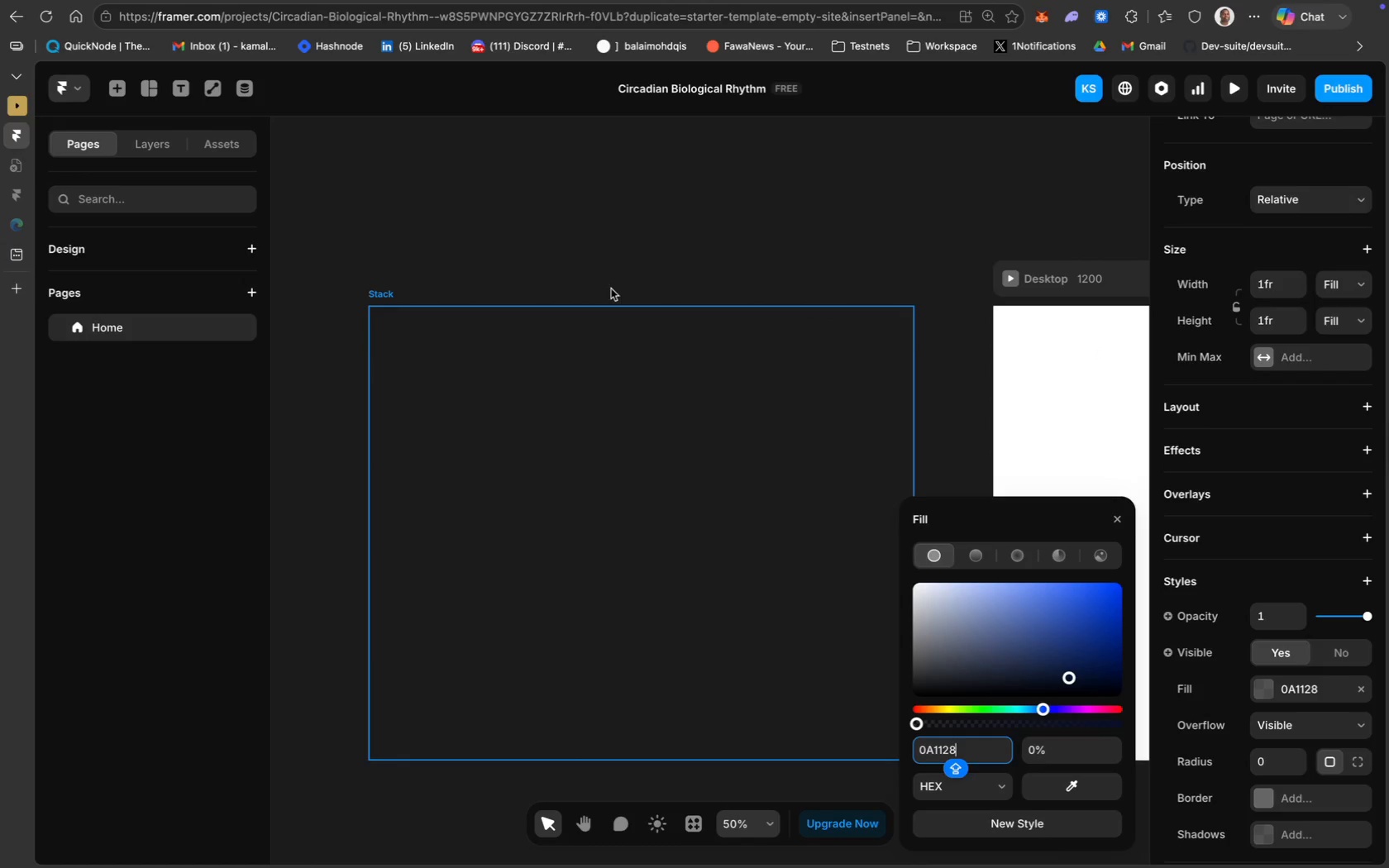 
left_click([136, 147])
 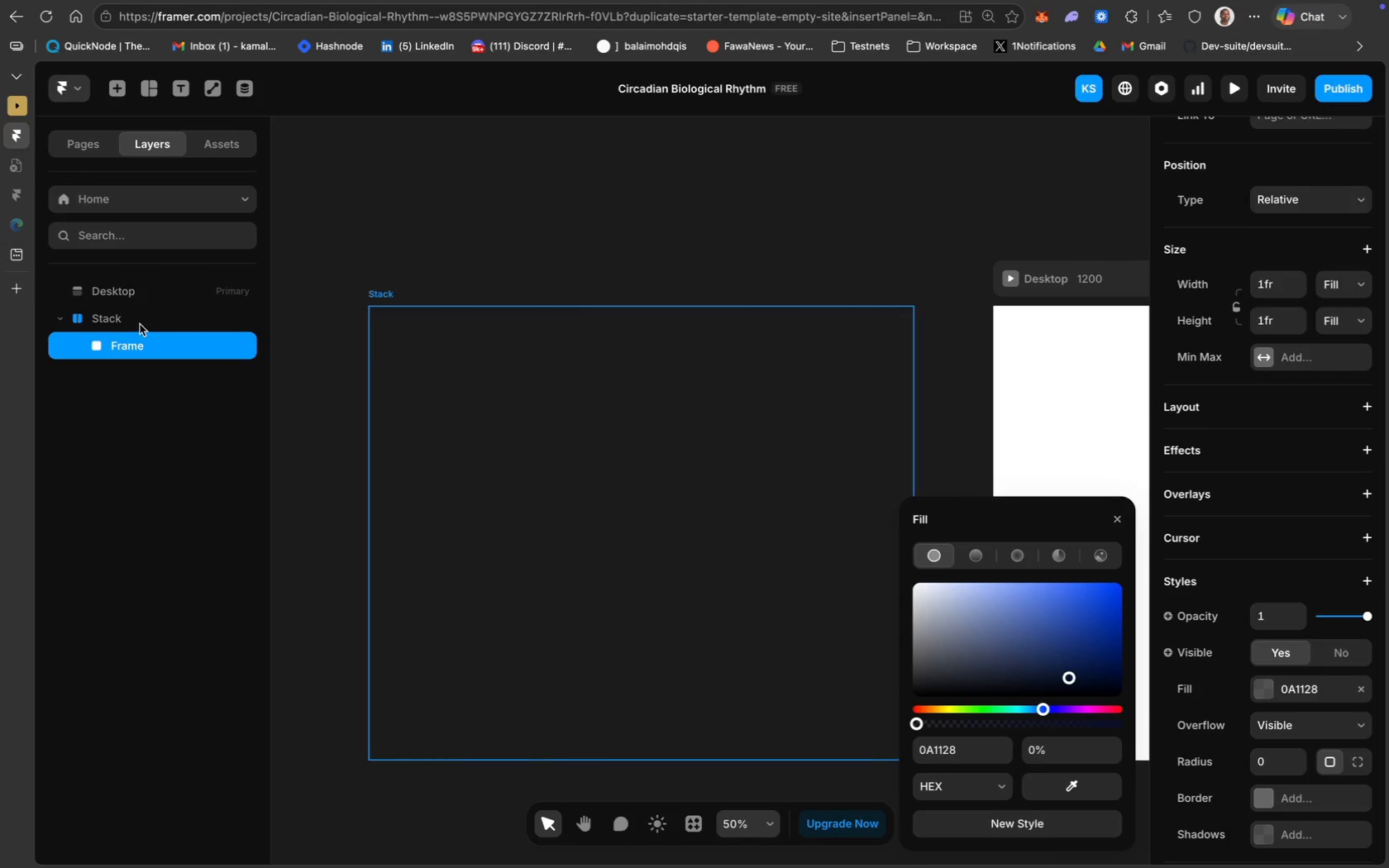 
key(Meta+Z)
 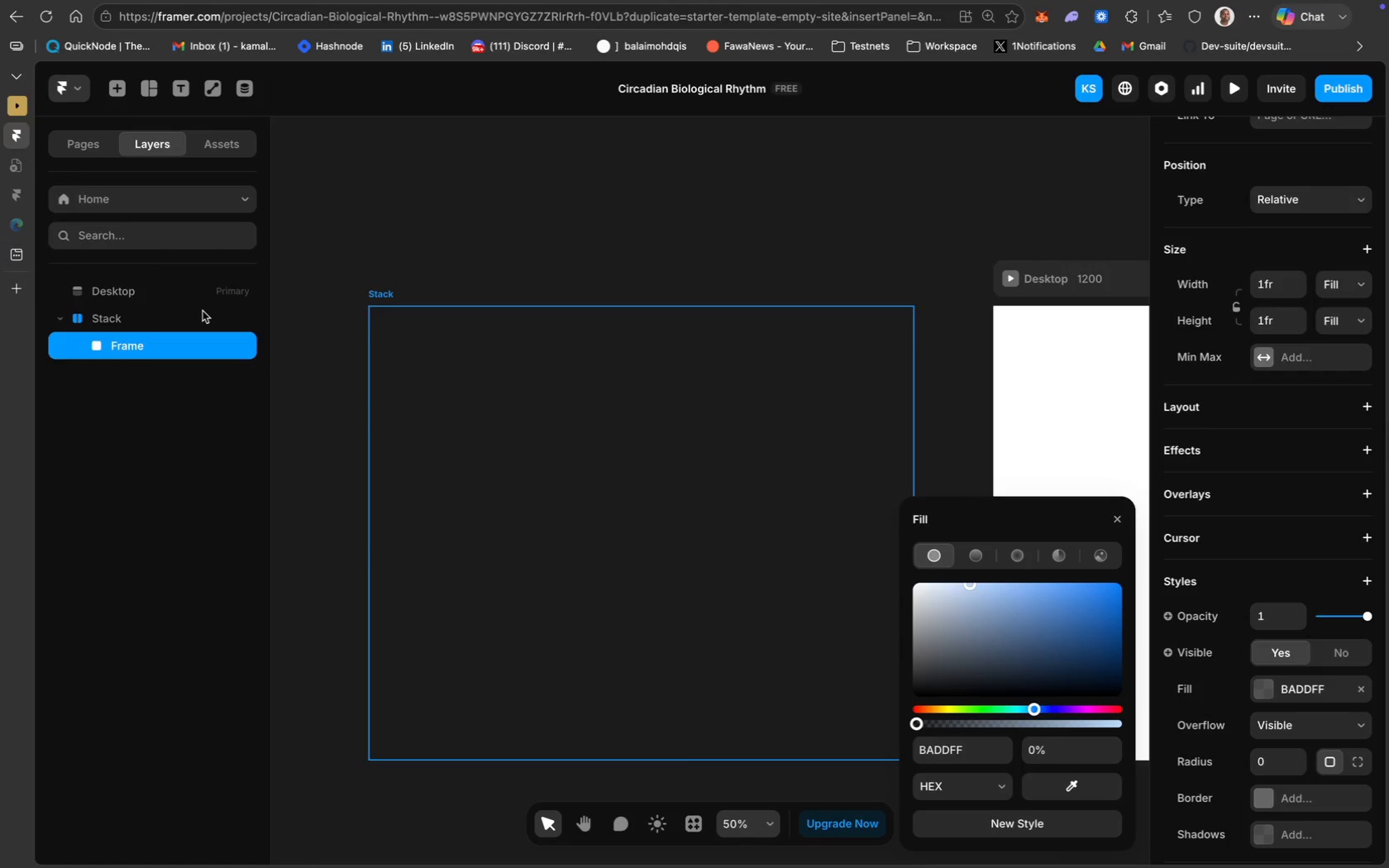 
left_click([188, 317])
 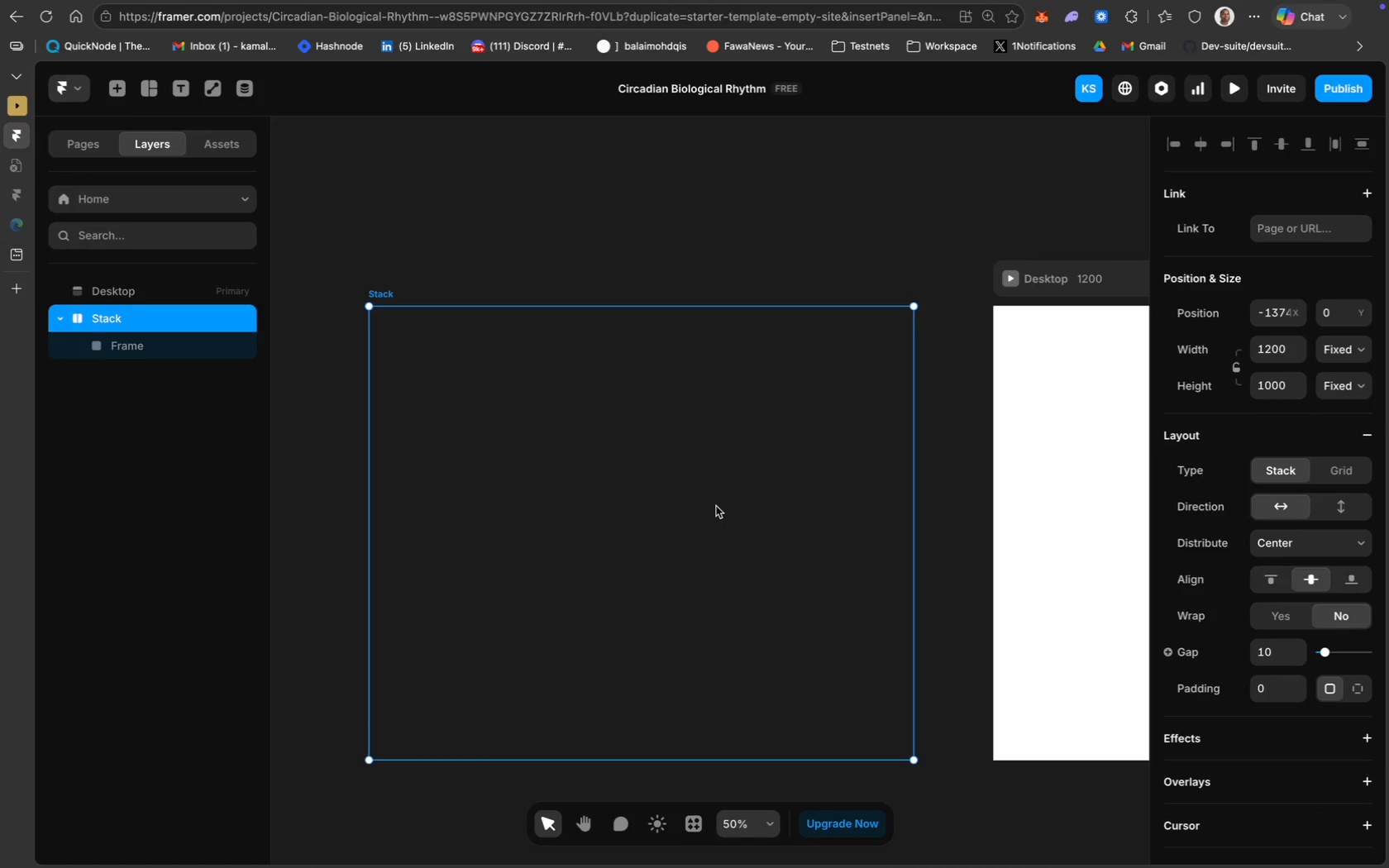 
scroll: coordinate [1287, 554], scroll_direction: down, amount: 32.0
 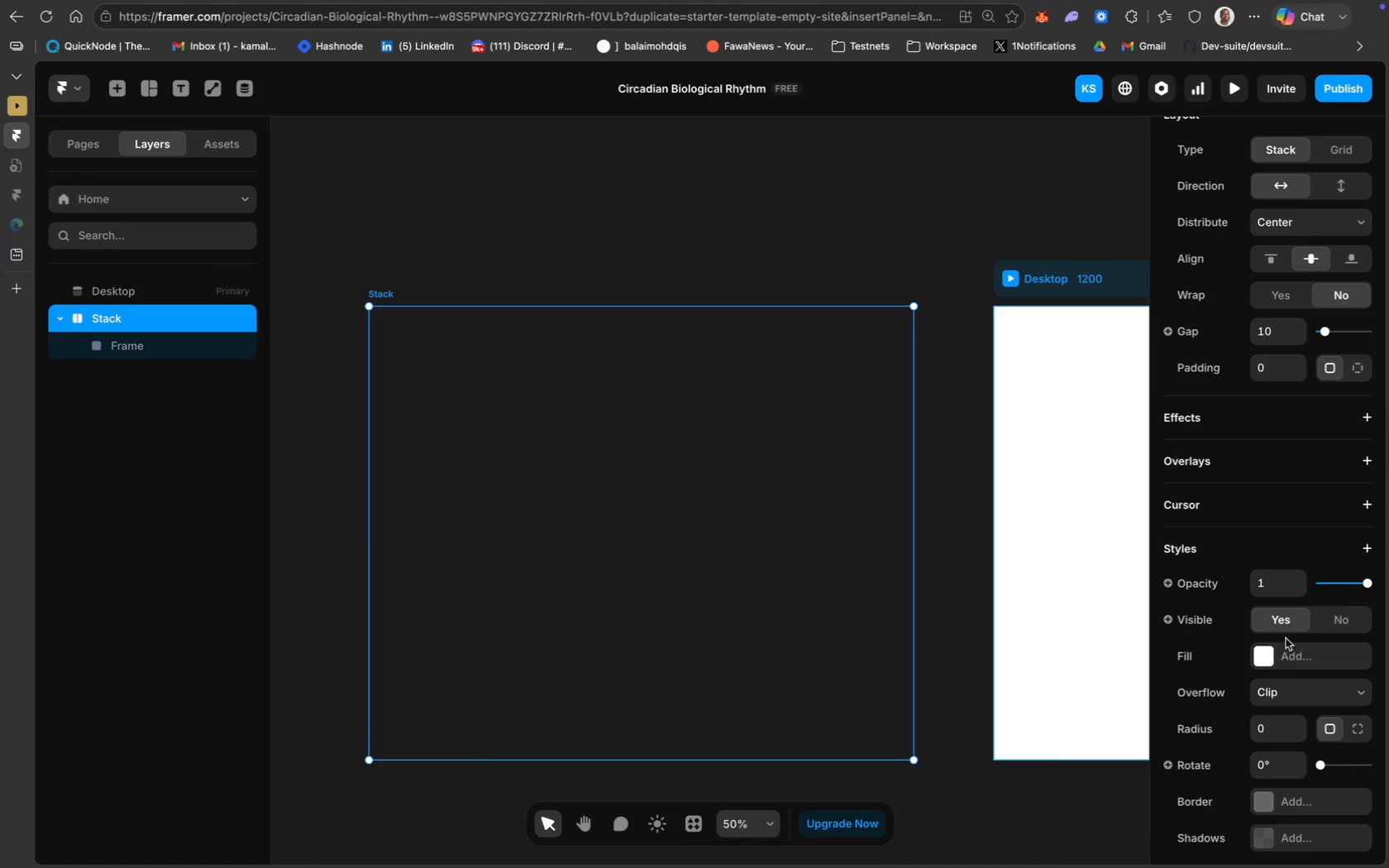 
left_click([1286, 662])
 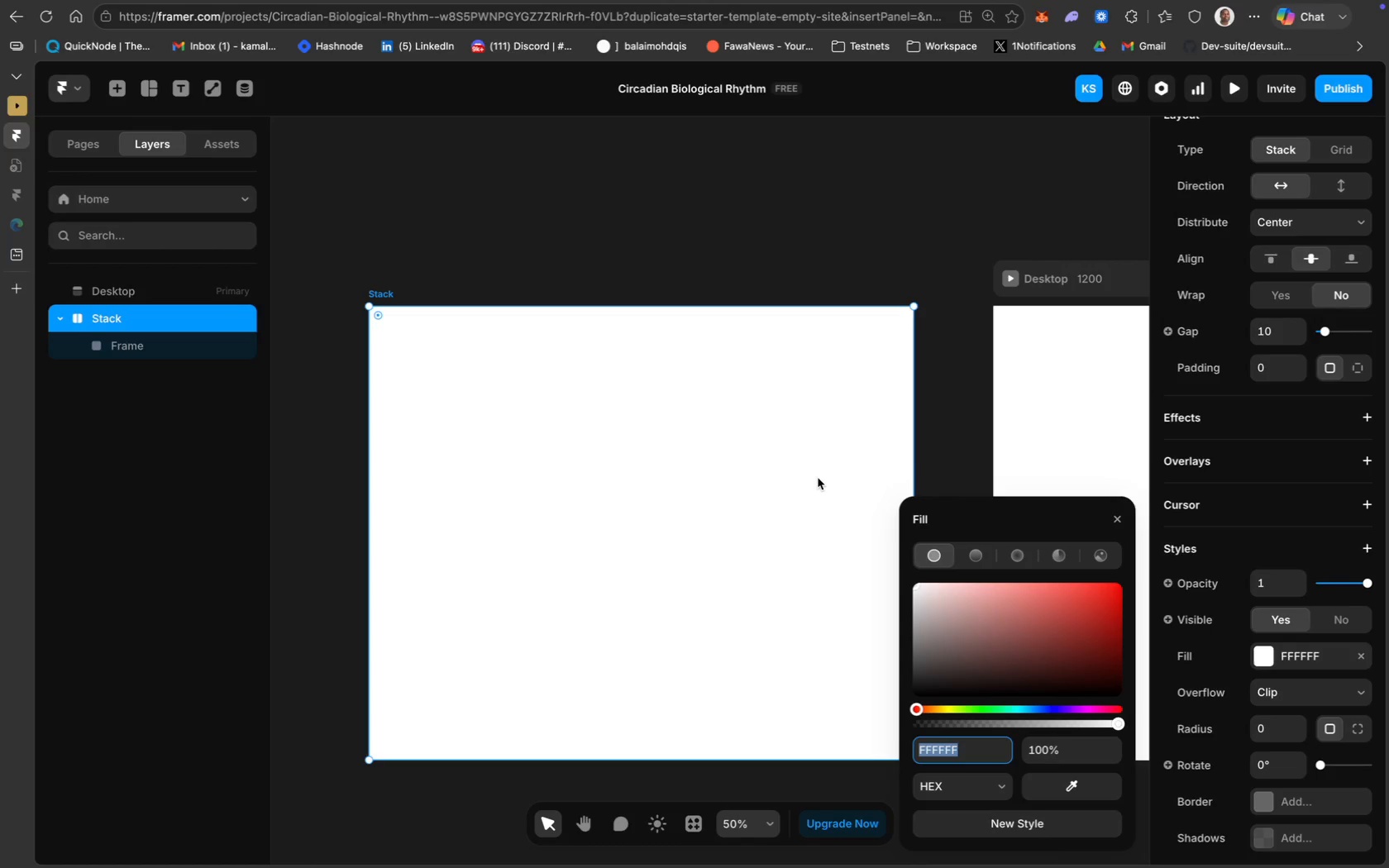 
wait(12.51)
 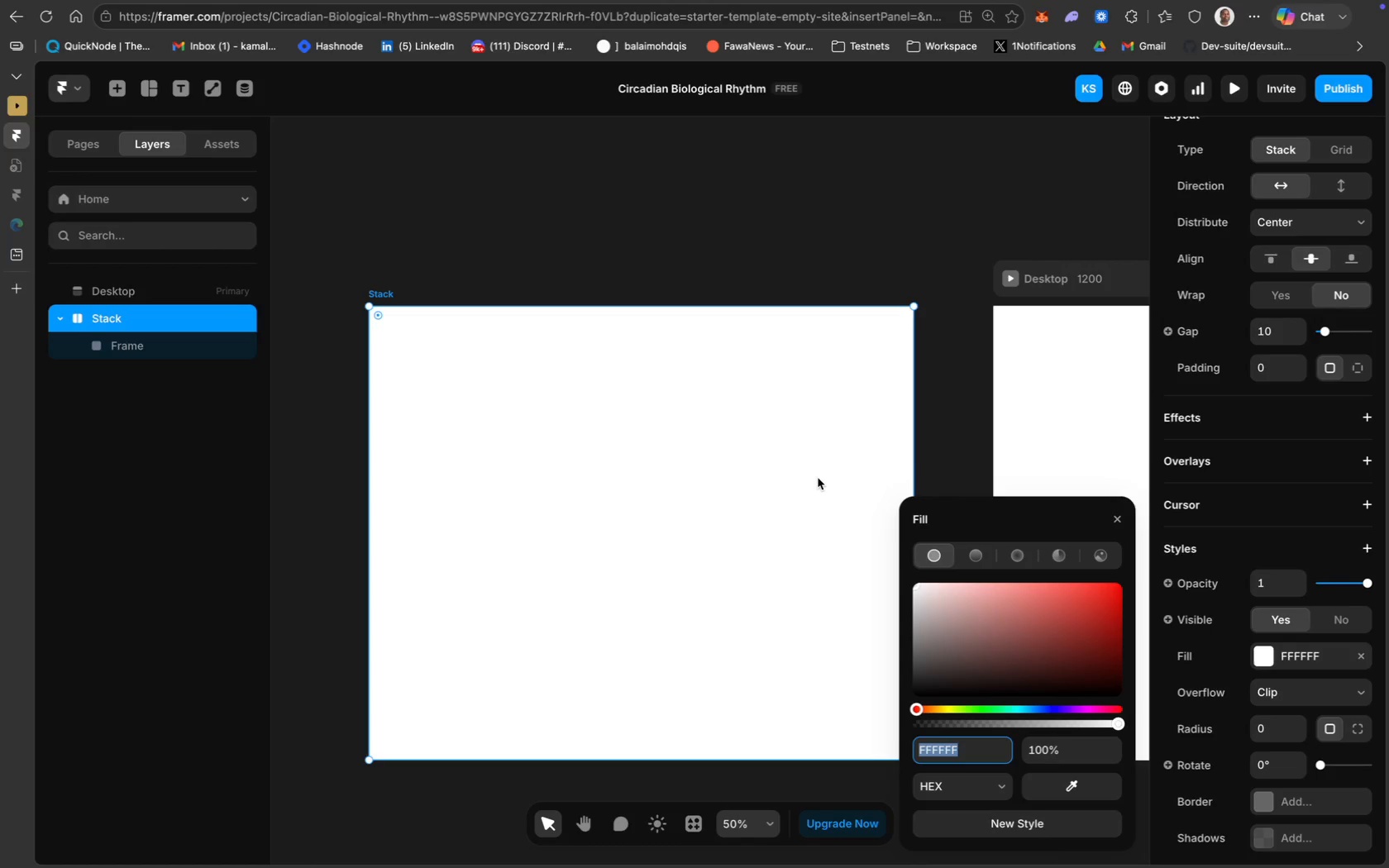 
type(0A1128)
 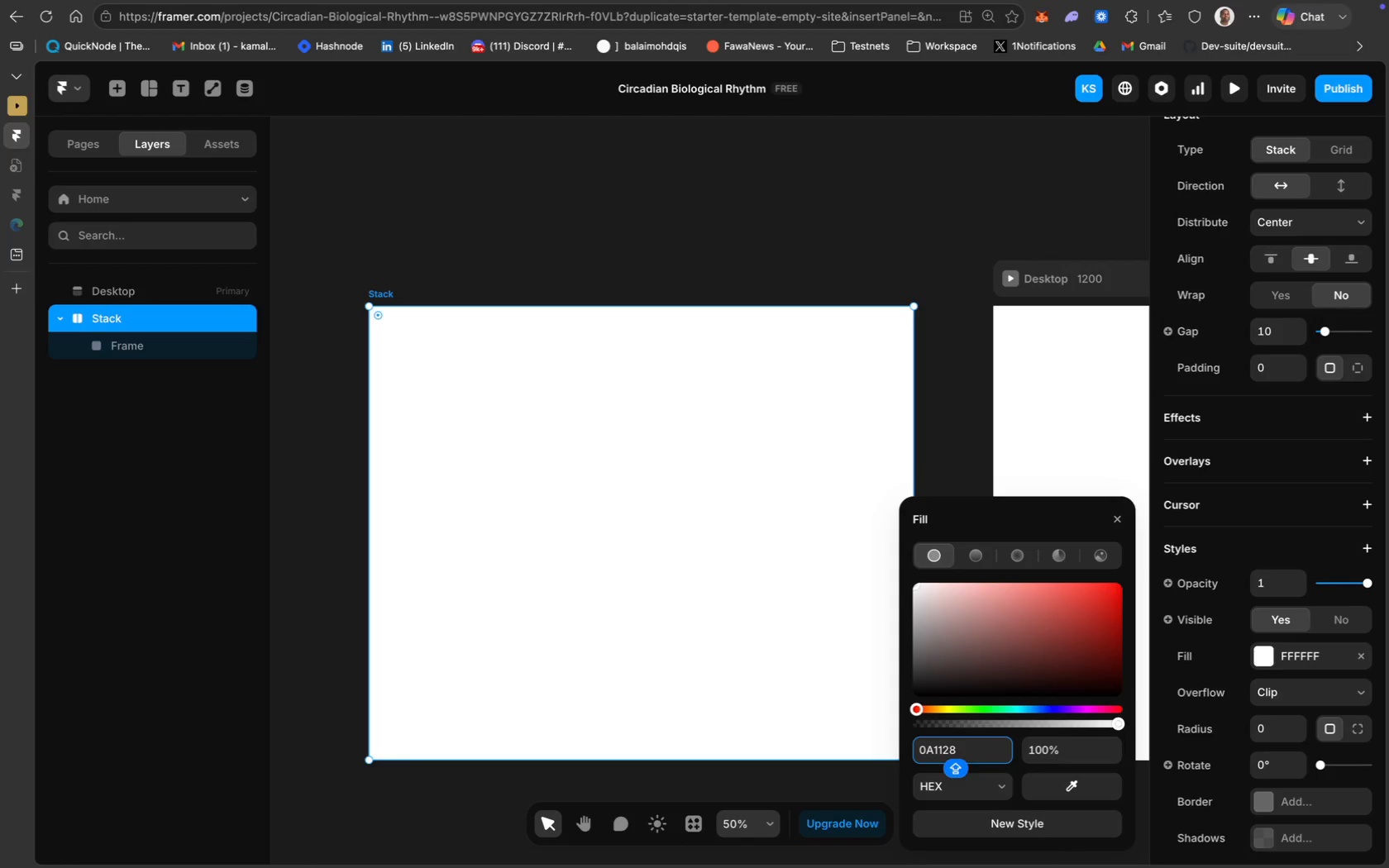 
key(Enter)
 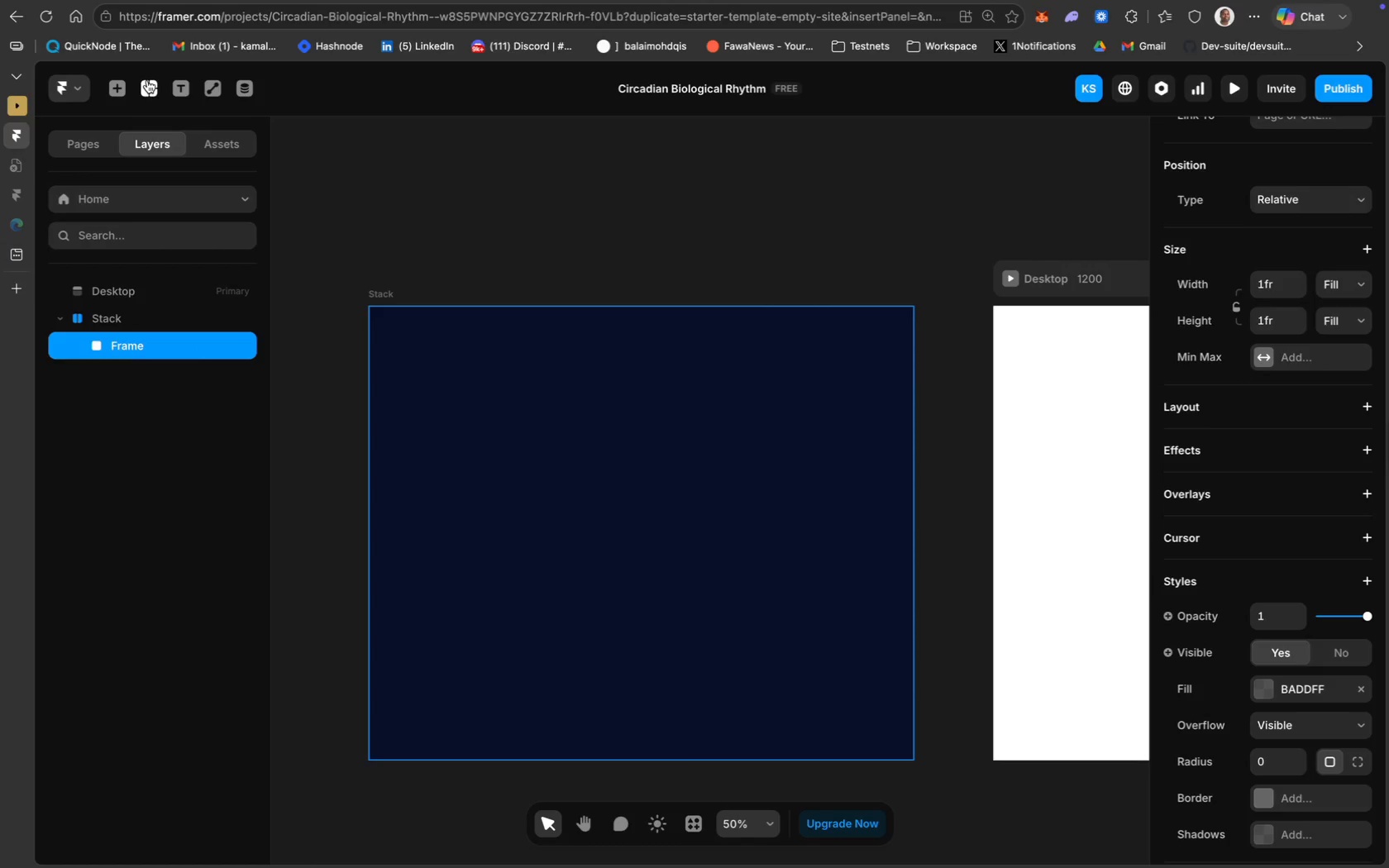 
wait(13.94)
 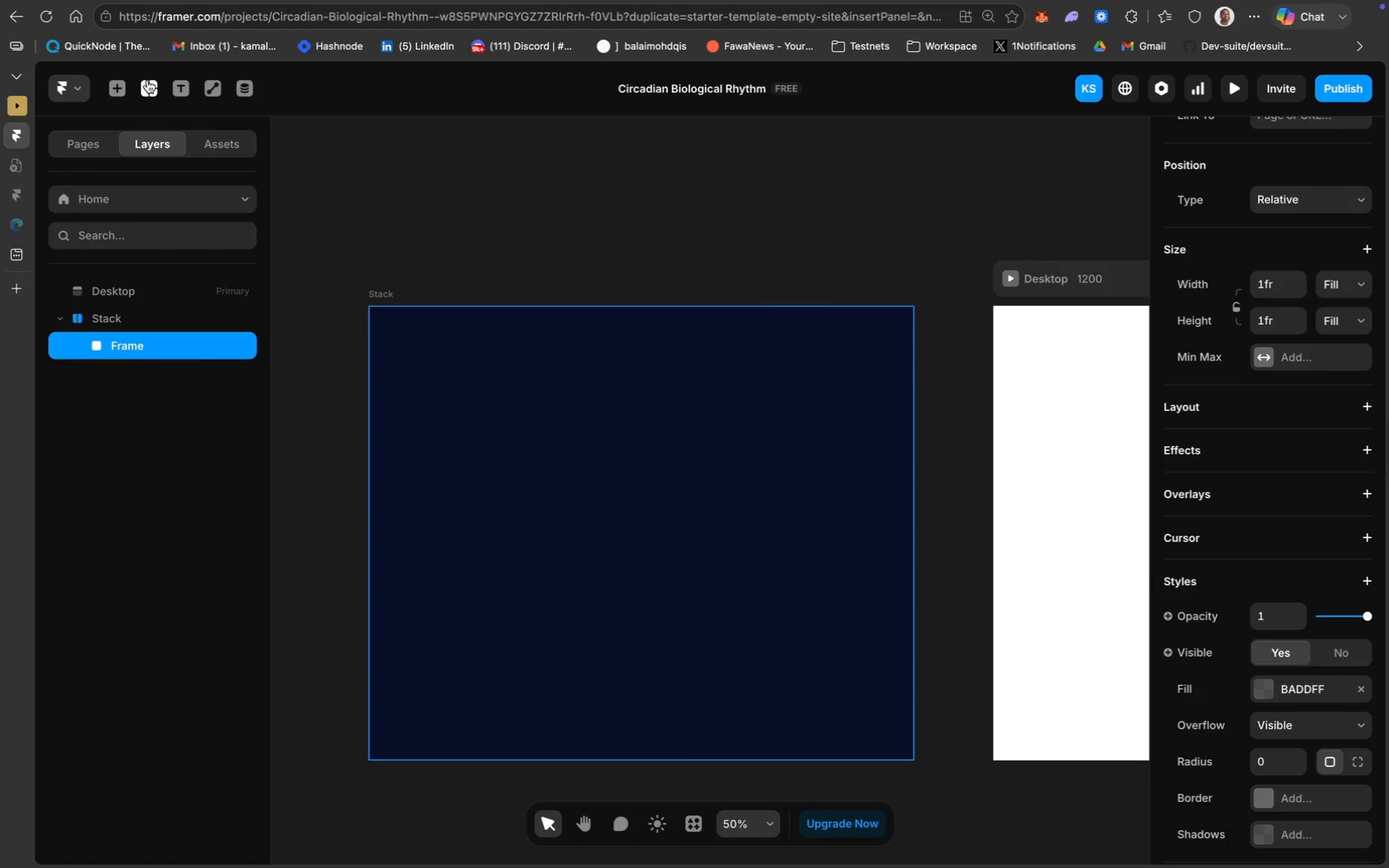 
left_click_drag(start_coordinate=[374, 313], to_coordinate=[518, 756])
 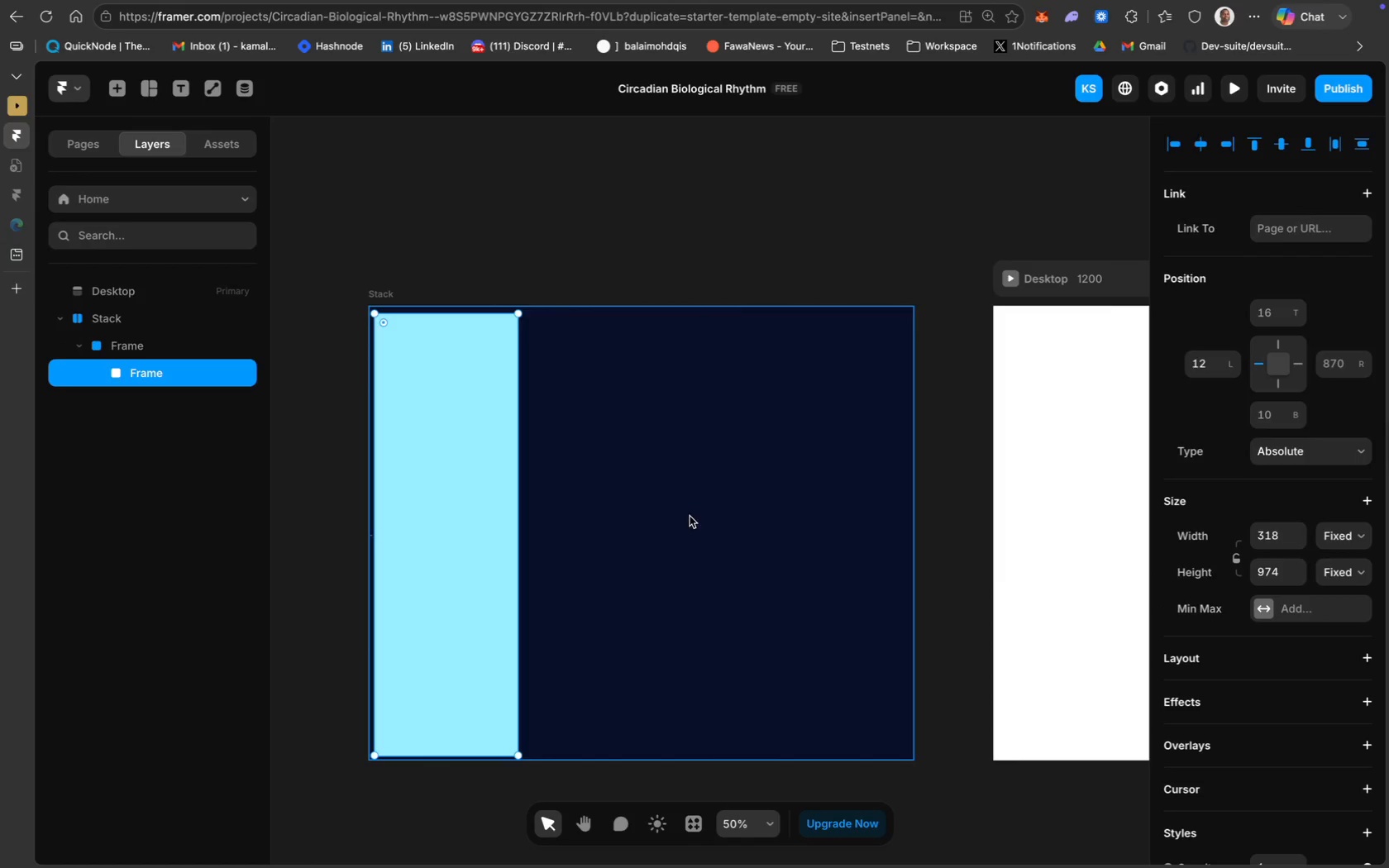 
key(Meta+CommandLeft)
 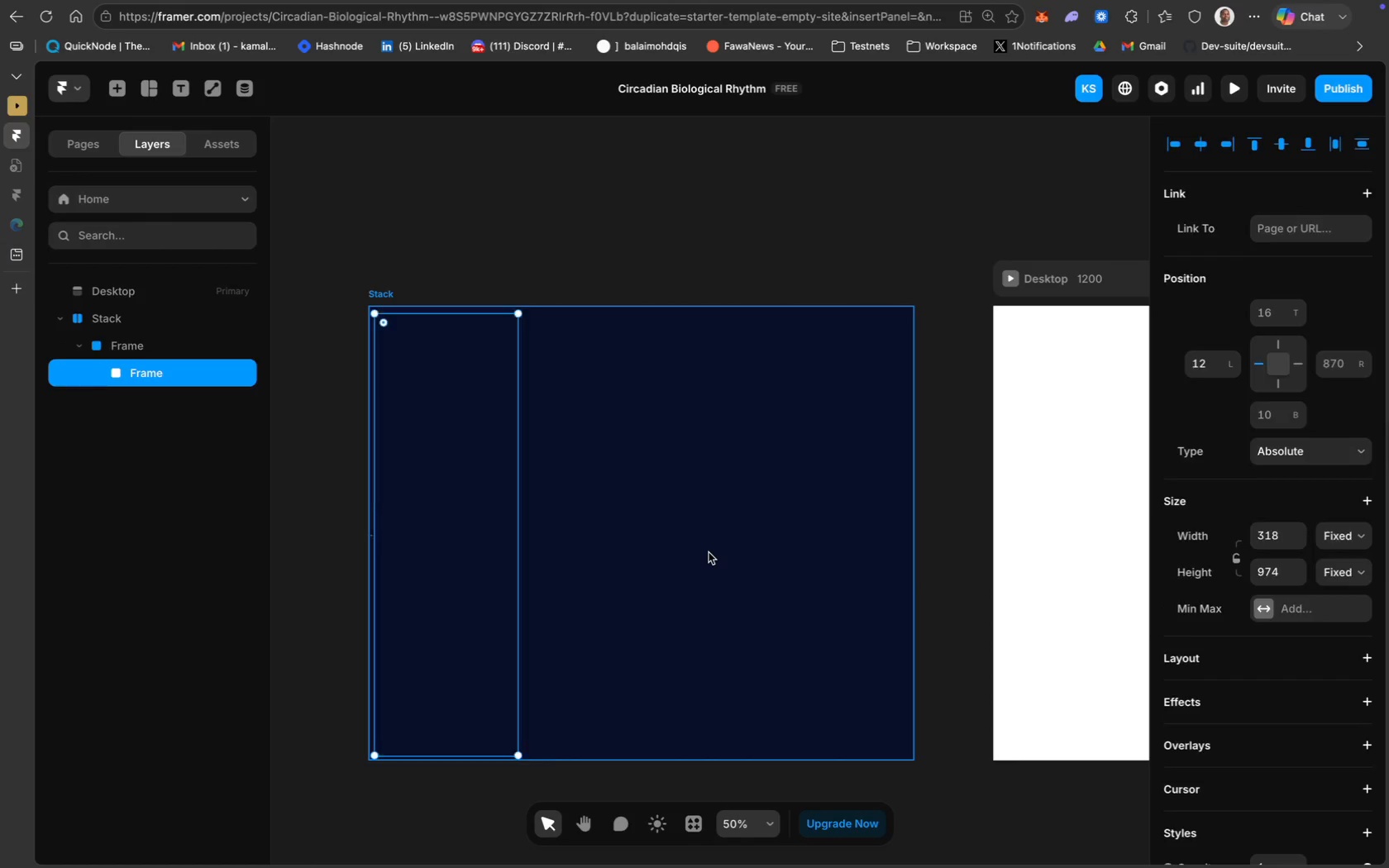 
key(Meta+Z)
 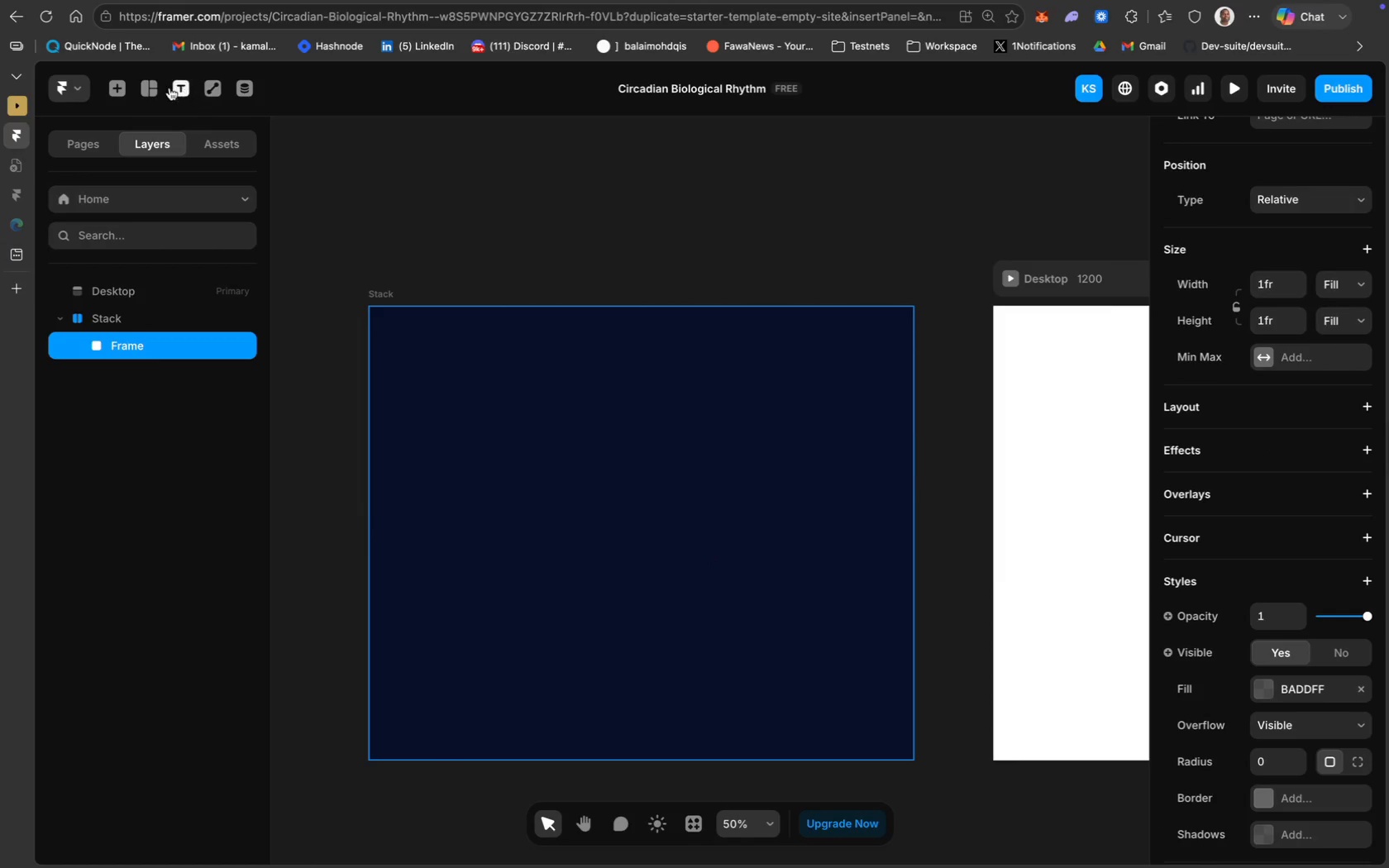 
left_click([141, 86])
 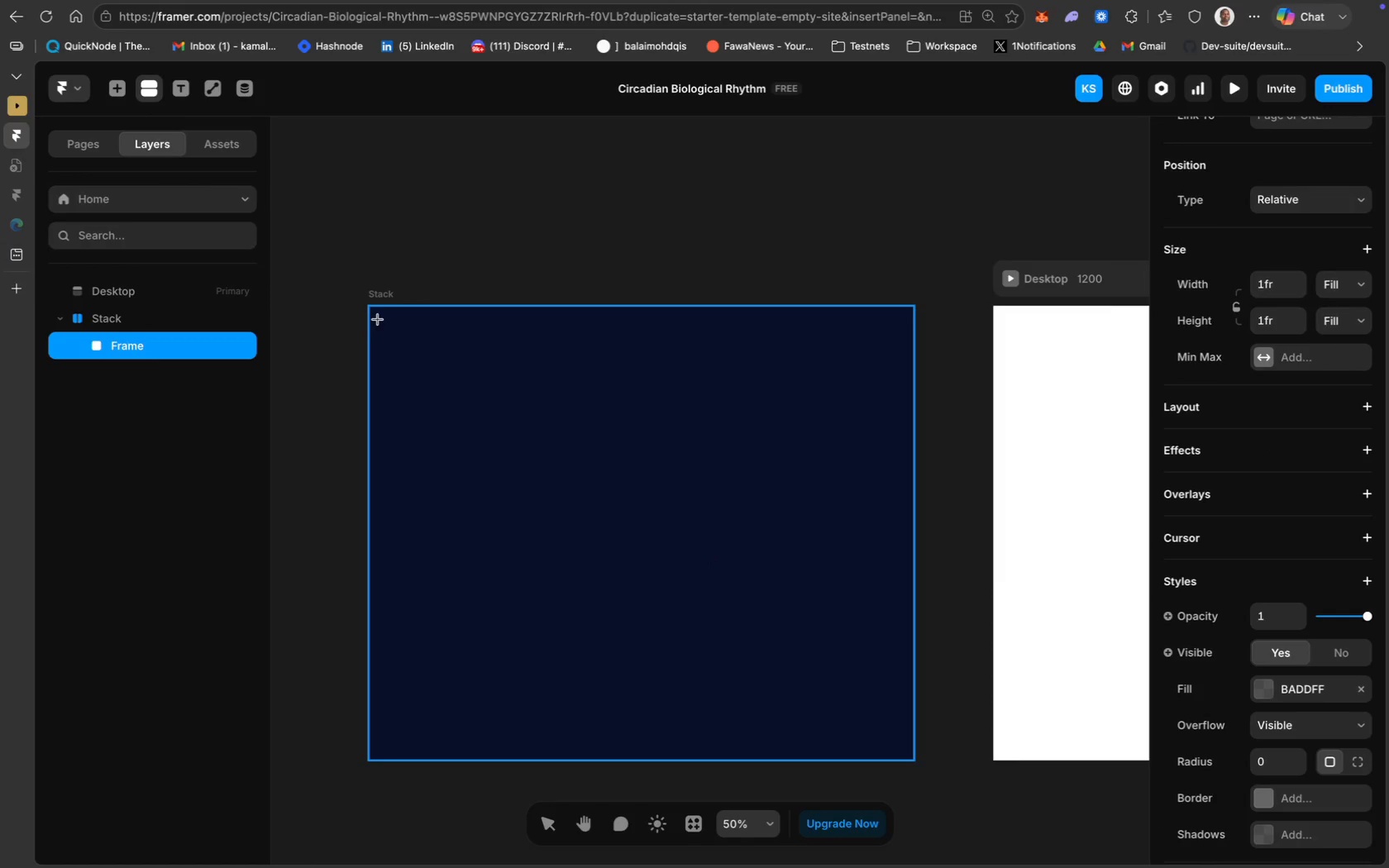 
left_click_drag(start_coordinate=[375, 315], to_coordinate=[523, 750])
 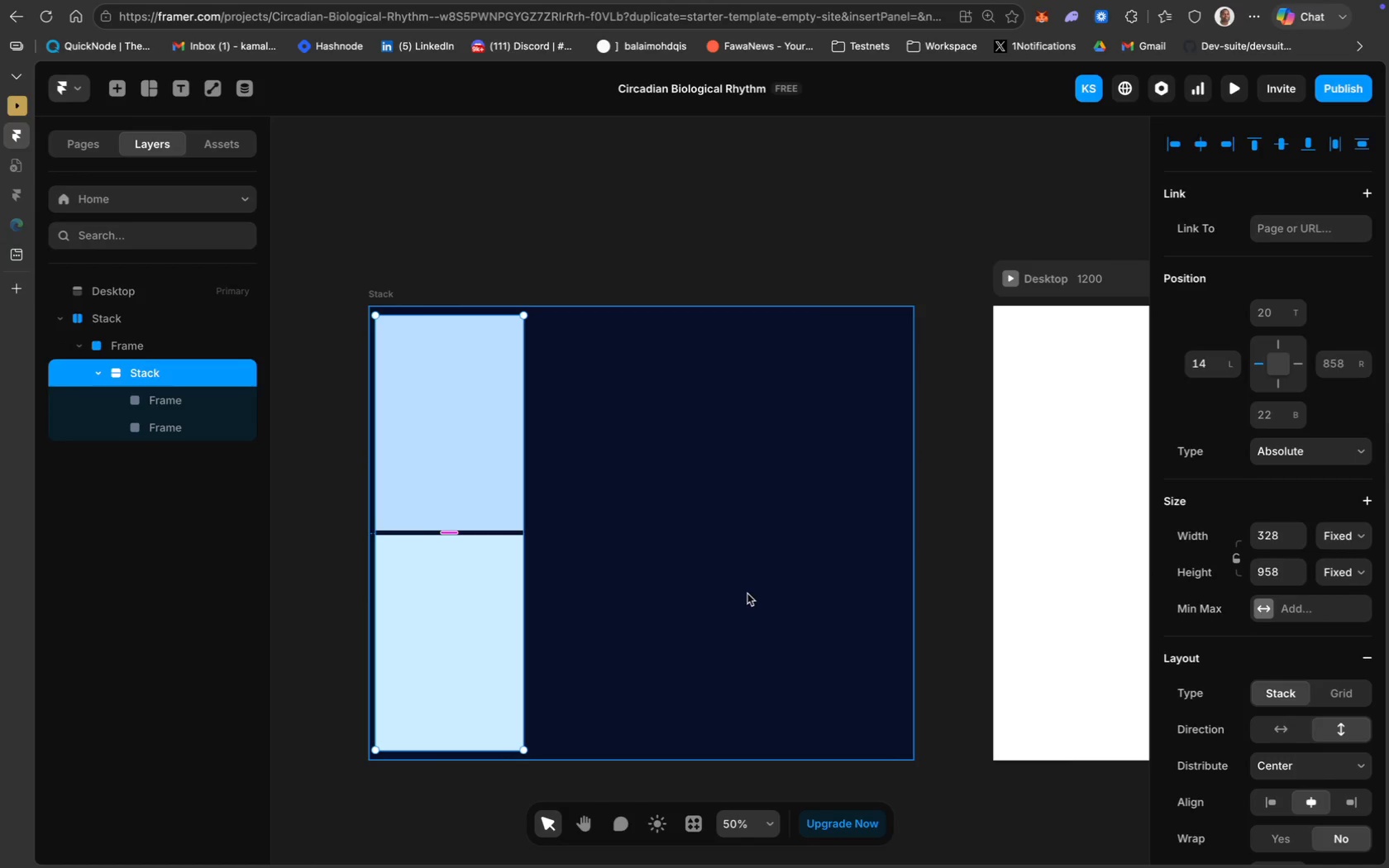 
key(Meta+Z)
 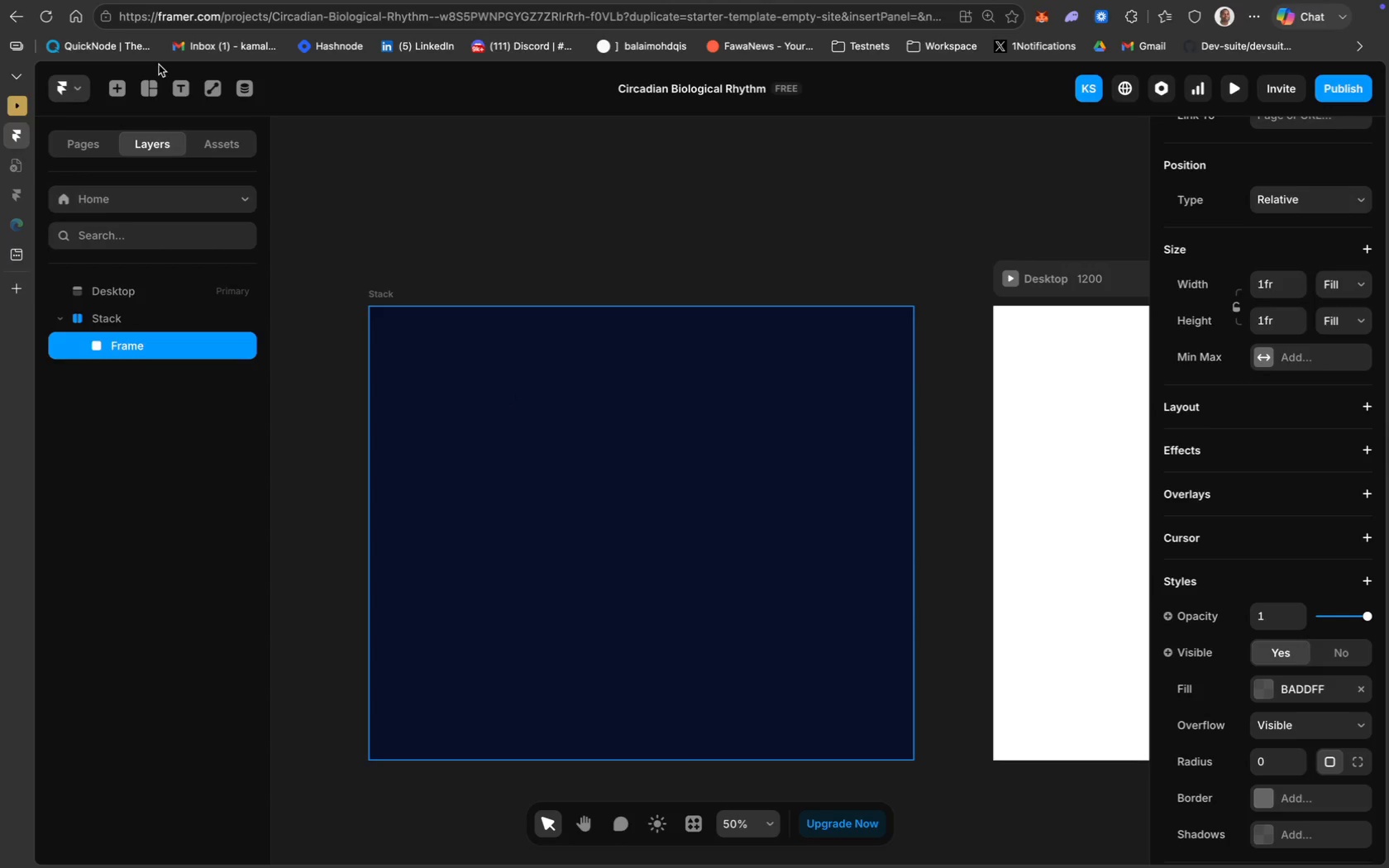 
left_click([150, 81])
 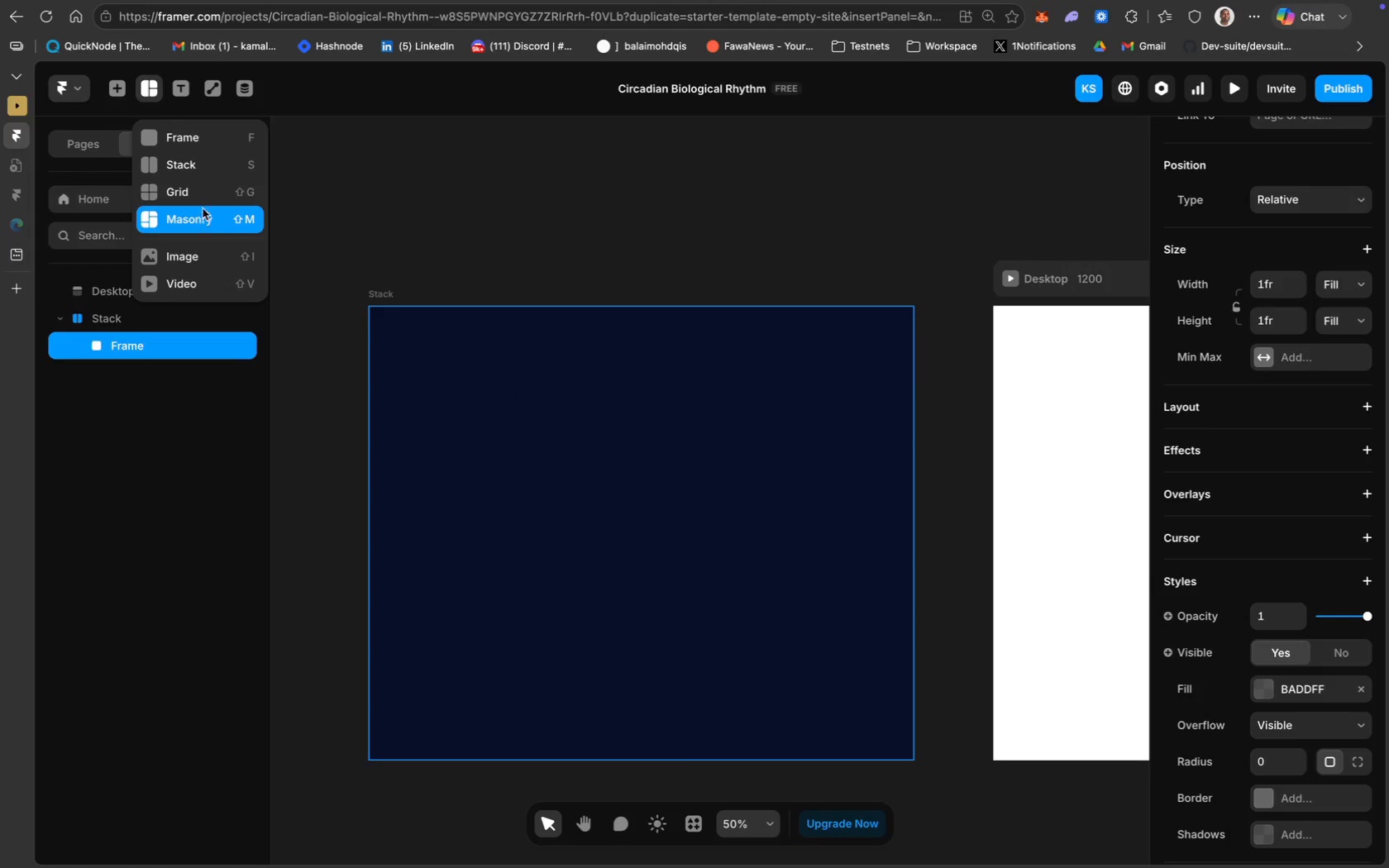 
left_click([204, 200])
 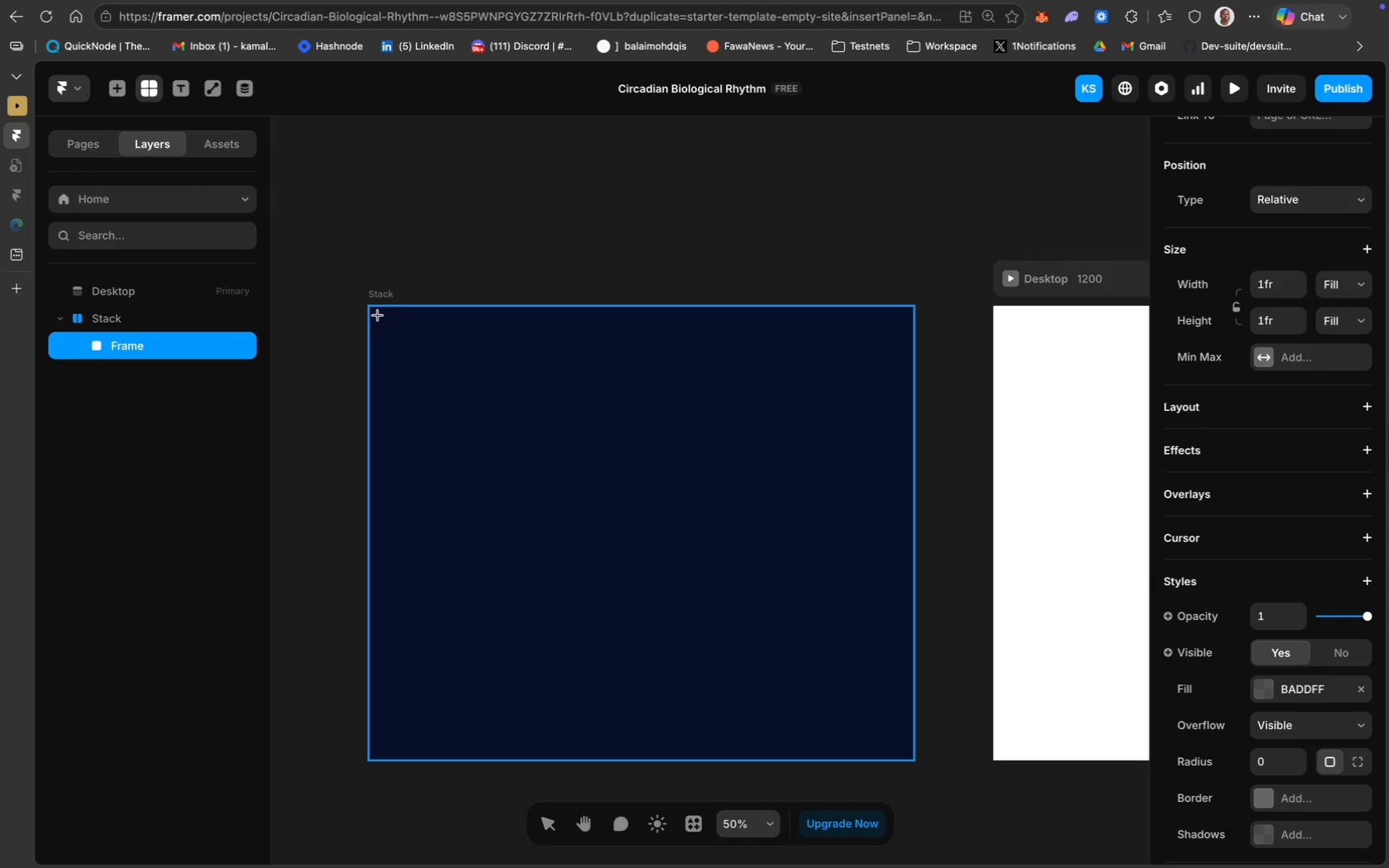 
left_click_drag(start_coordinate=[374, 312], to_coordinate=[523, 753])
 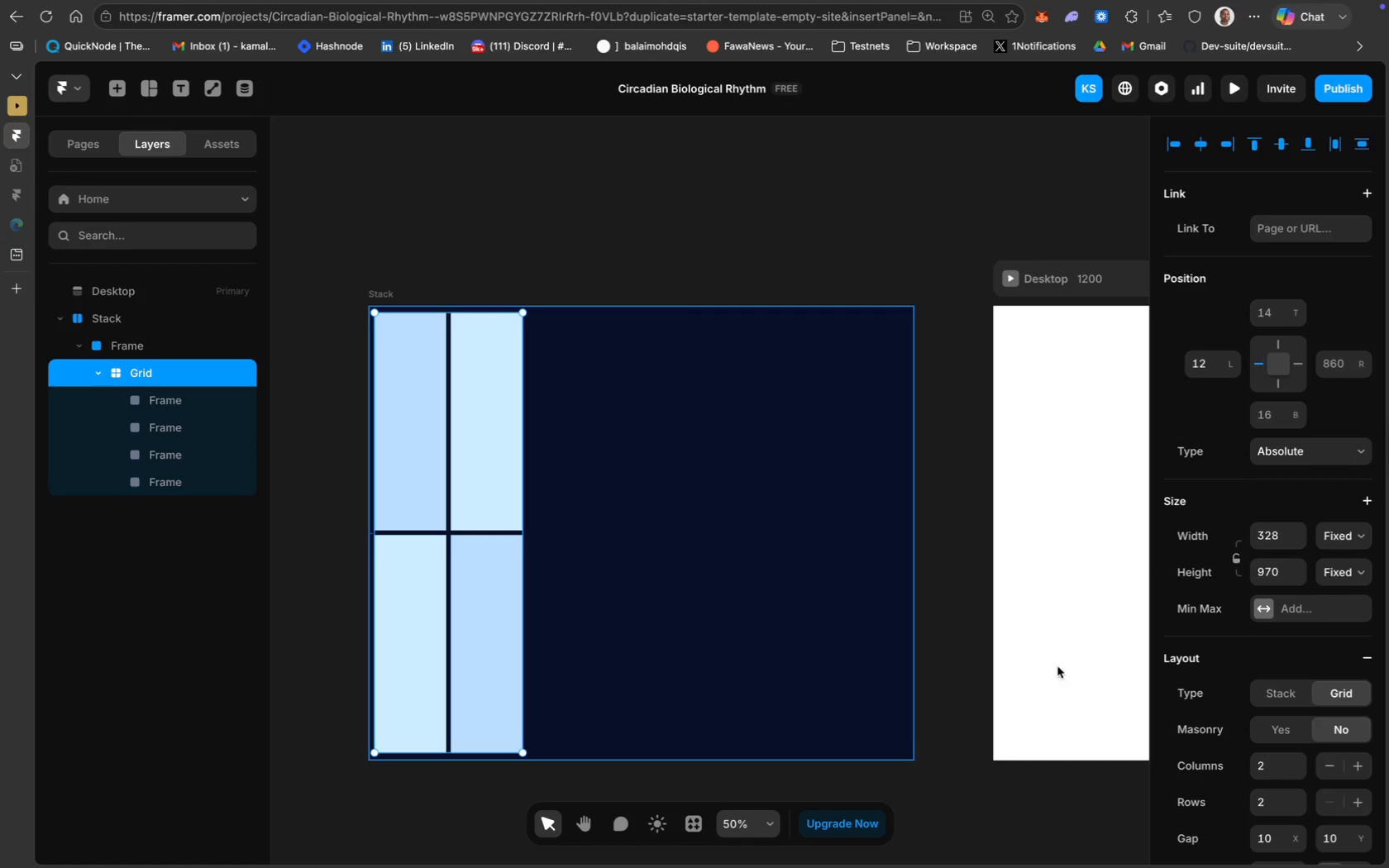 
scroll: coordinate [1311, 651], scroll_direction: down, amount: 79.0
 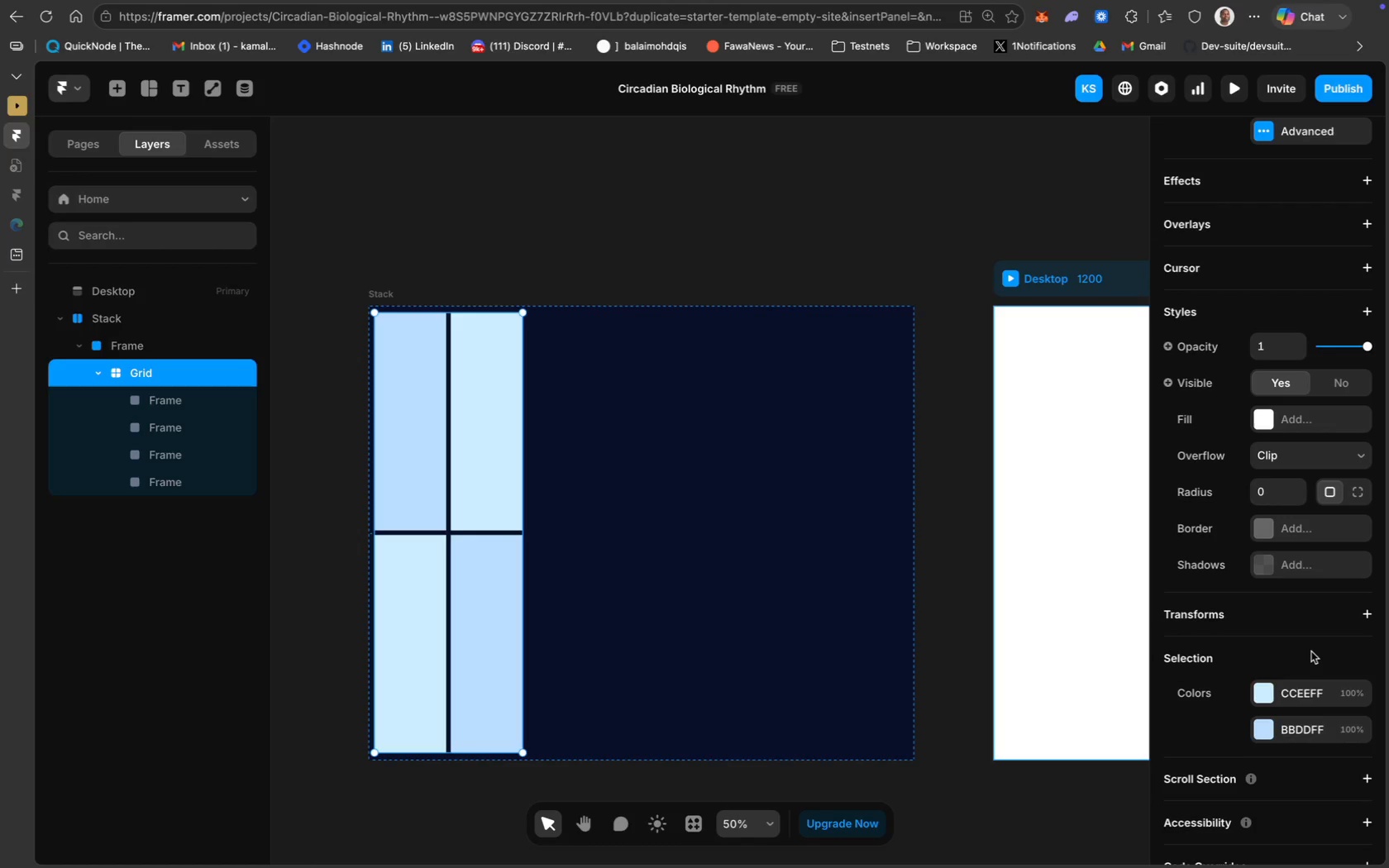 
wait(17.46)
 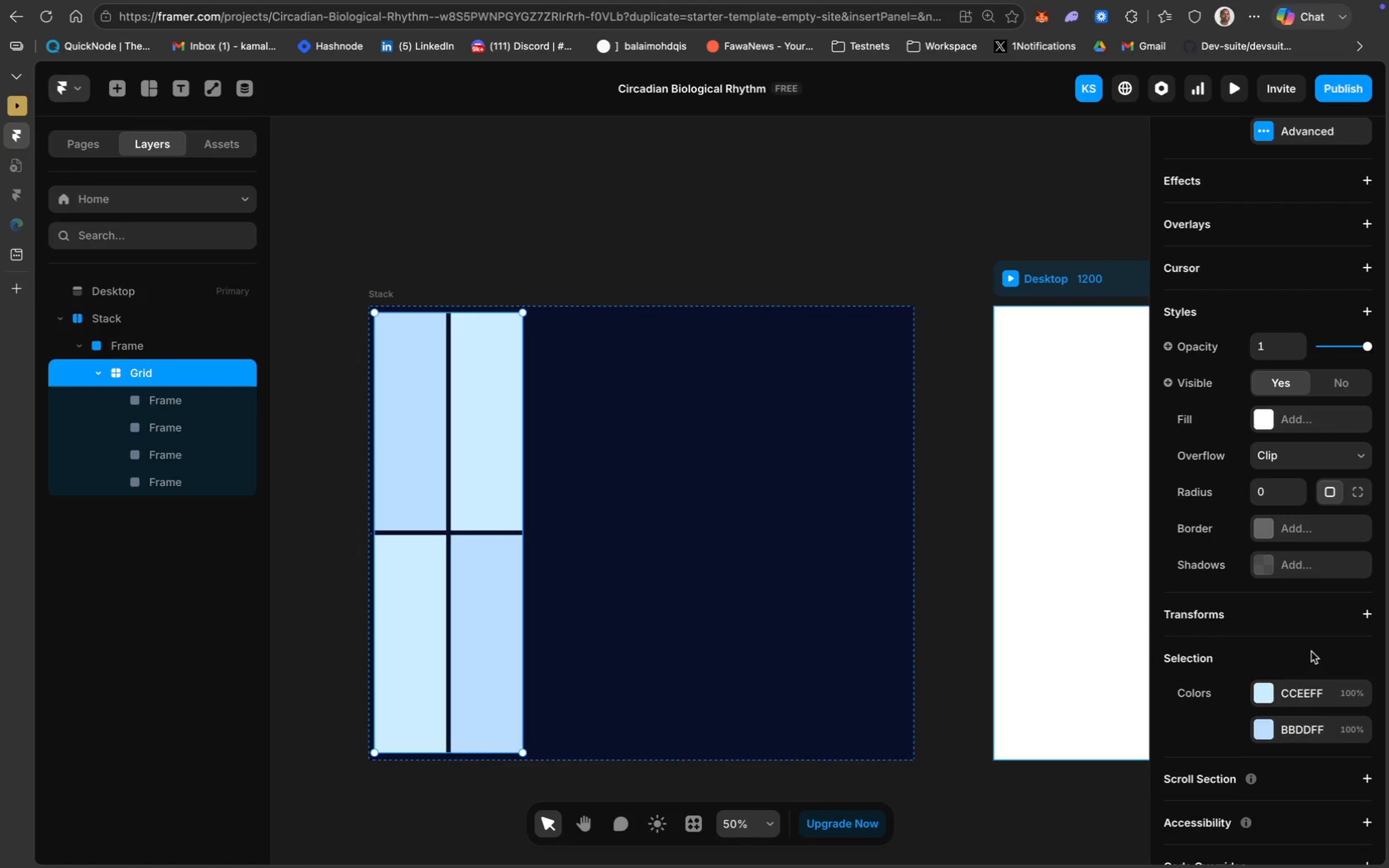 
scroll: coordinate [1311, 696], scroll_direction: down, amount: 31.0
 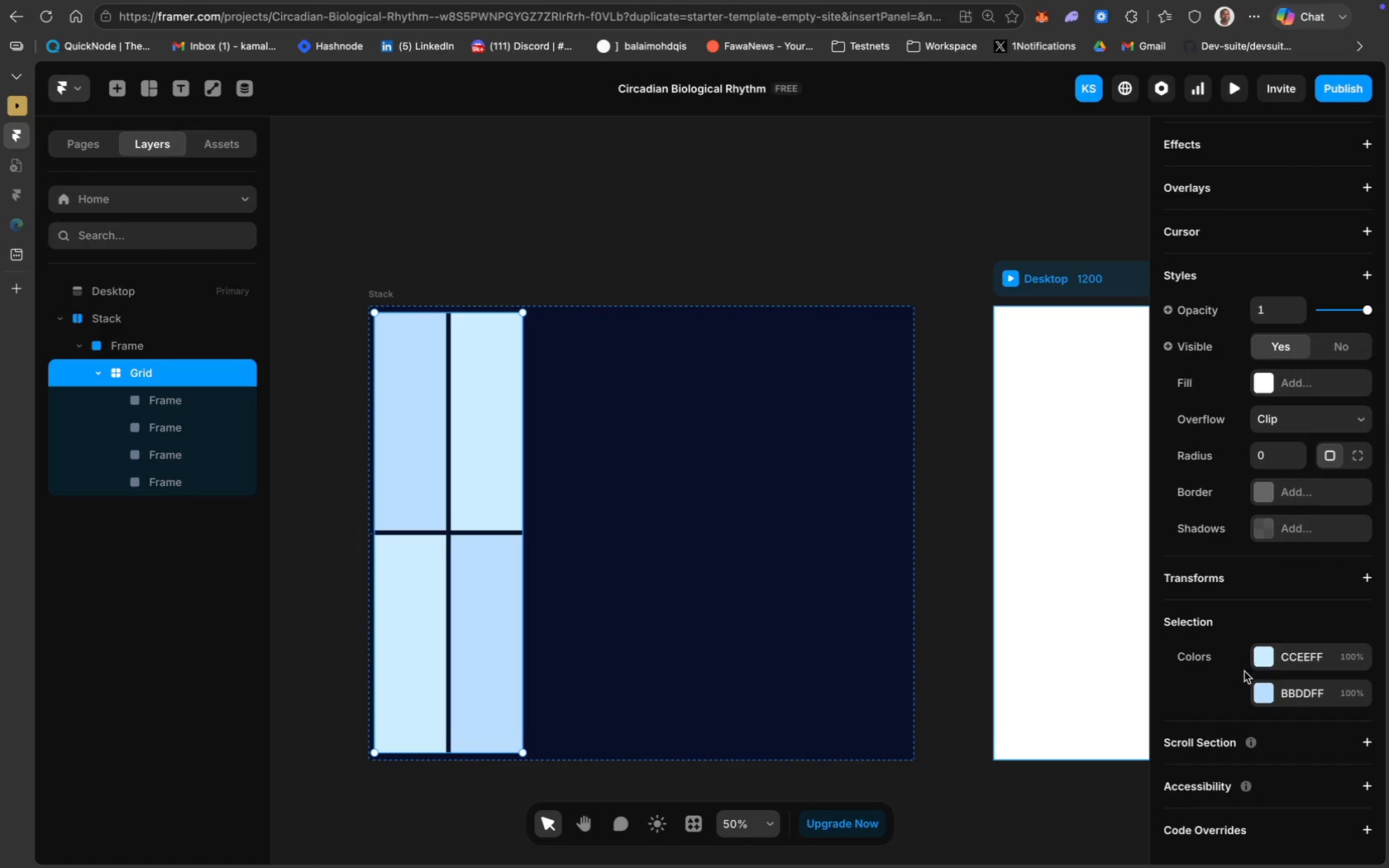 
scroll: coordinate [1267, 545], scroll_direction: up, amount: 10.0
 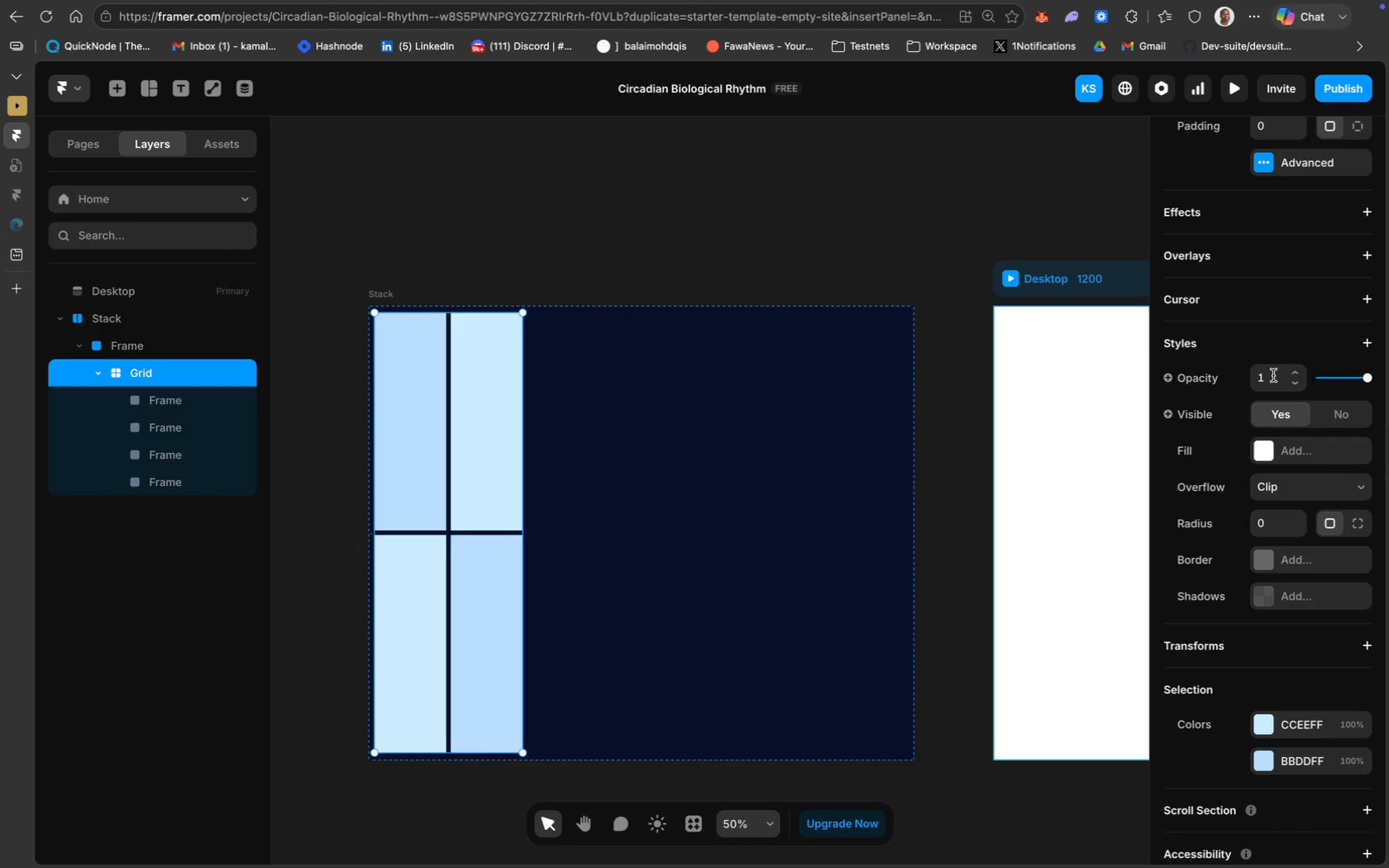 
scroll: coordinate [1298, 471], scroll_direction: down, amount: 38.0
 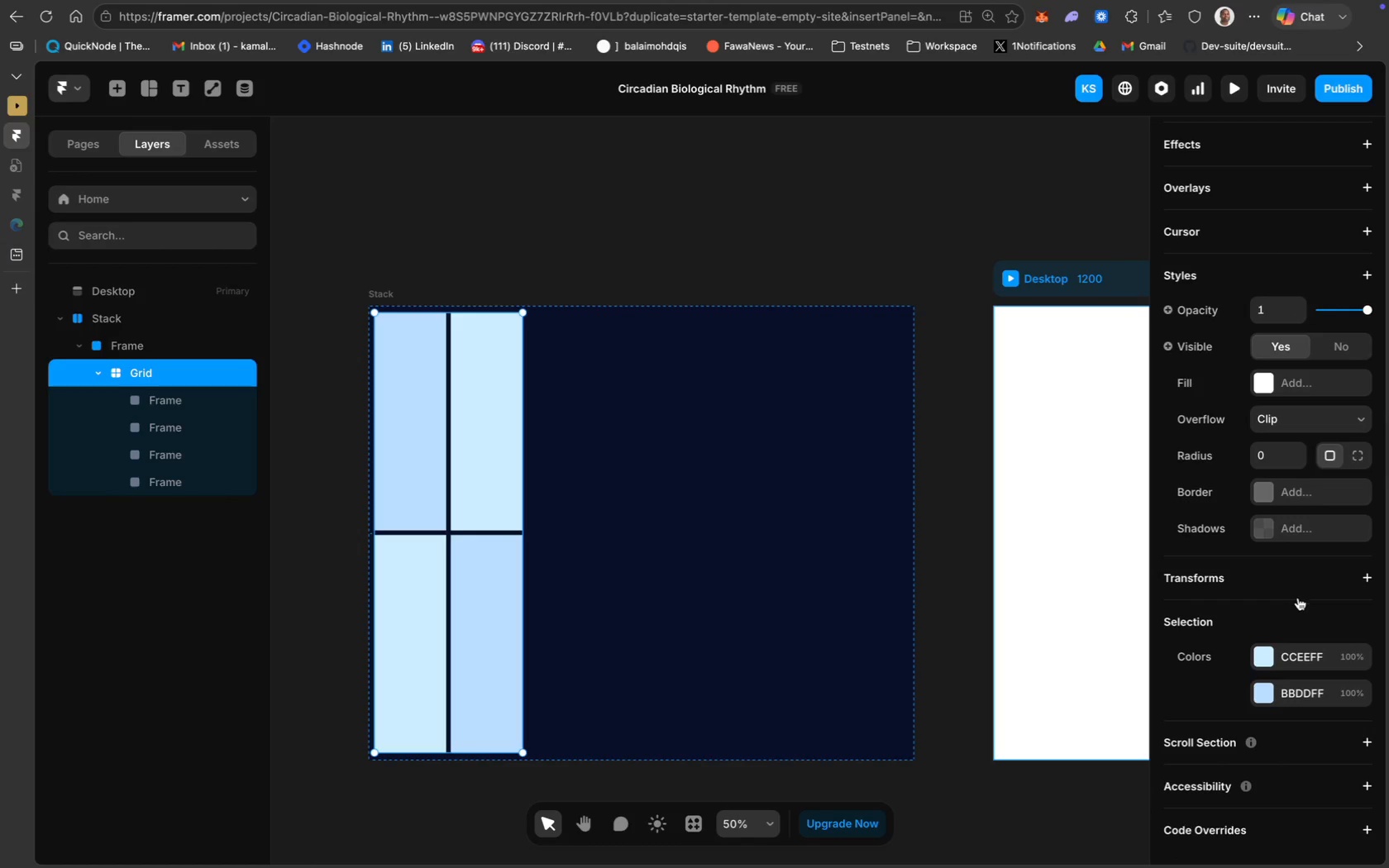 
scroll: coordinate [1292, 408], scroll_direction: up, amount: 47.0
 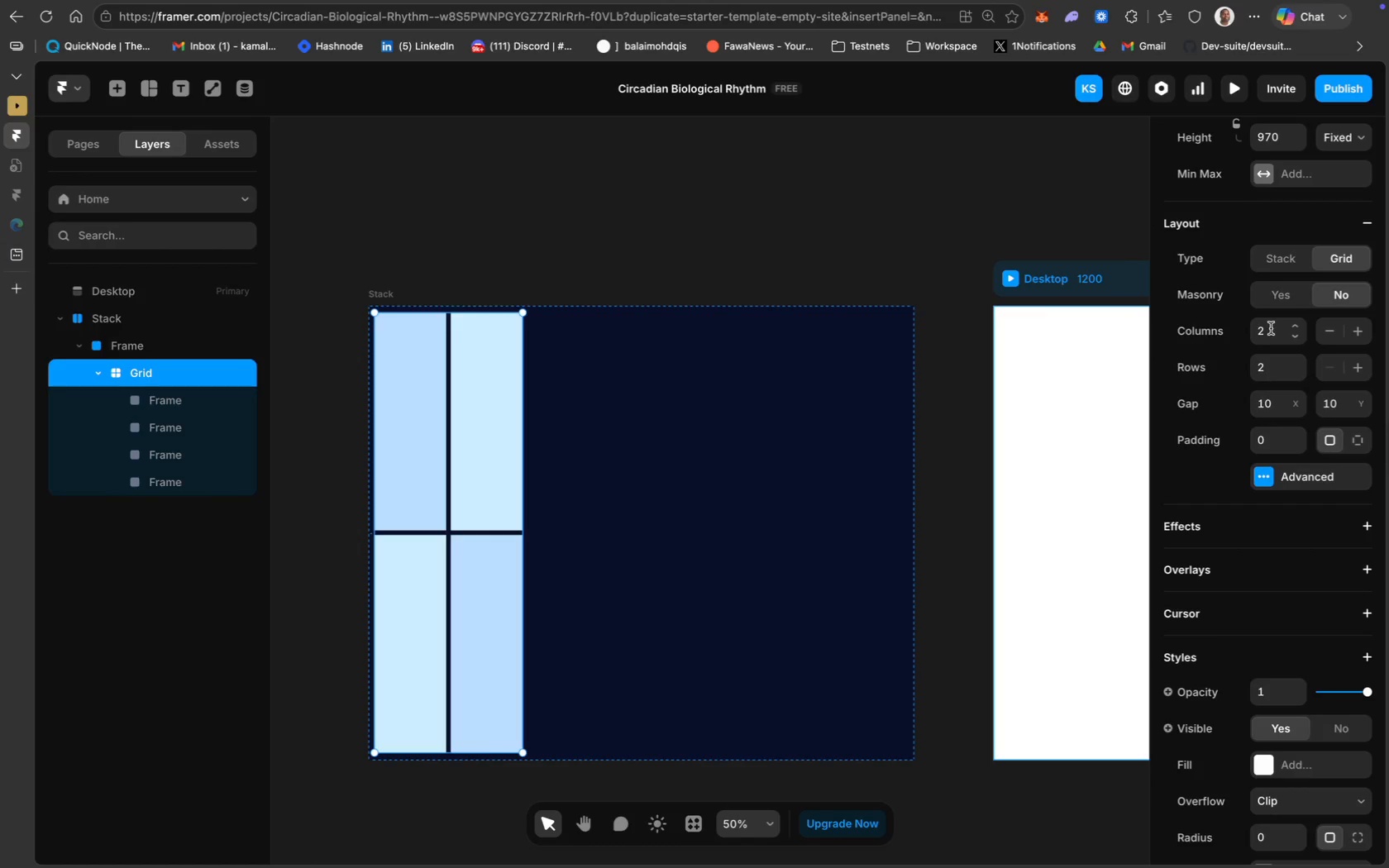 
left_click([1271, 328])
 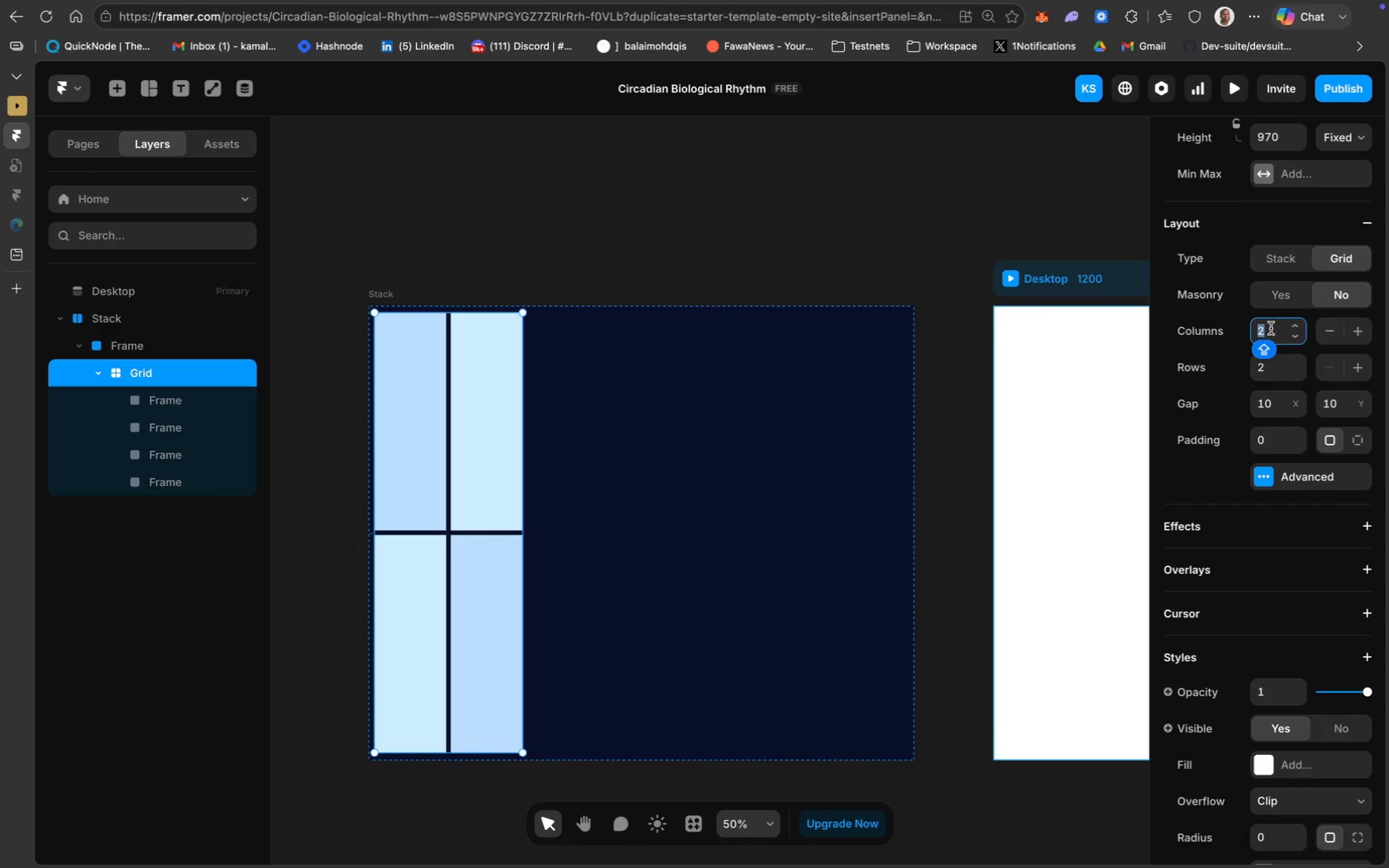 
key(Backspace)
 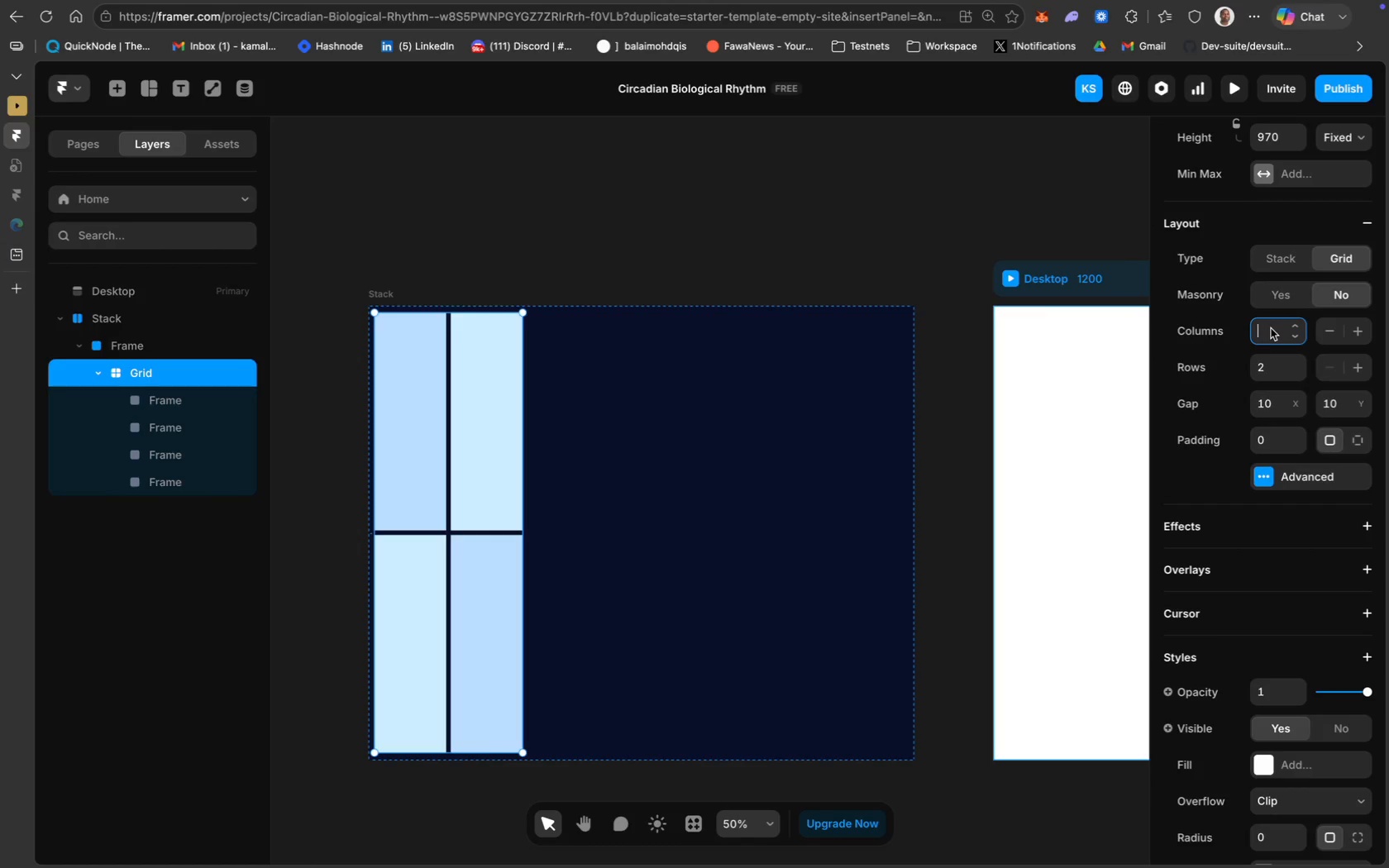 
key(1)
 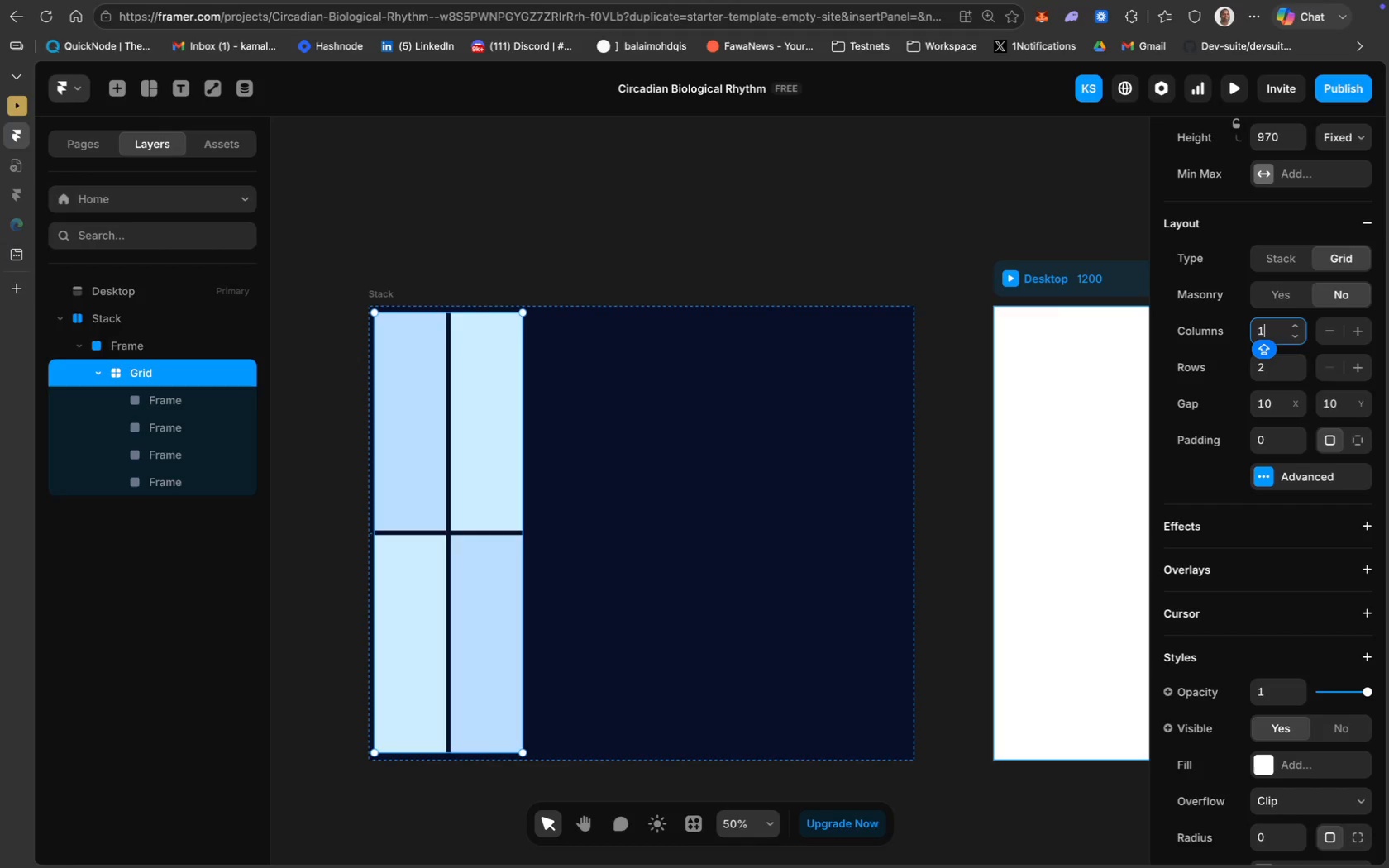 
key(Enter)
 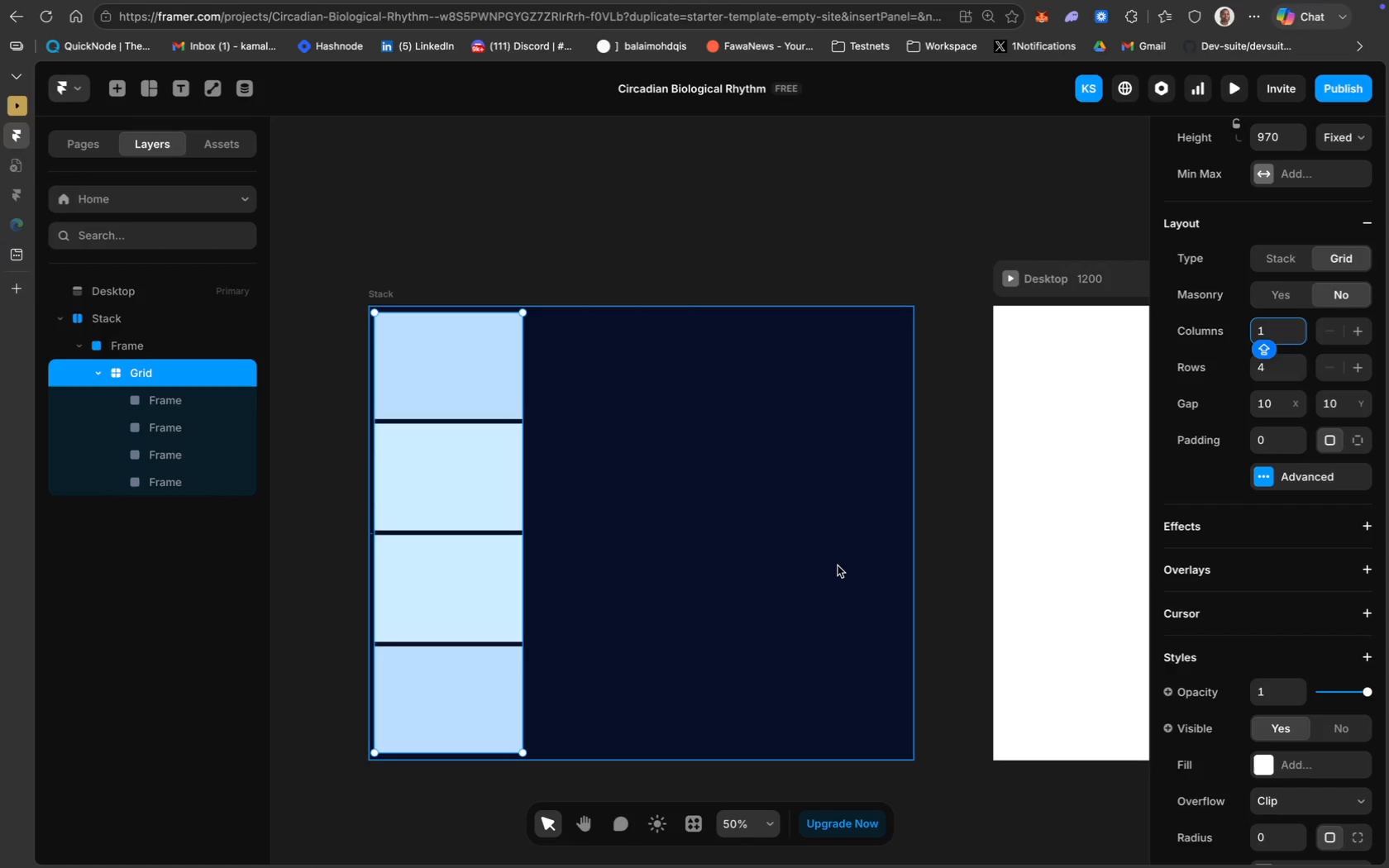 
wait(31.92)
 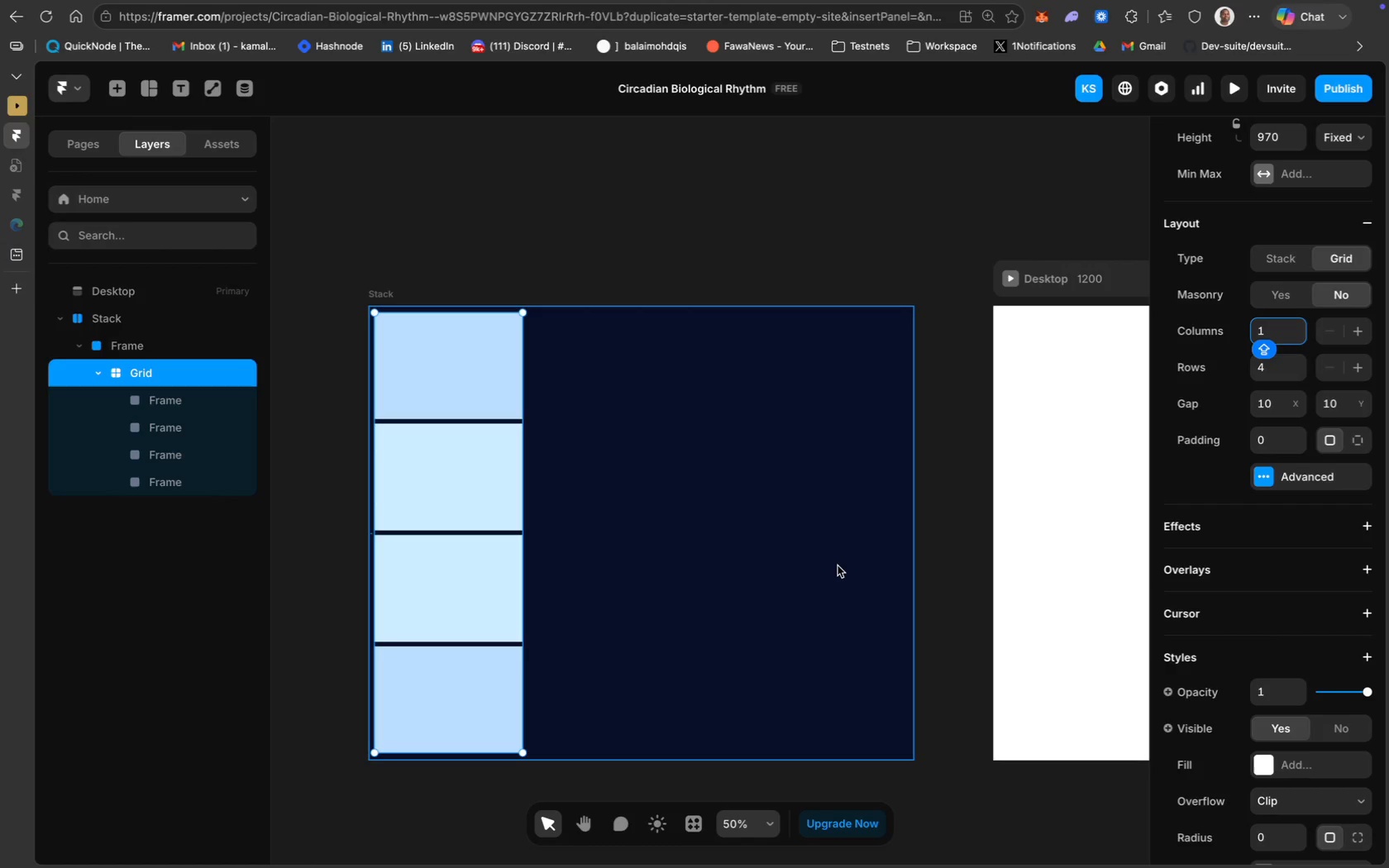 
scroll: coordinate [1282, 592], scroll_direction: down, amount: 47.0
 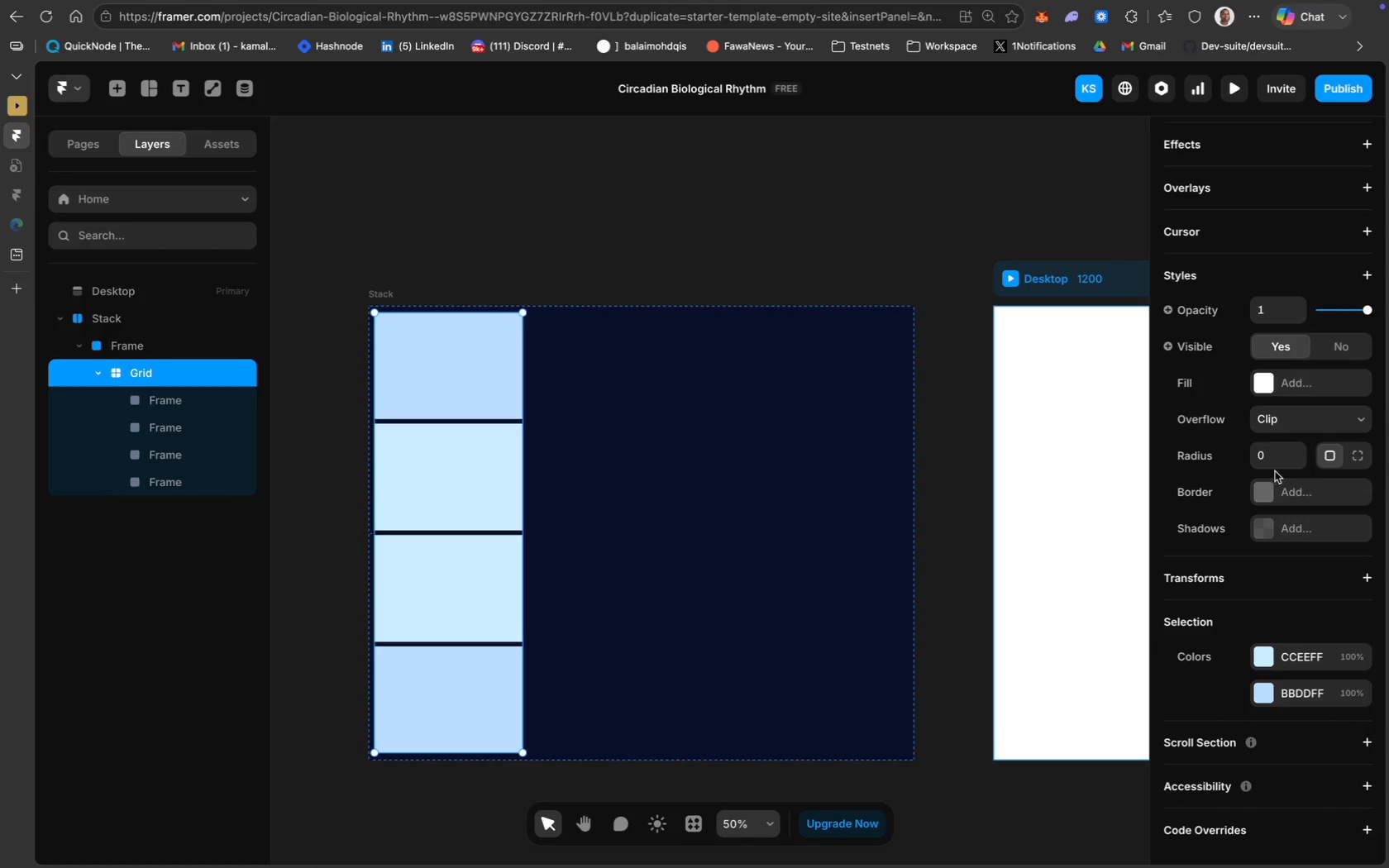 
left_click([1269, 454])
 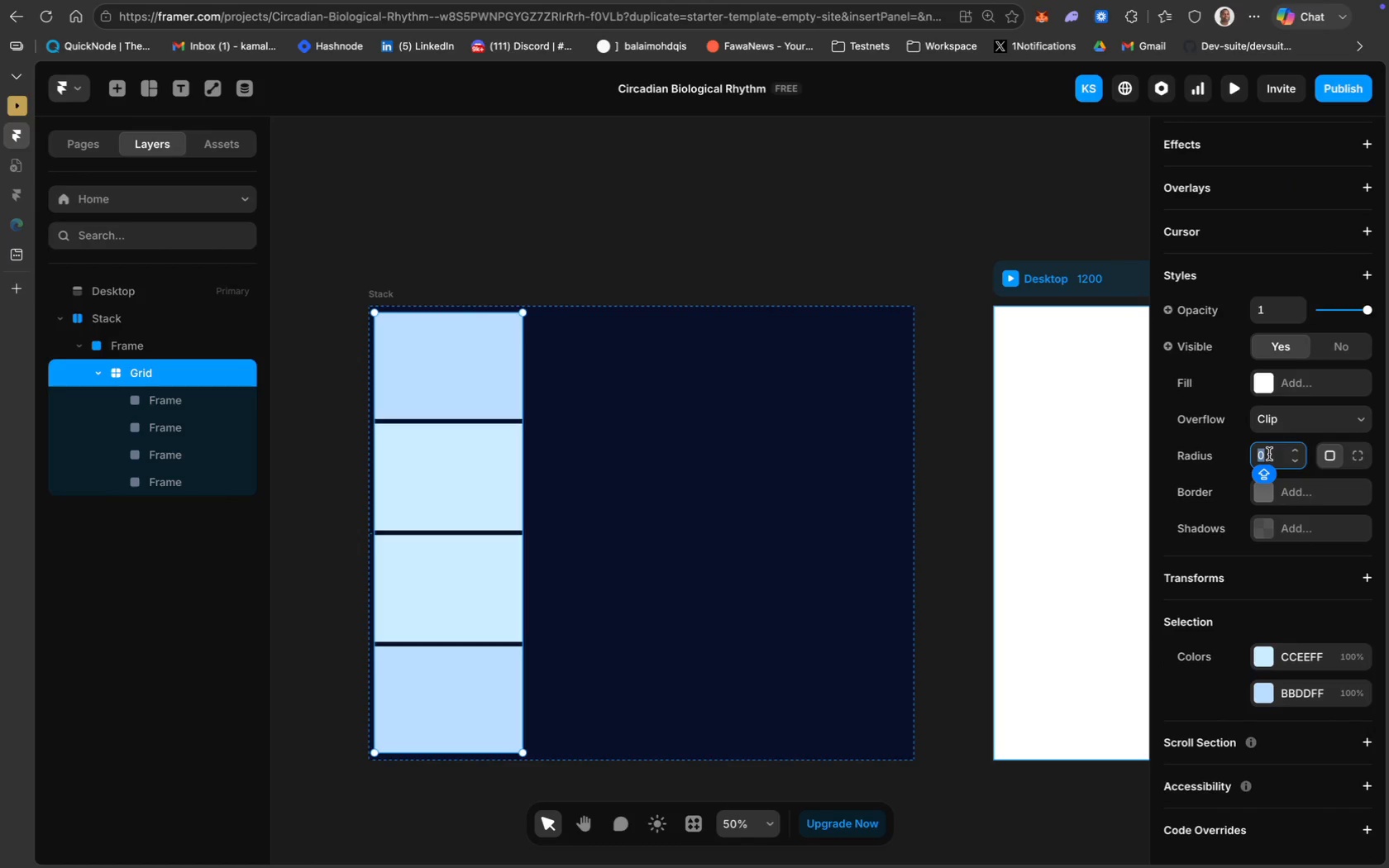 
type(20)
key(Backspace)
key(Backspace)
key(Backspace)
type(10)
 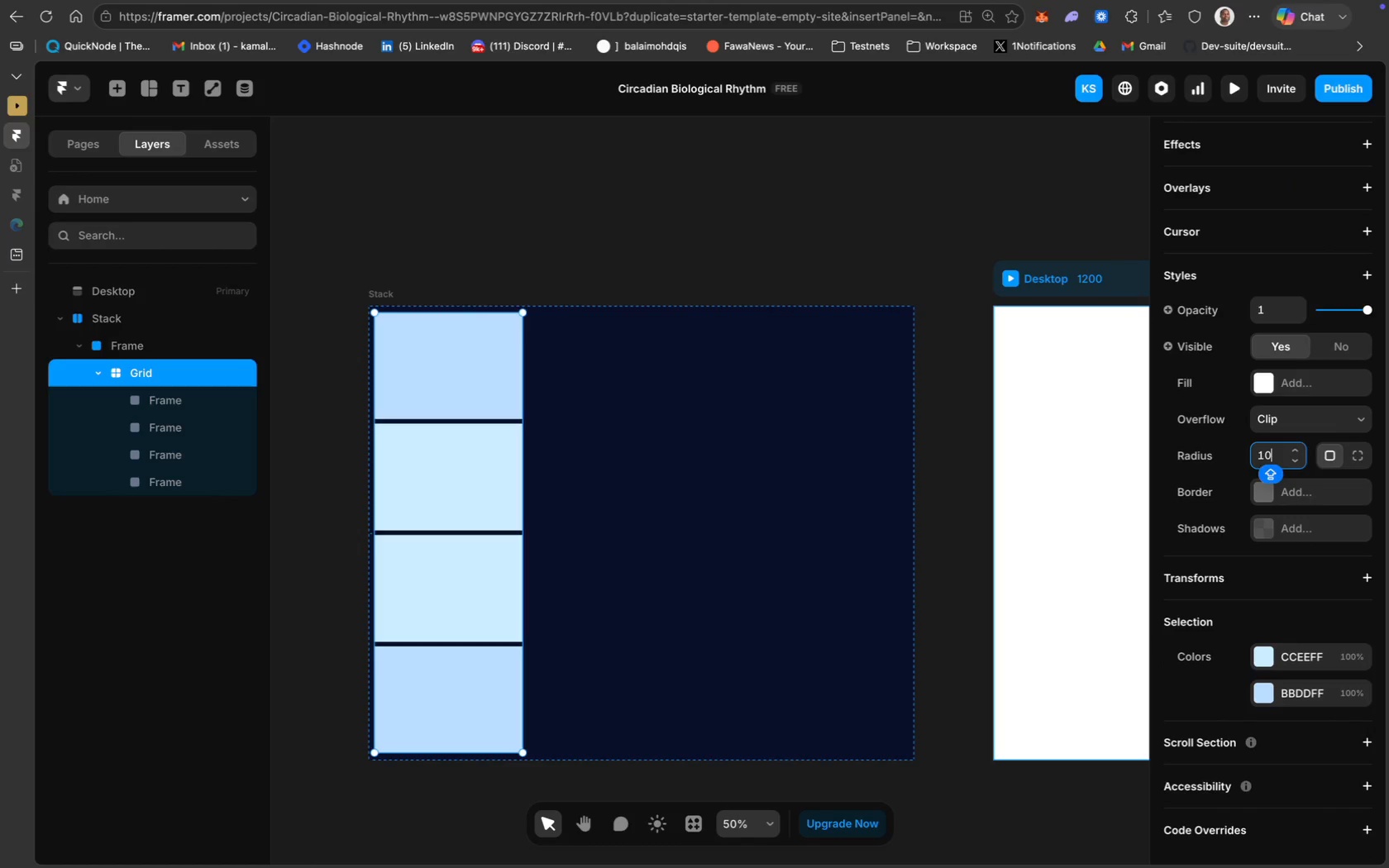 
key(Enter)
 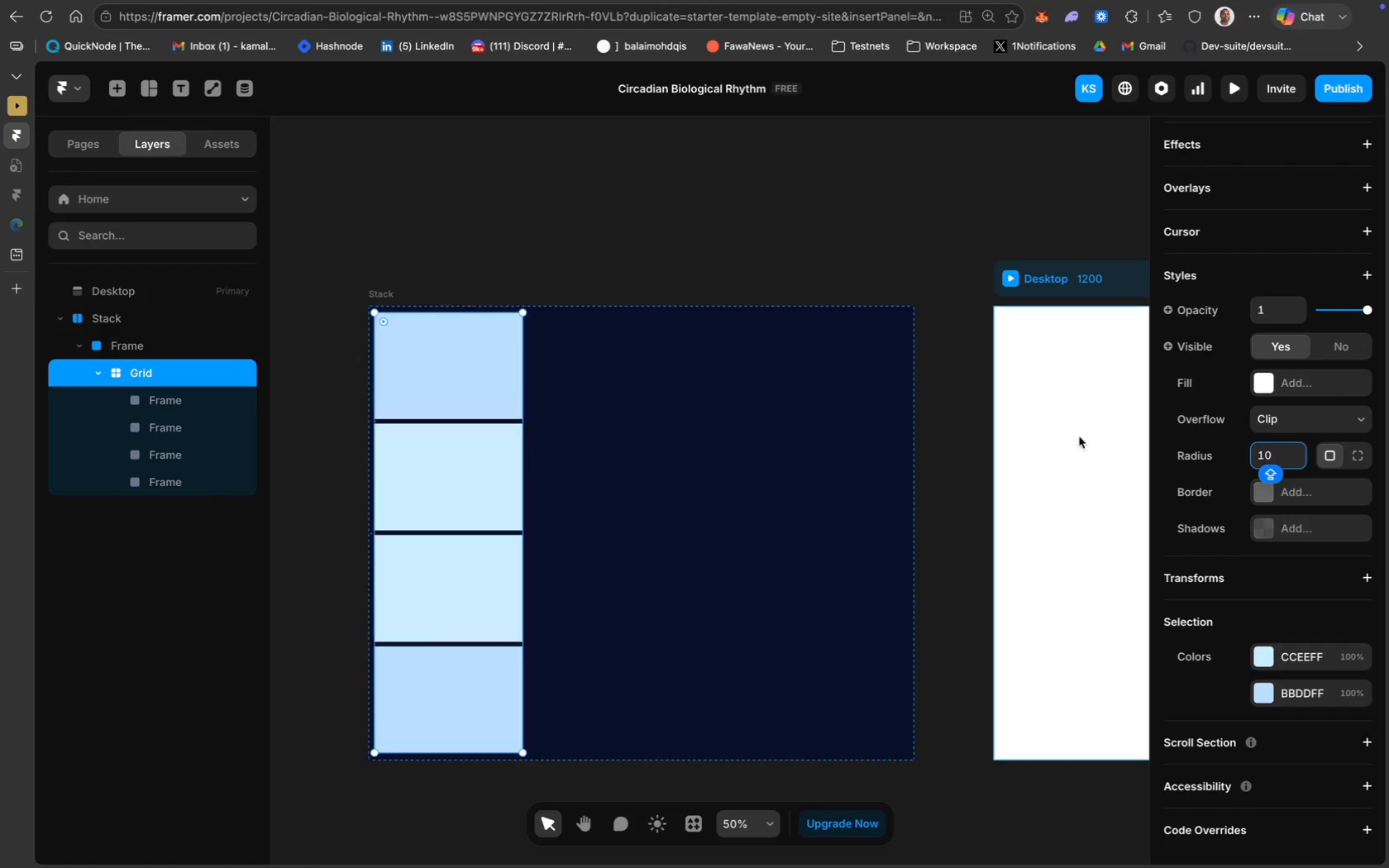 
key(Meta+Z)
 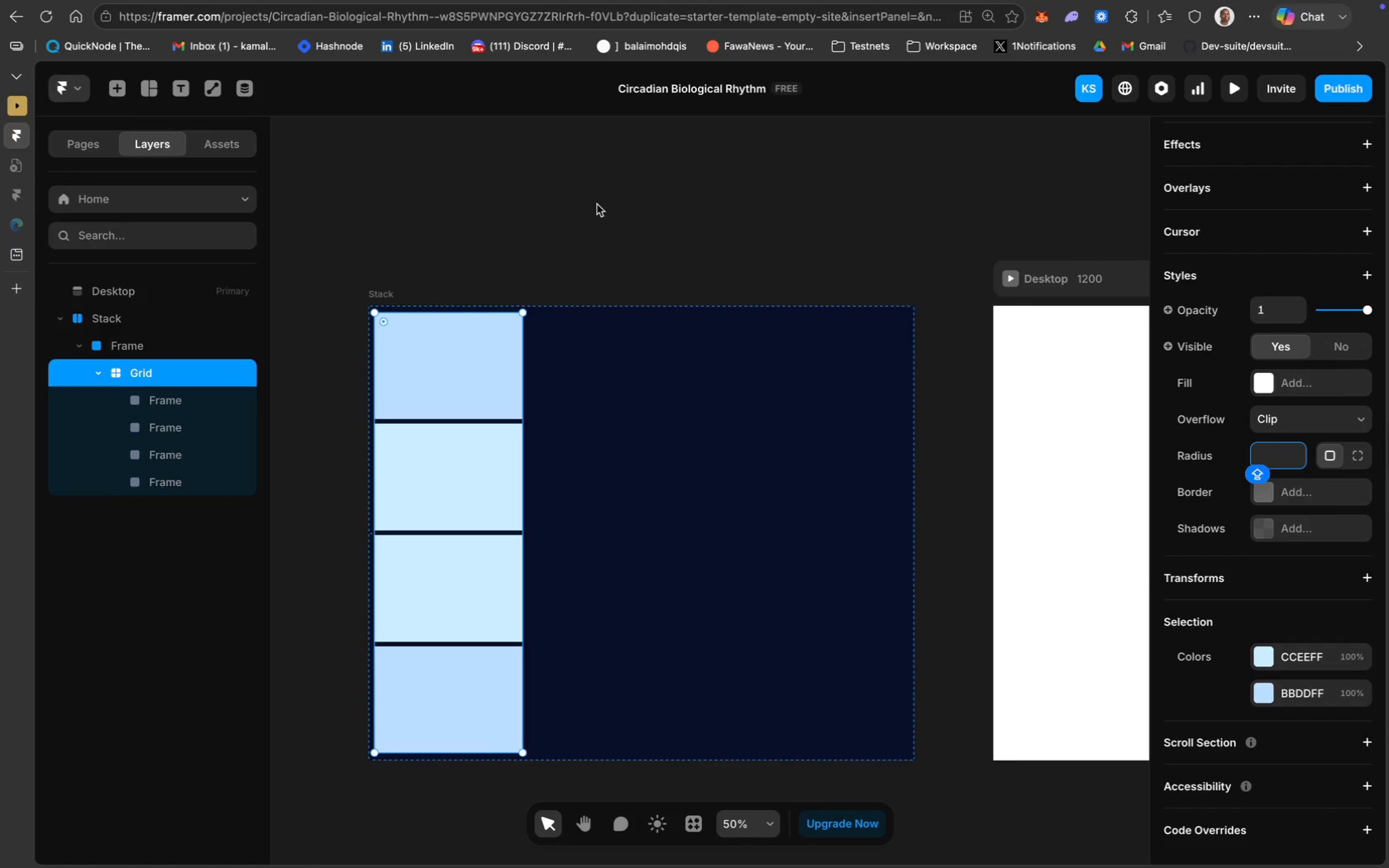 
left_click([608, 204])
 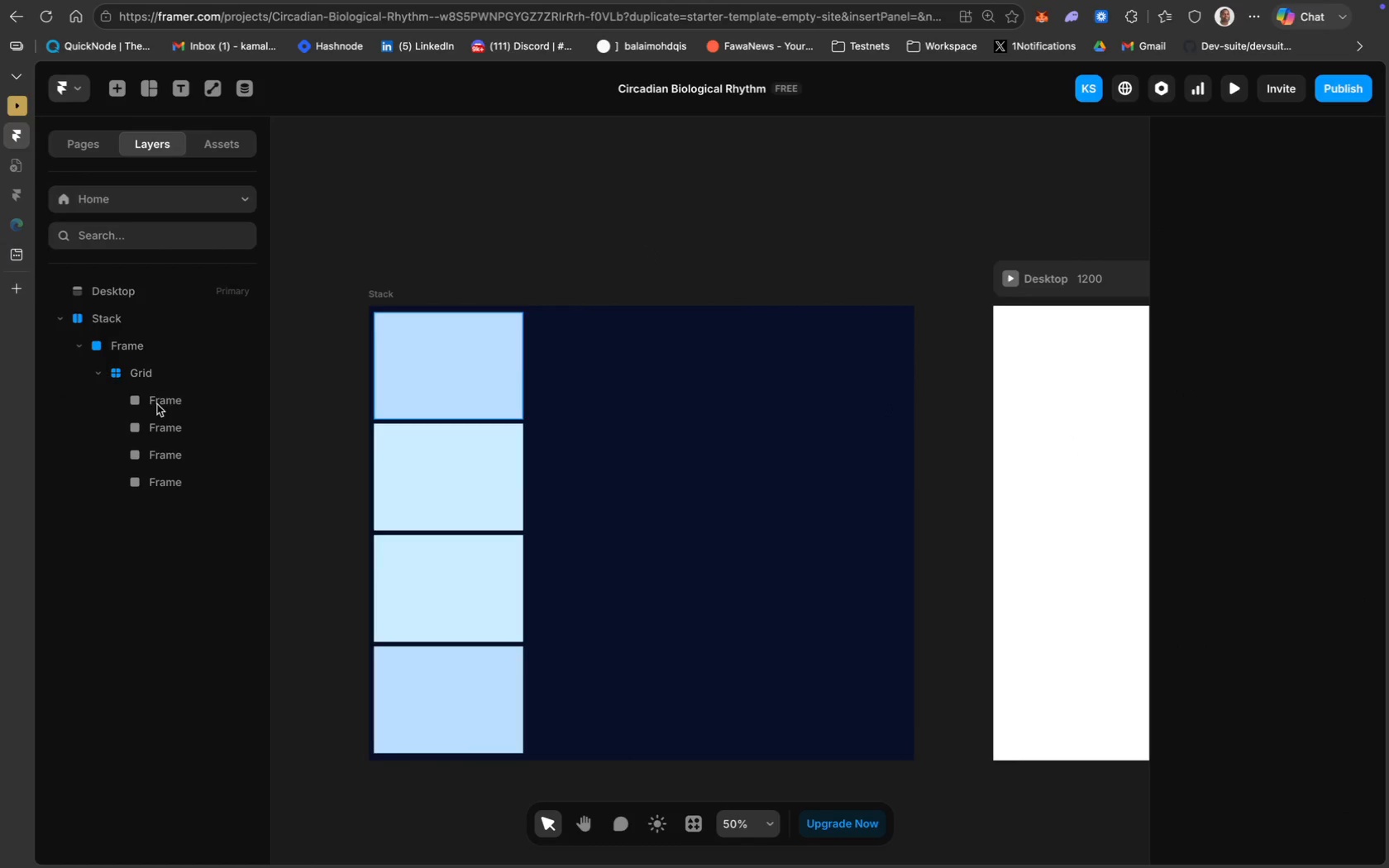 
hold_key(key=ShiftLeft, duration=9.42)
left_click([446, 689])
 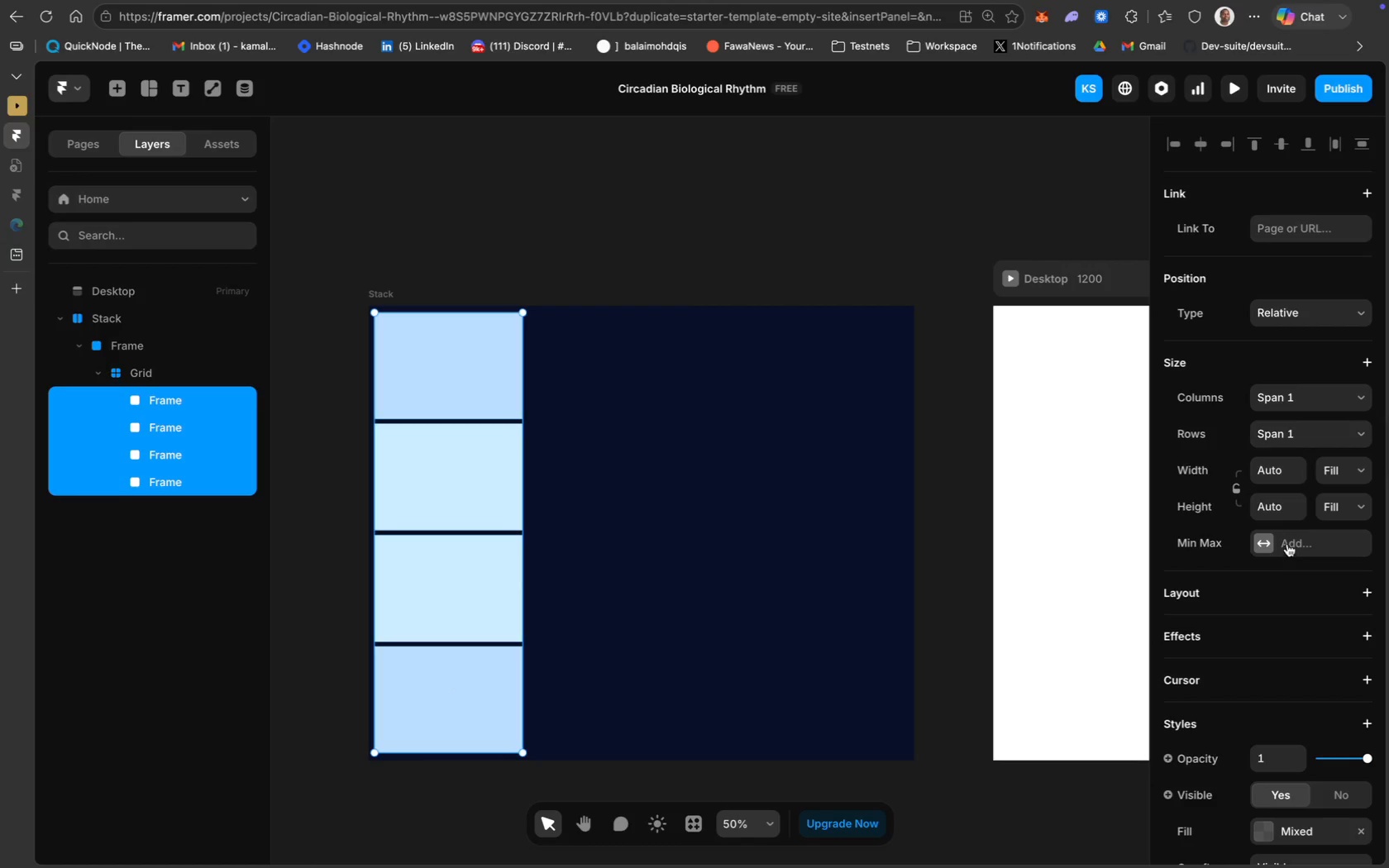 
scroll: coordinate [1271, 493], scroll_direction: down, amount: 34.0
 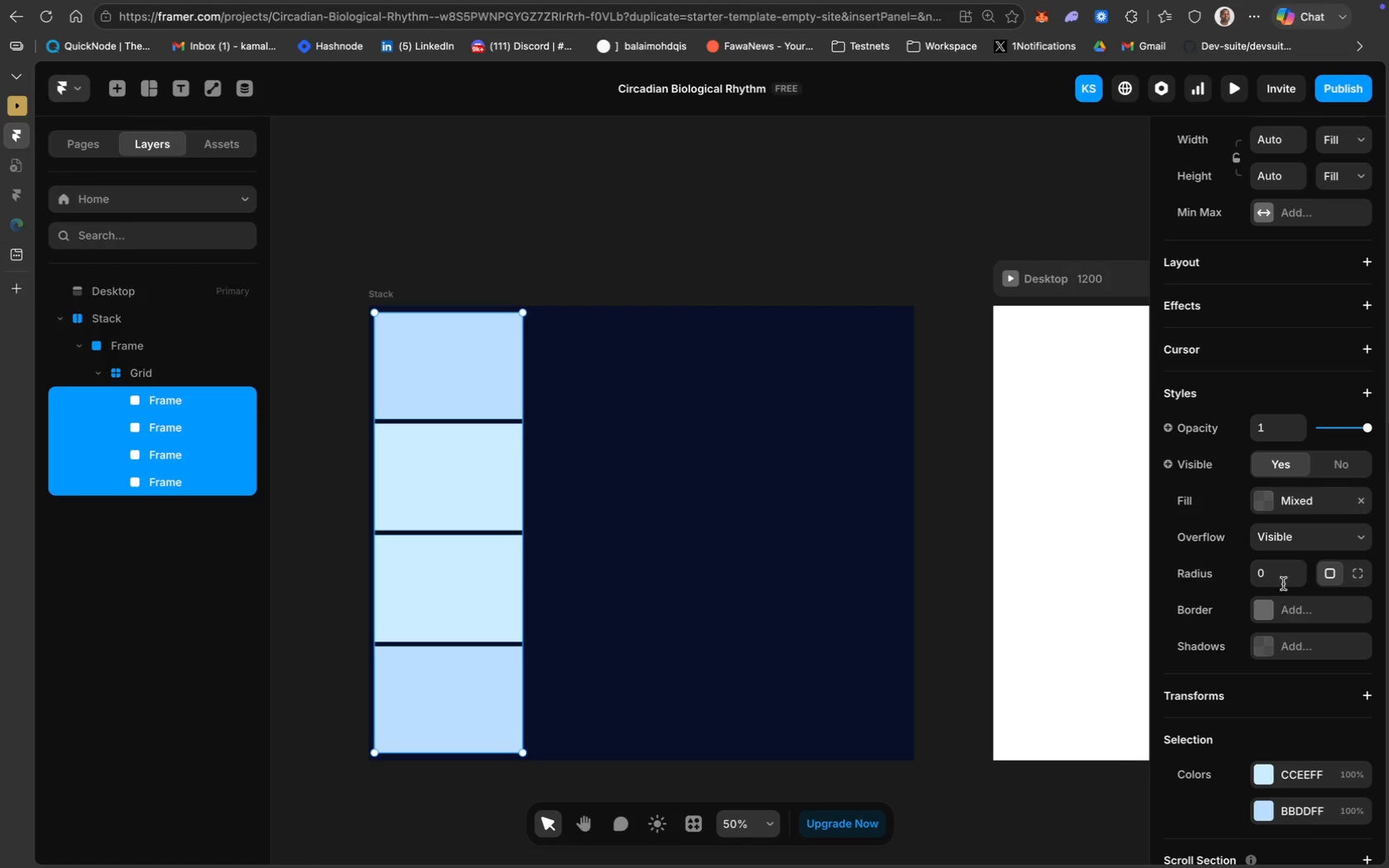 
left_click([1283, 577])
 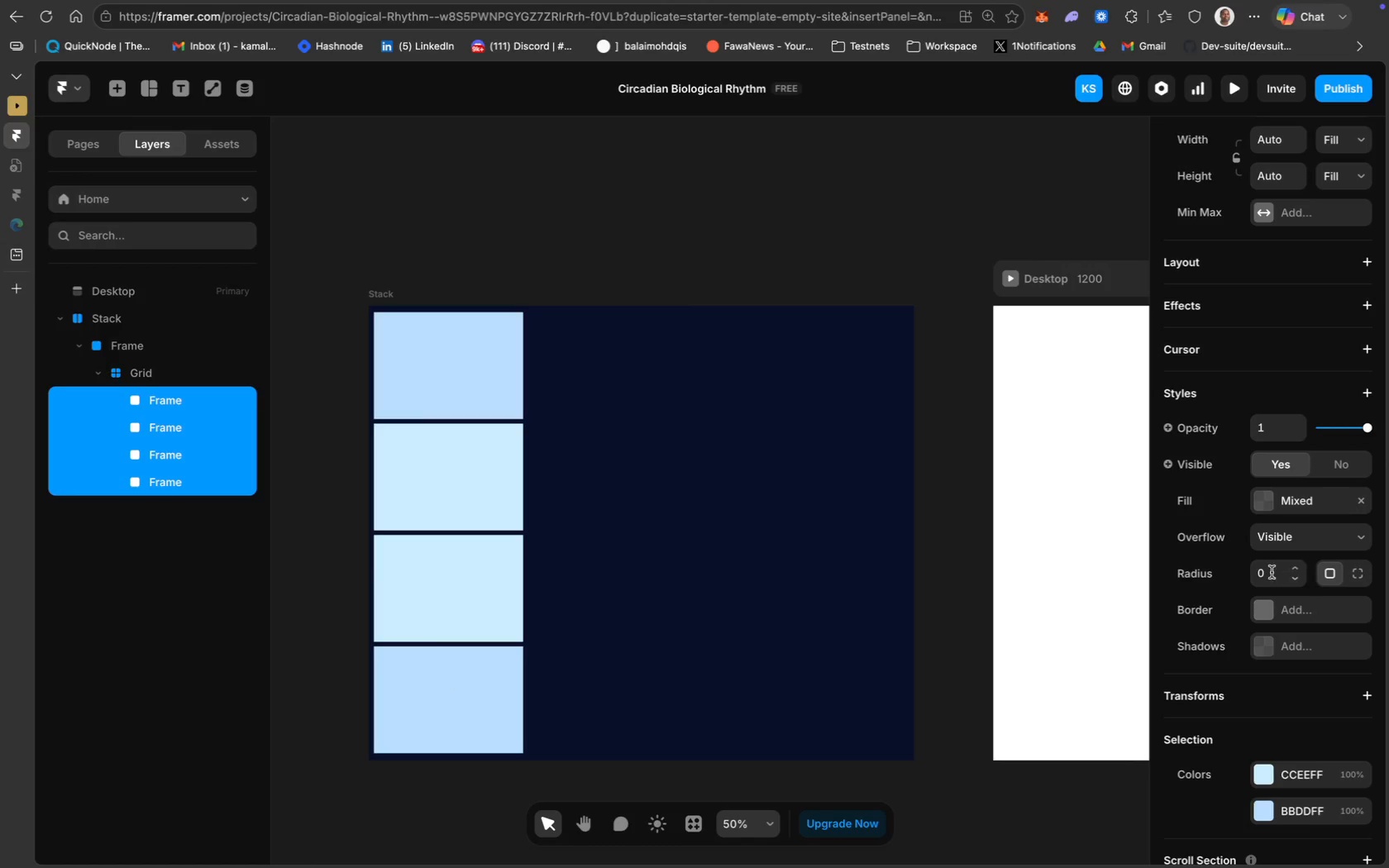 
left_click([1271, 572])
 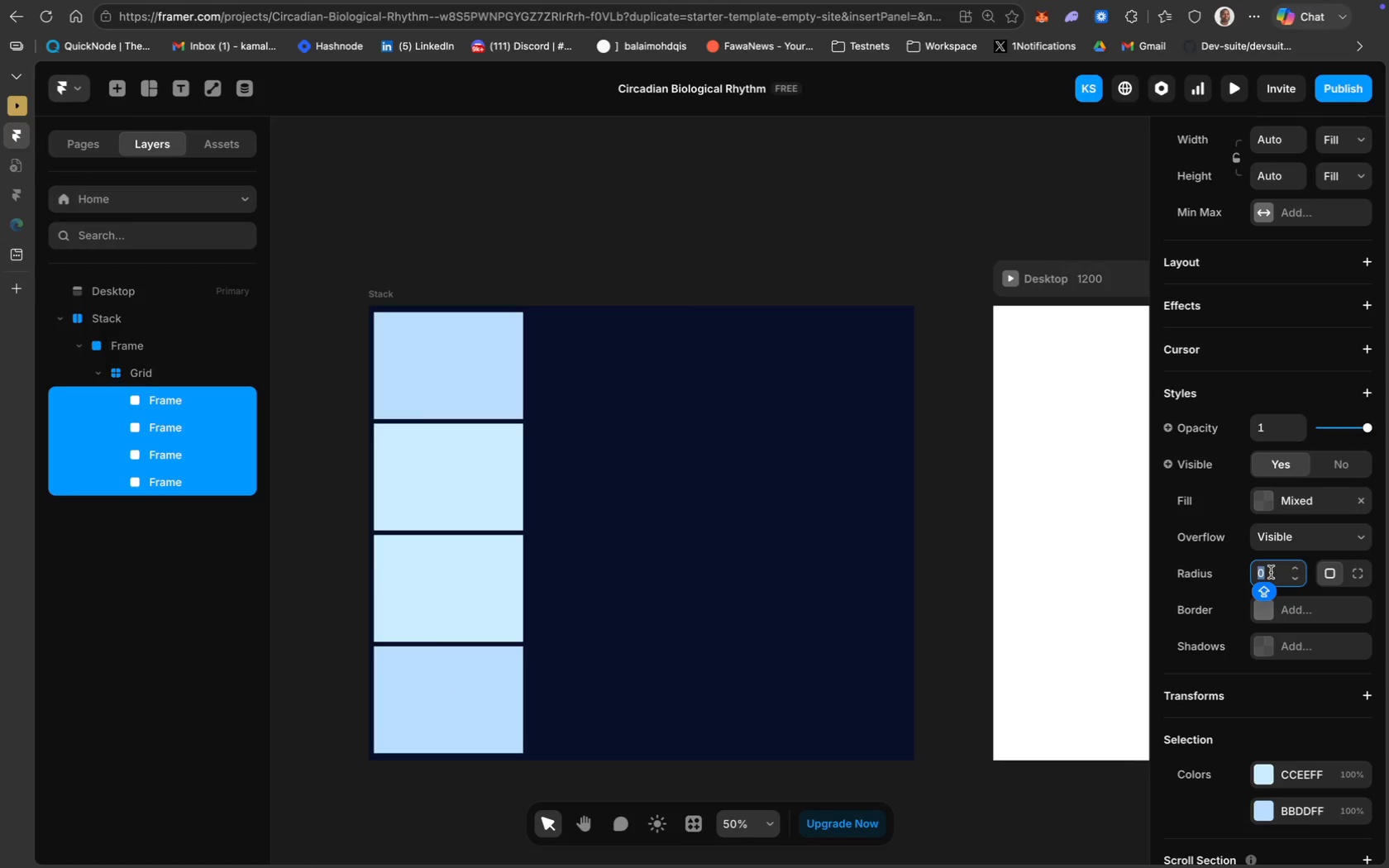 
type(20)
 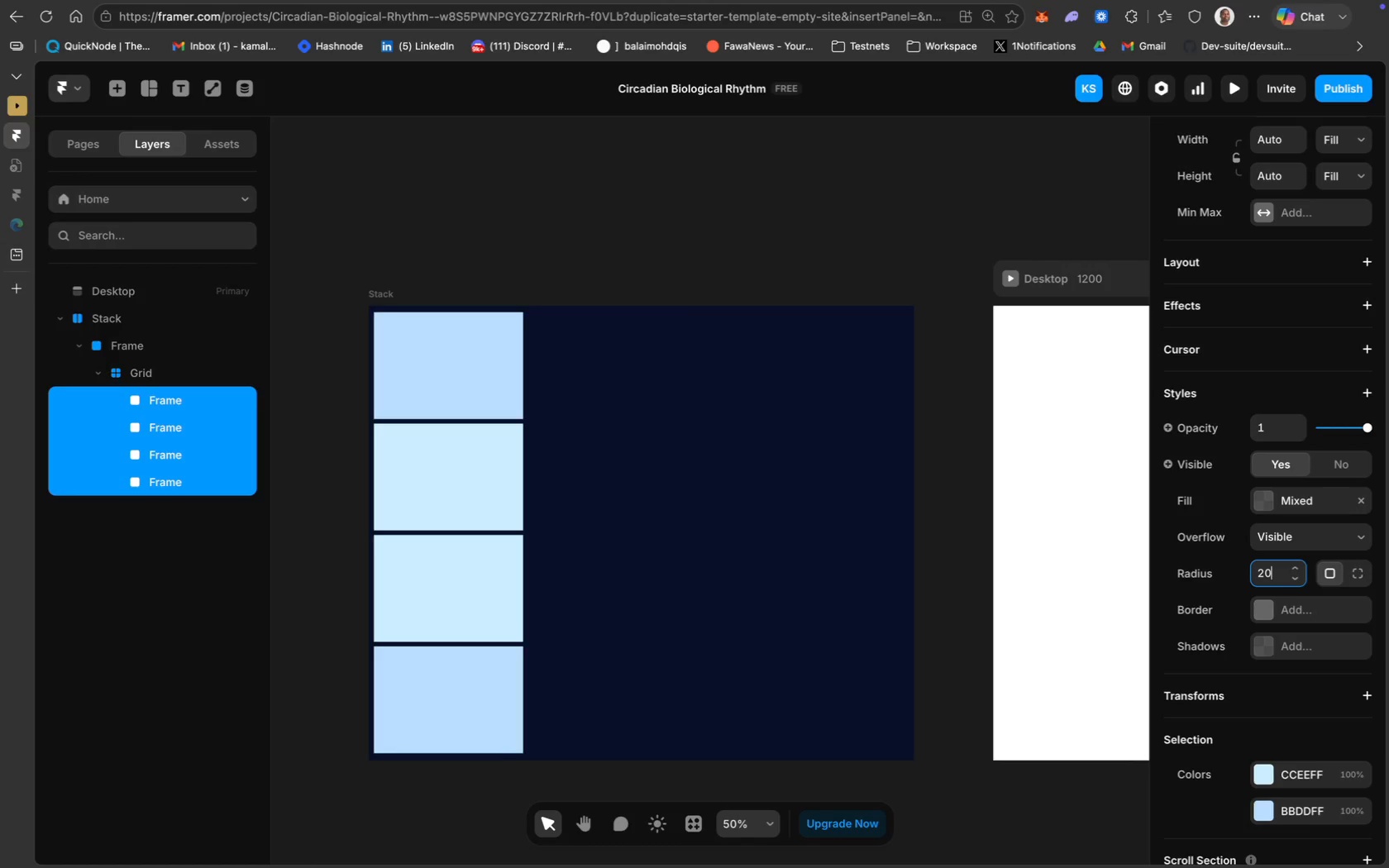 
key(Enter)
 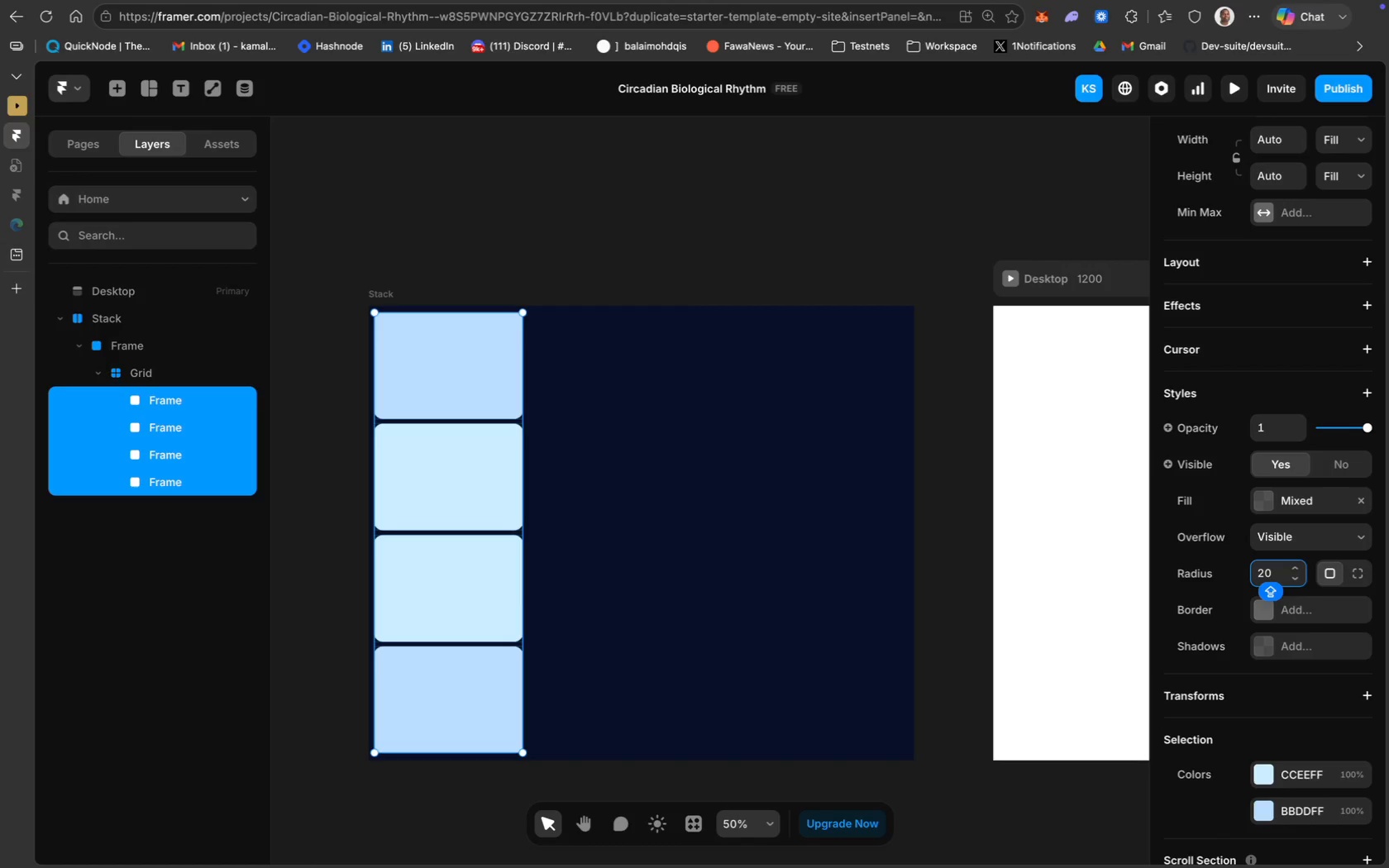 
wait(33.93)
 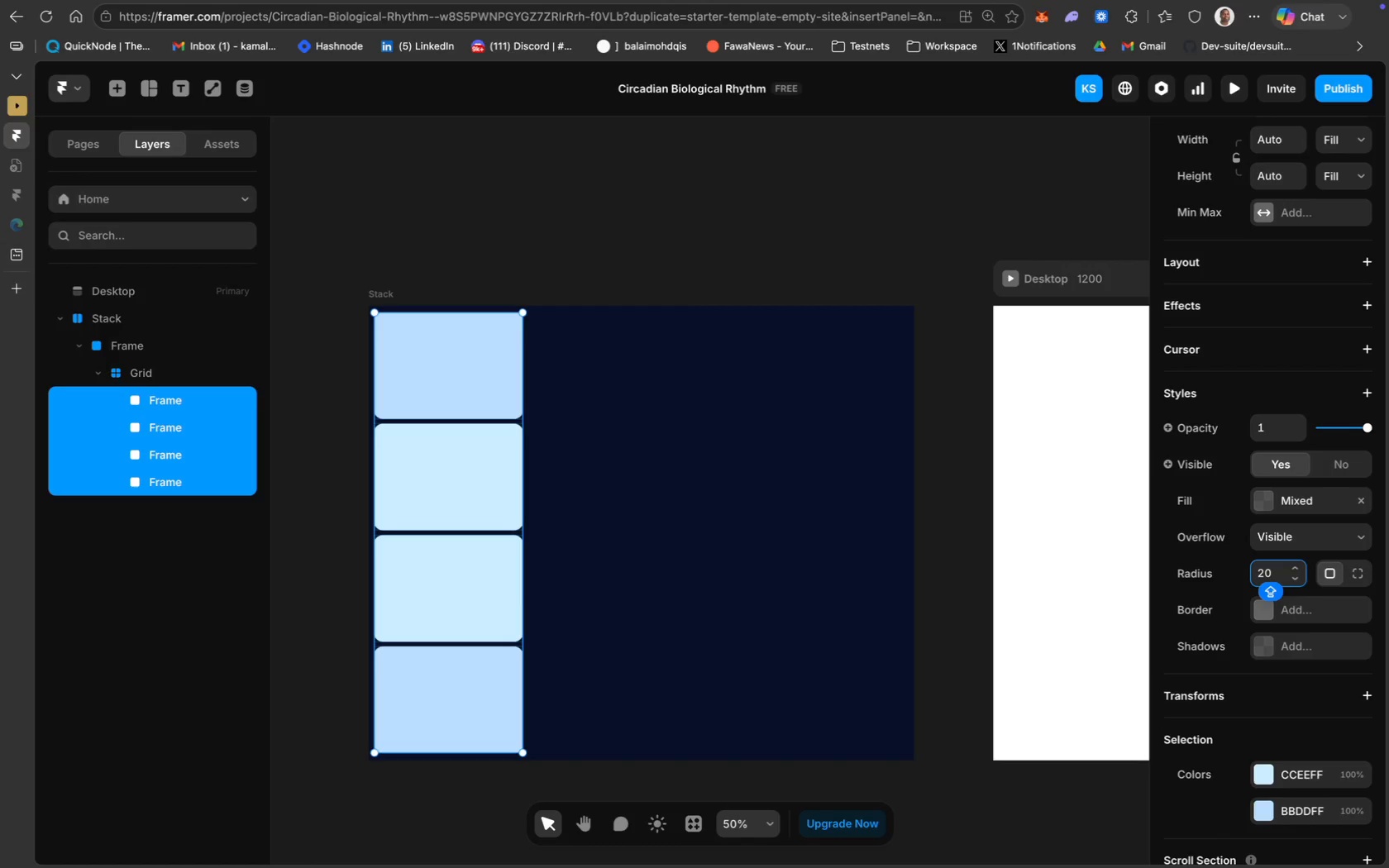 
left_click([560, 199])
 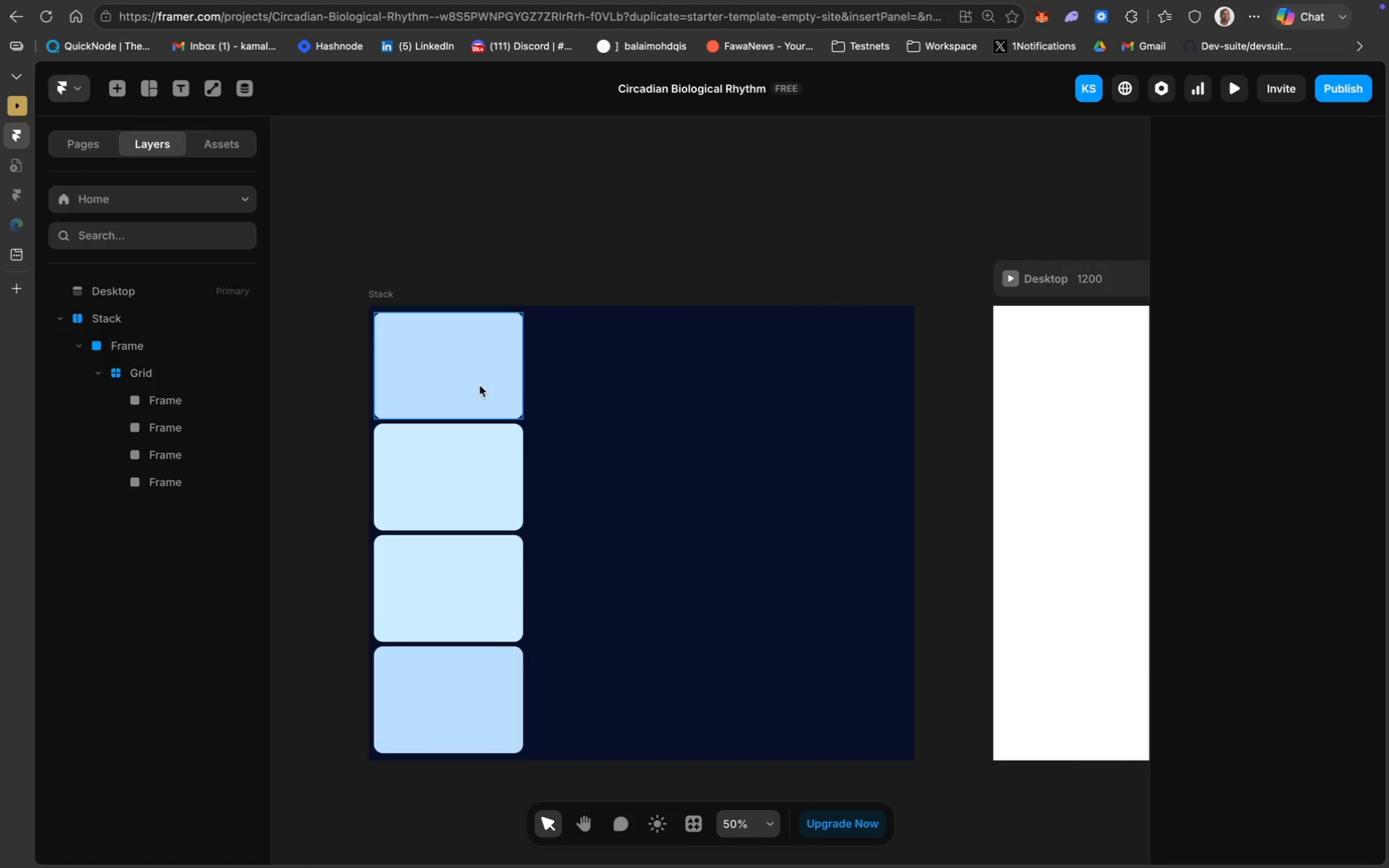 
left_click([471, 374])
 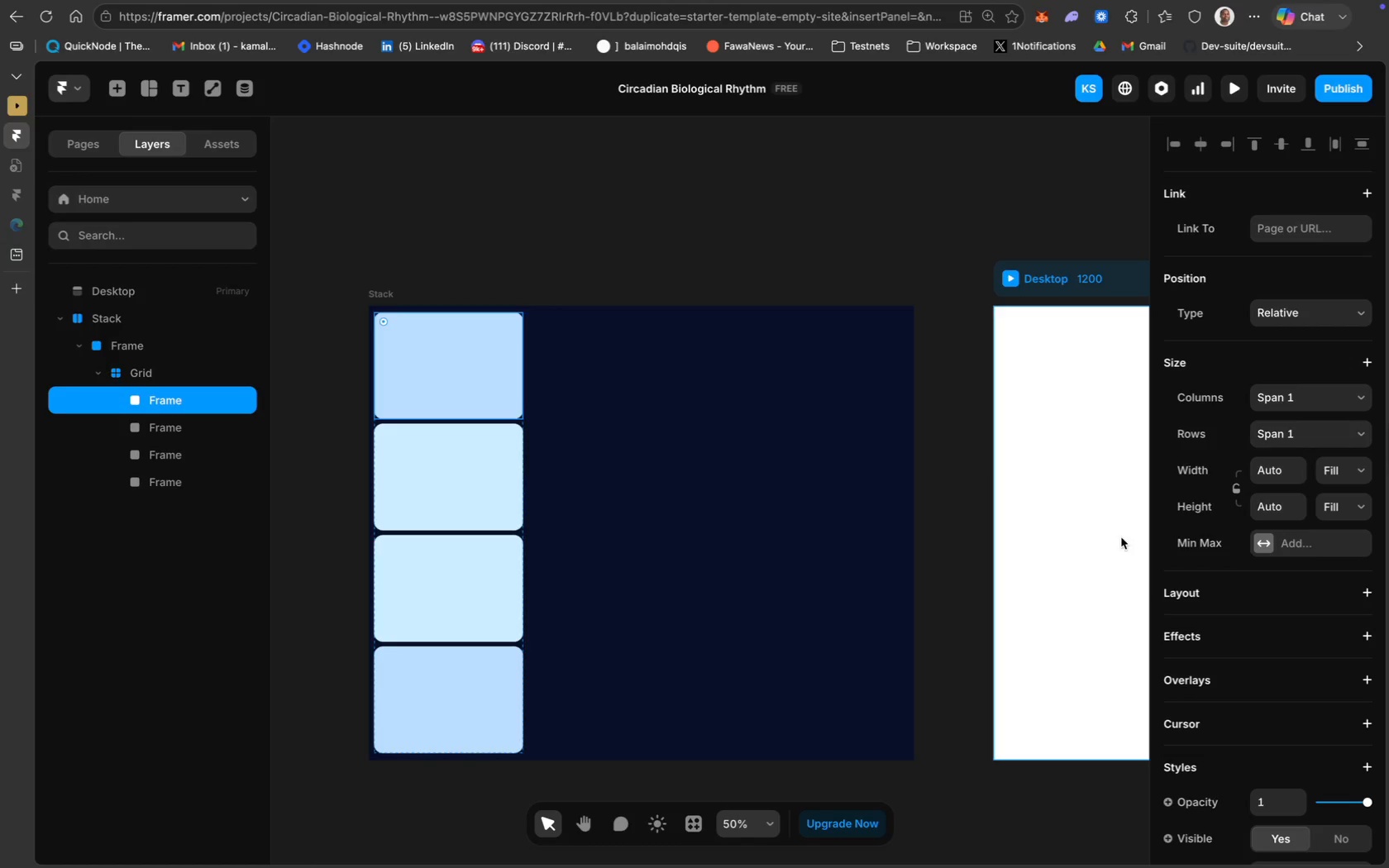 
scroll: coordinate [1245, 637], scroll_direction: down, amount: 31.0
 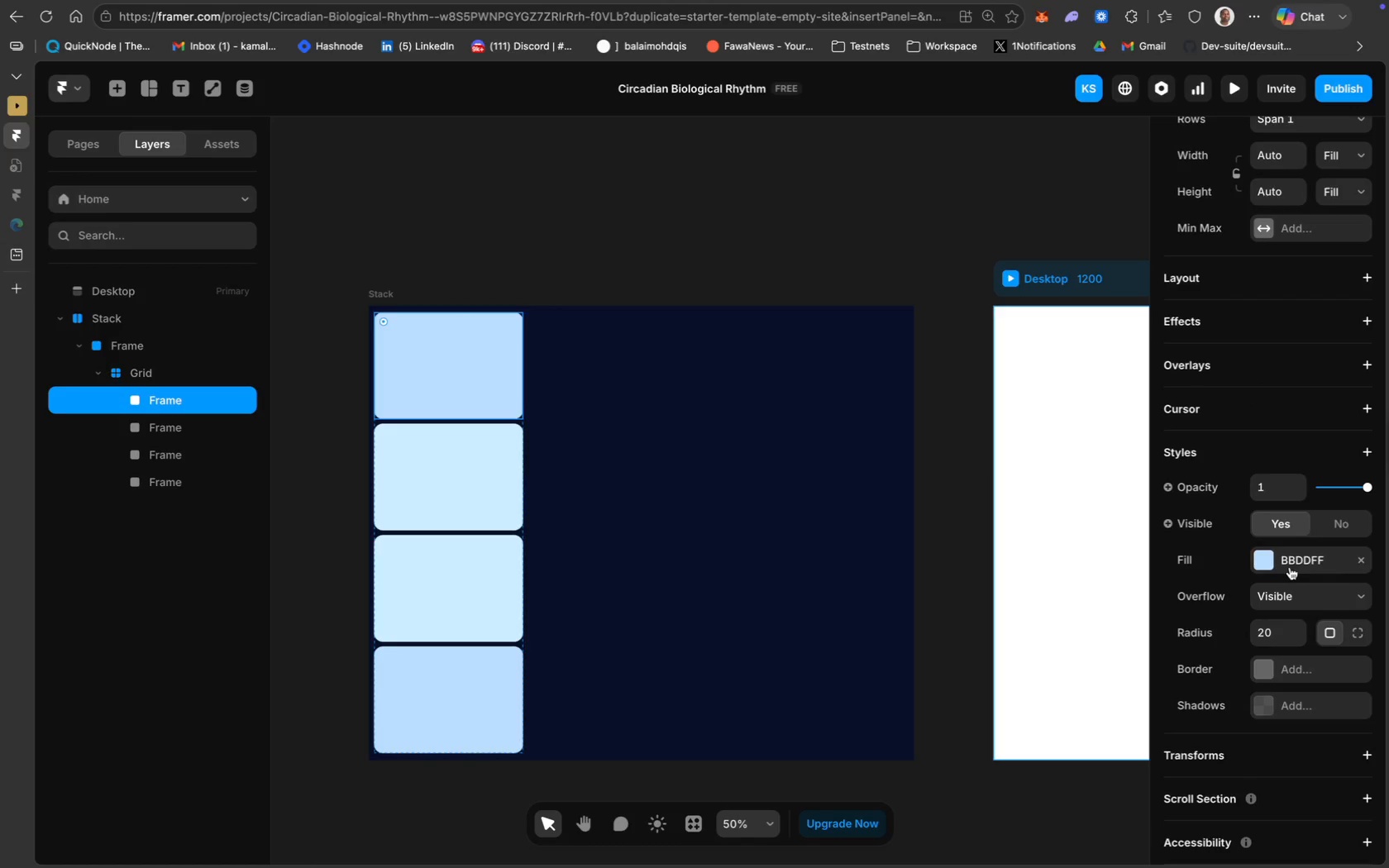 
left_click([1291, 561])
 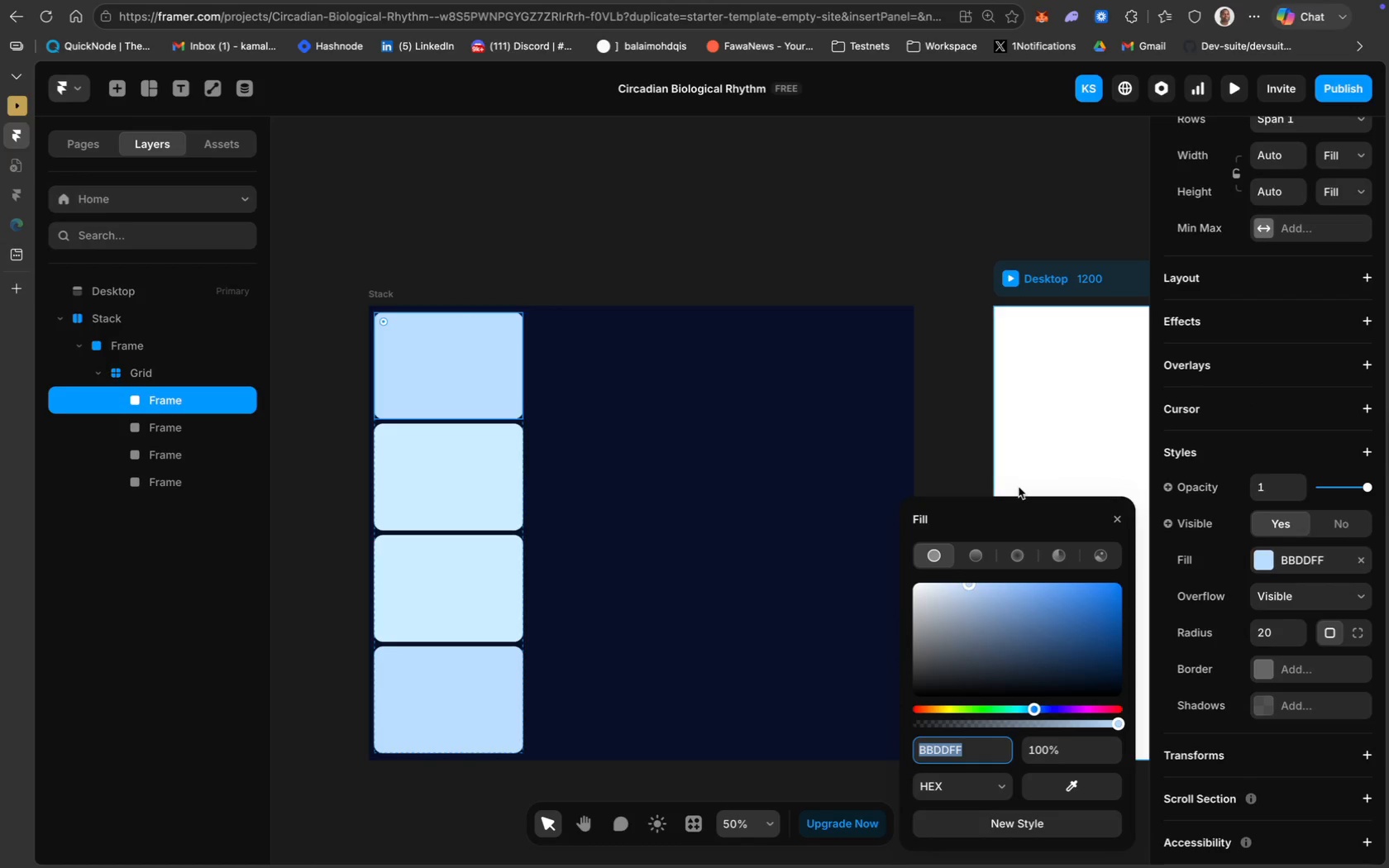 
type(FFD700)
 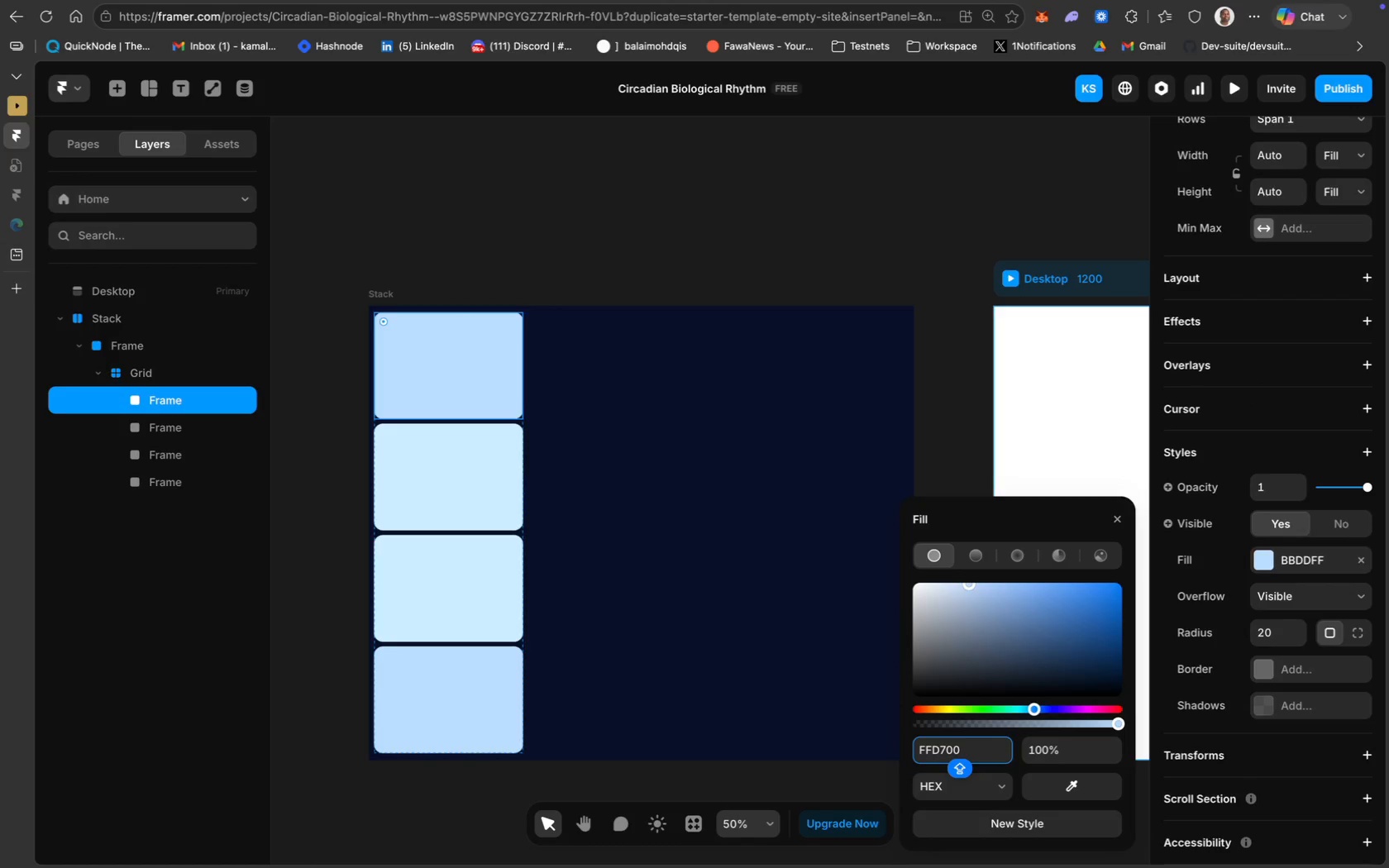 
key(Meta+A)
 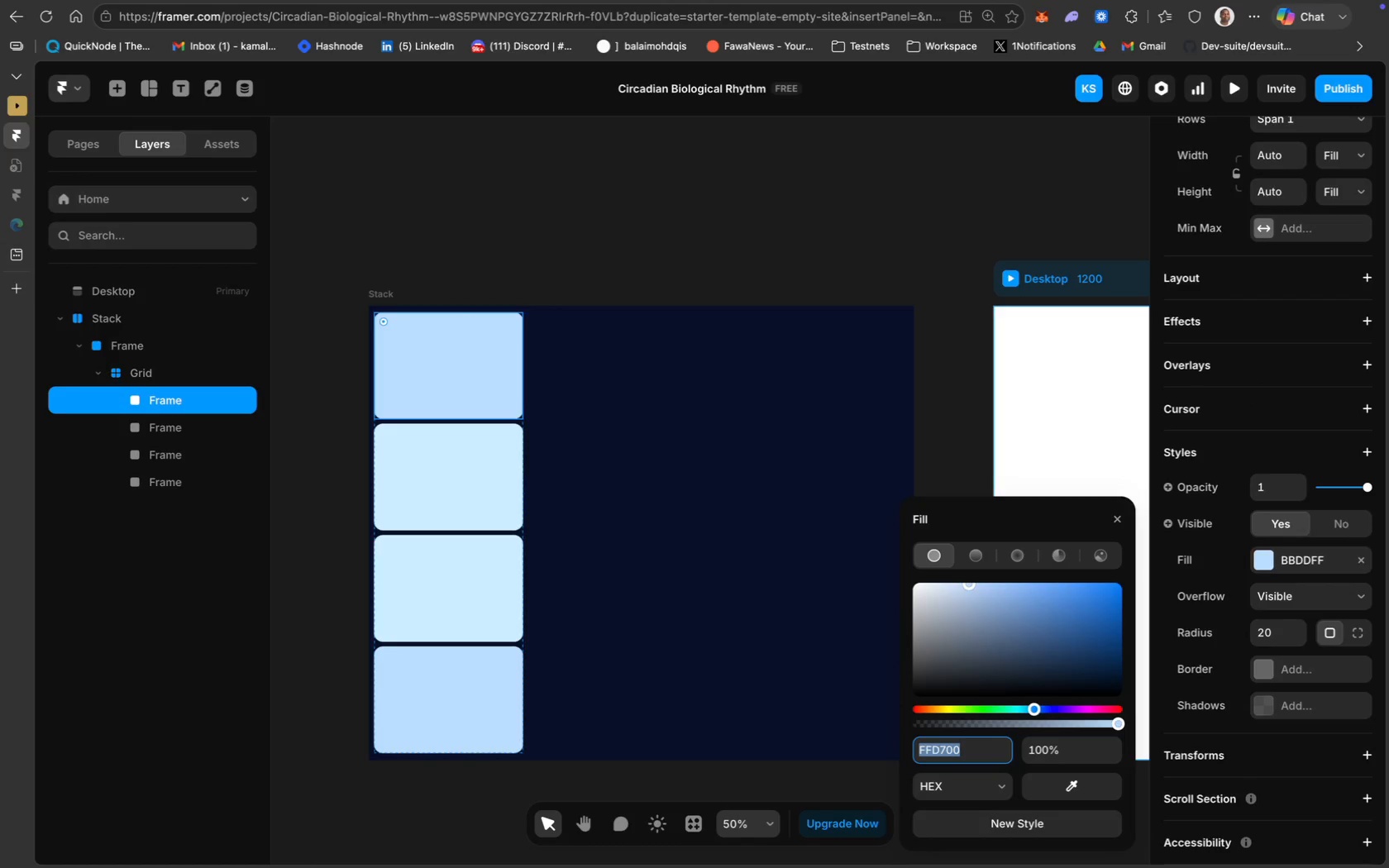 
key(Meta+C)
 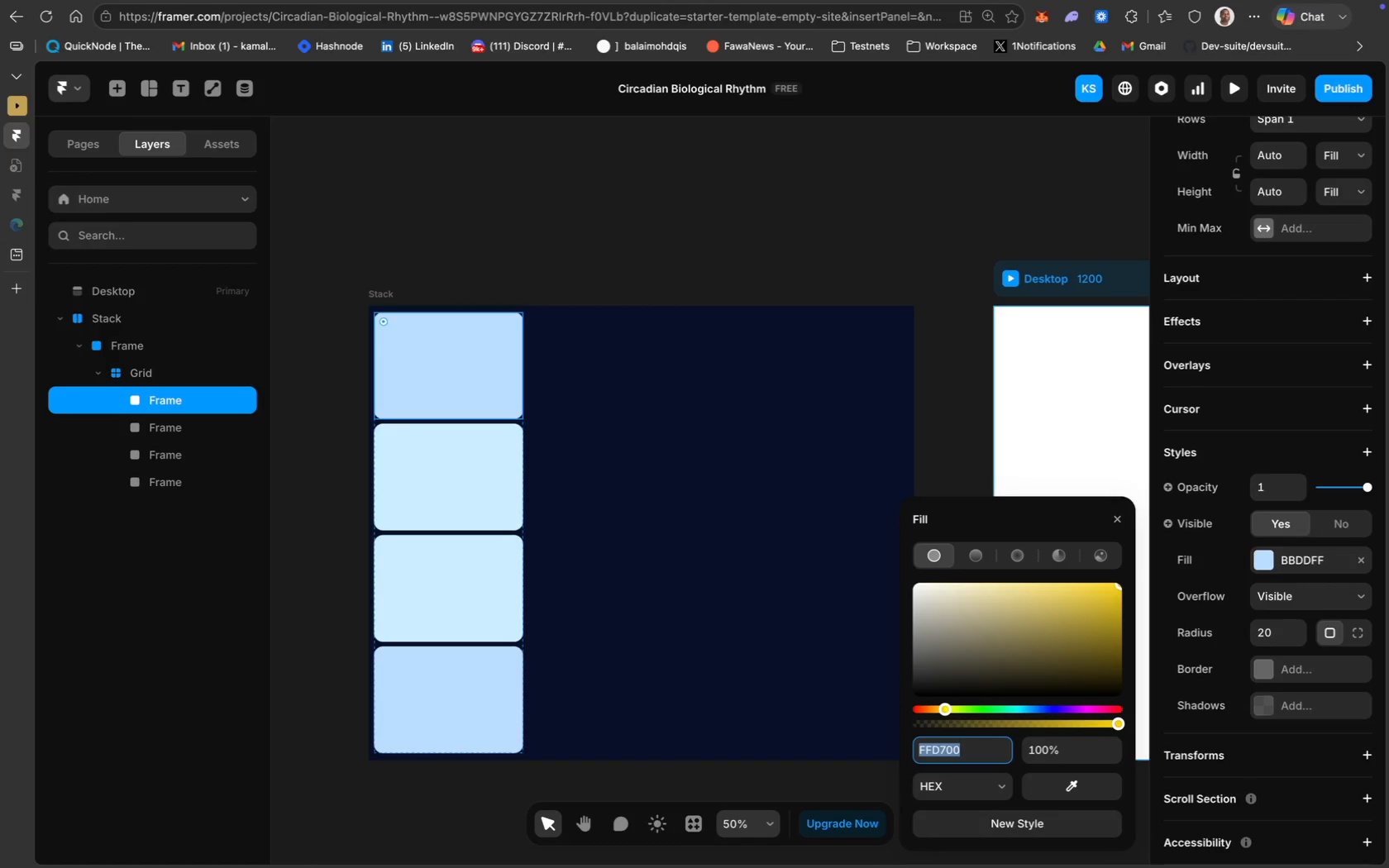 
key(Enter)
 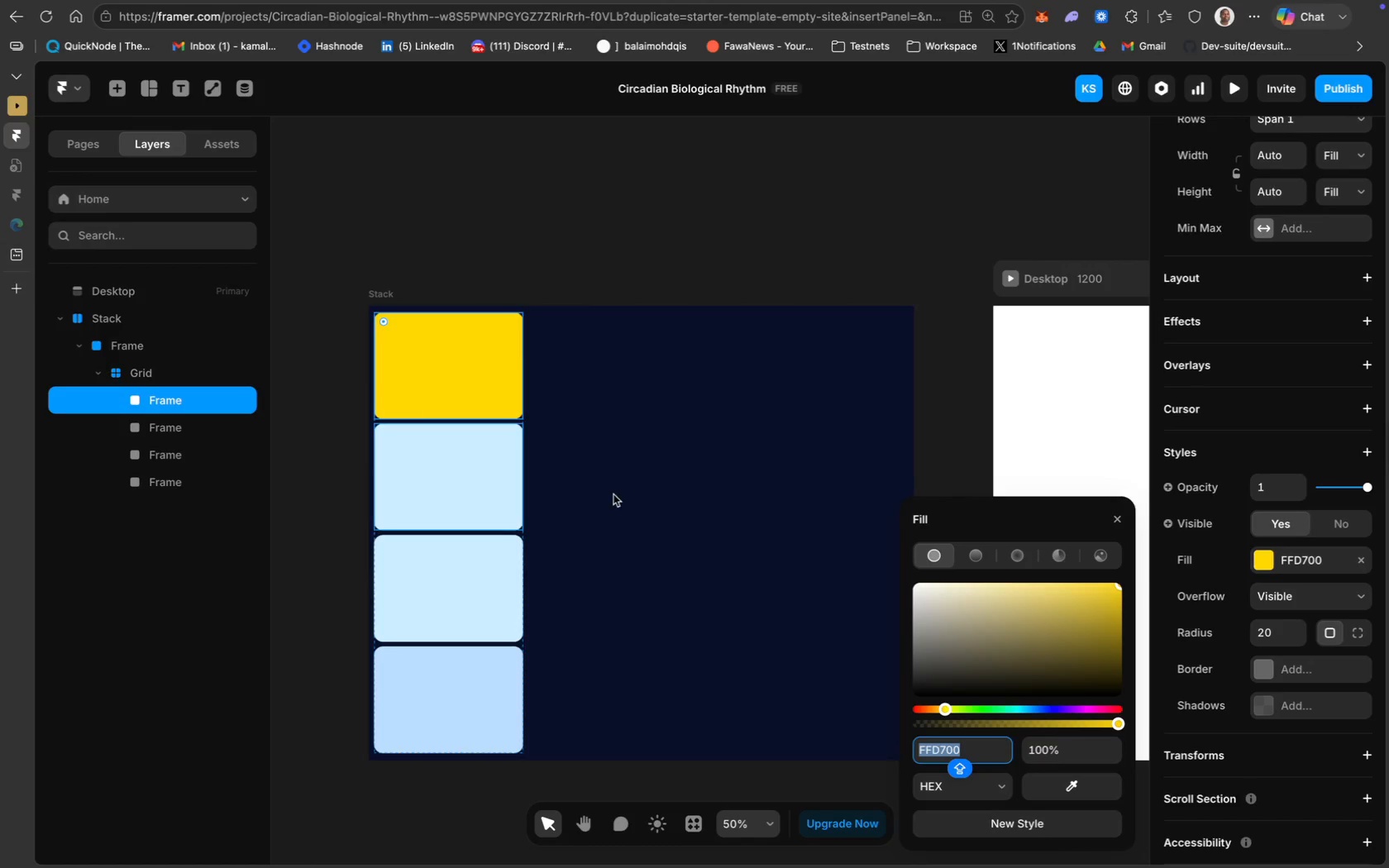 
wait(5.64)
 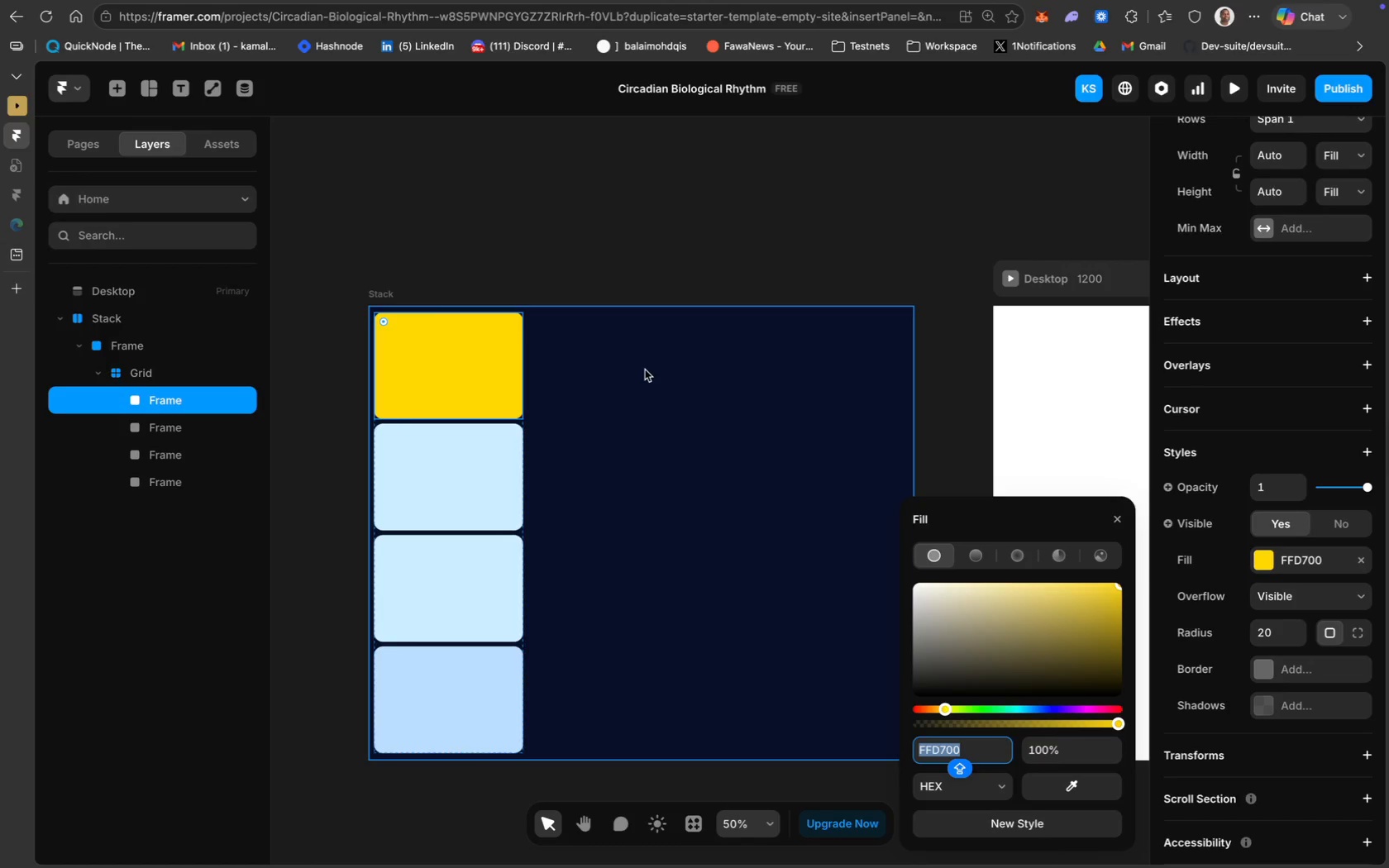 
left_click([1014, 818])
 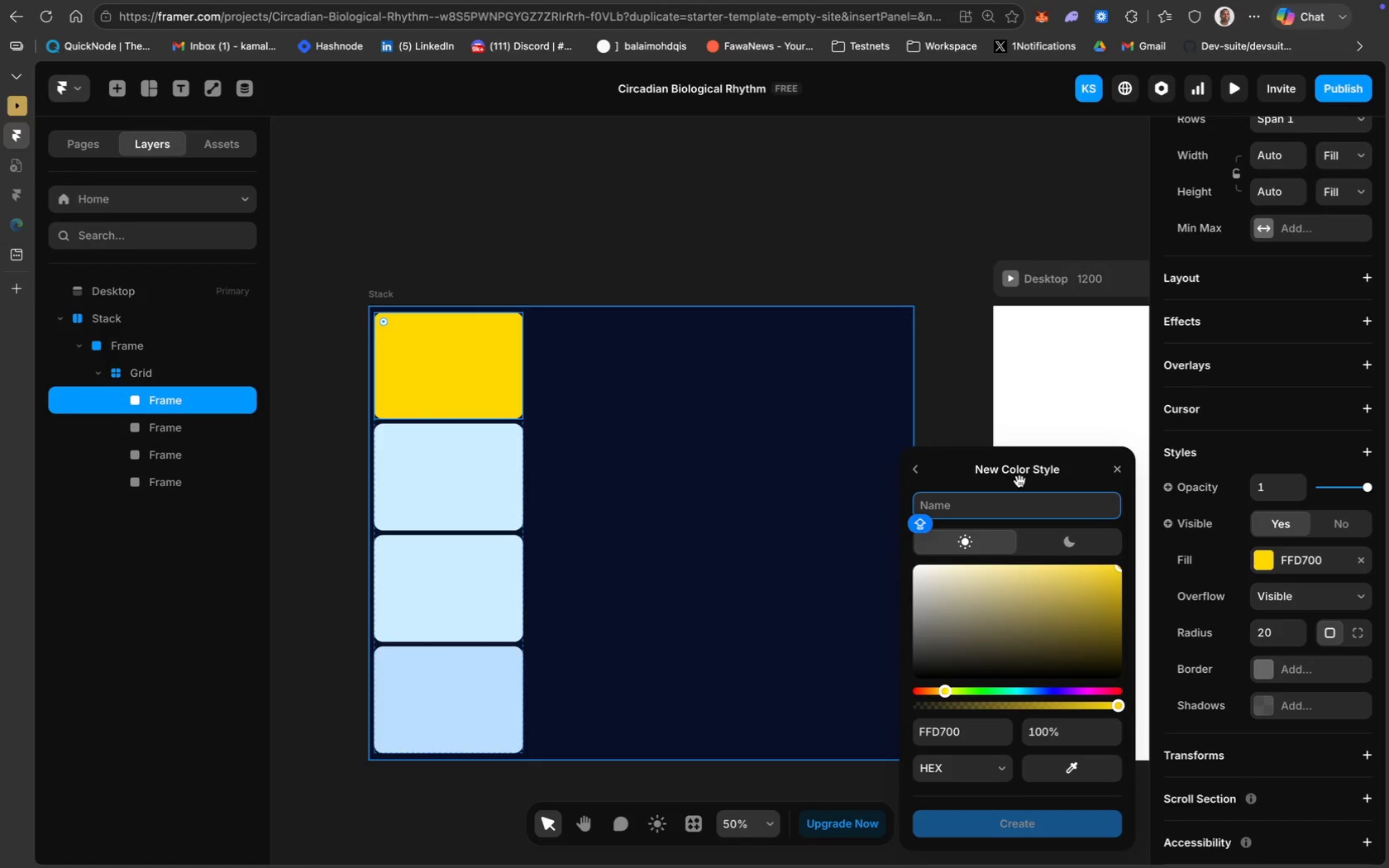 
type(Primary)
 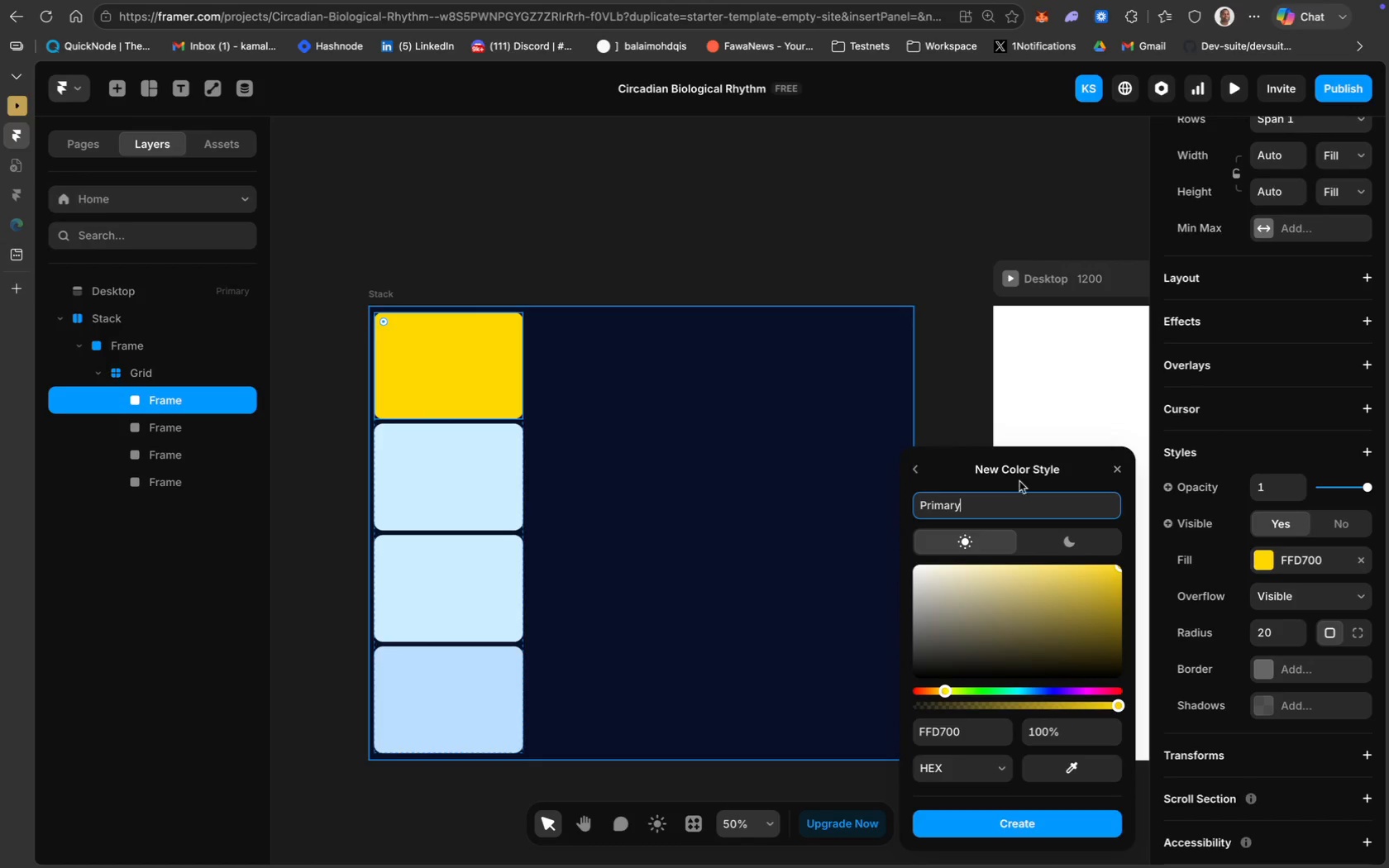 
key(Enter)
 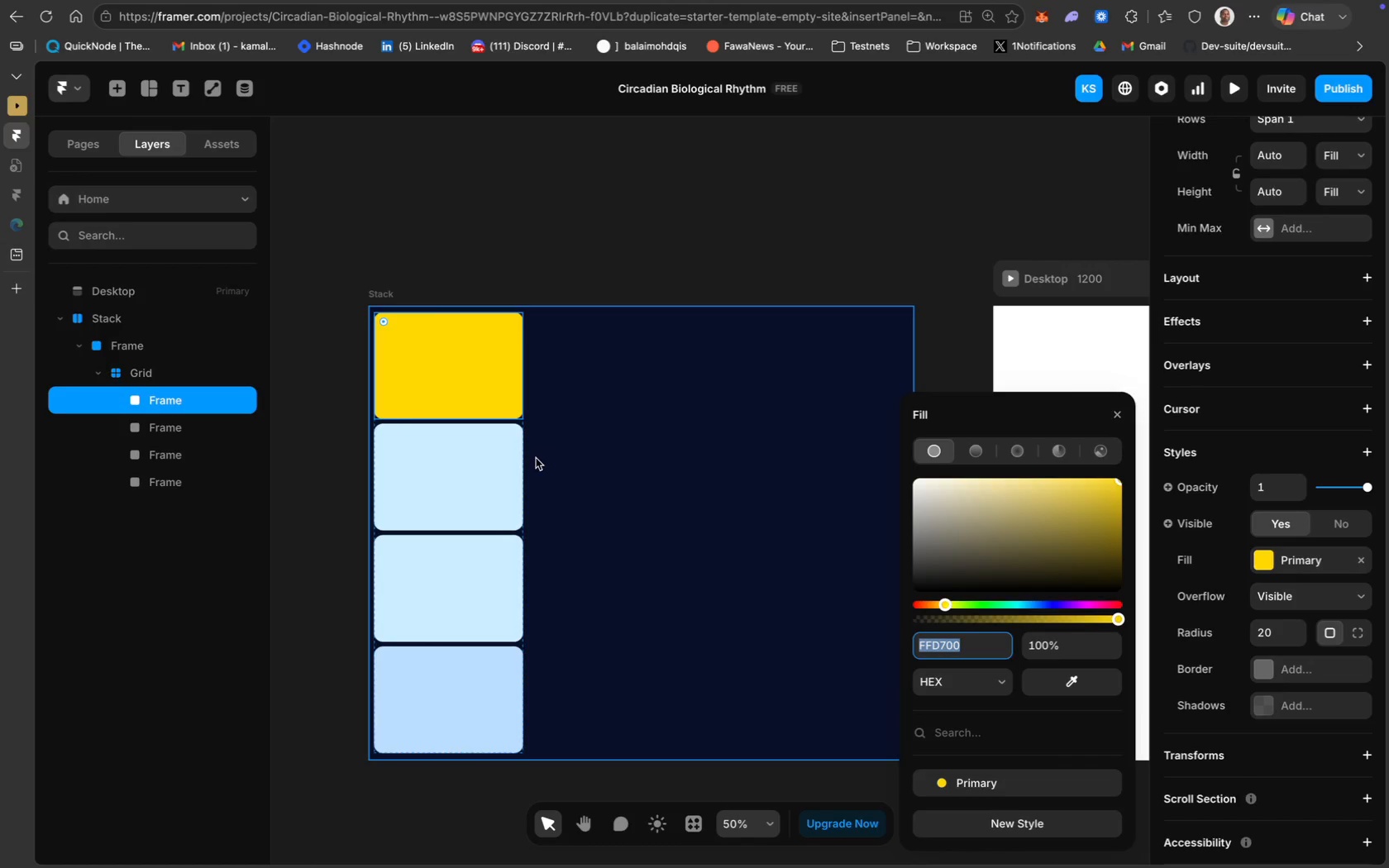 
left_click([519, 475])
 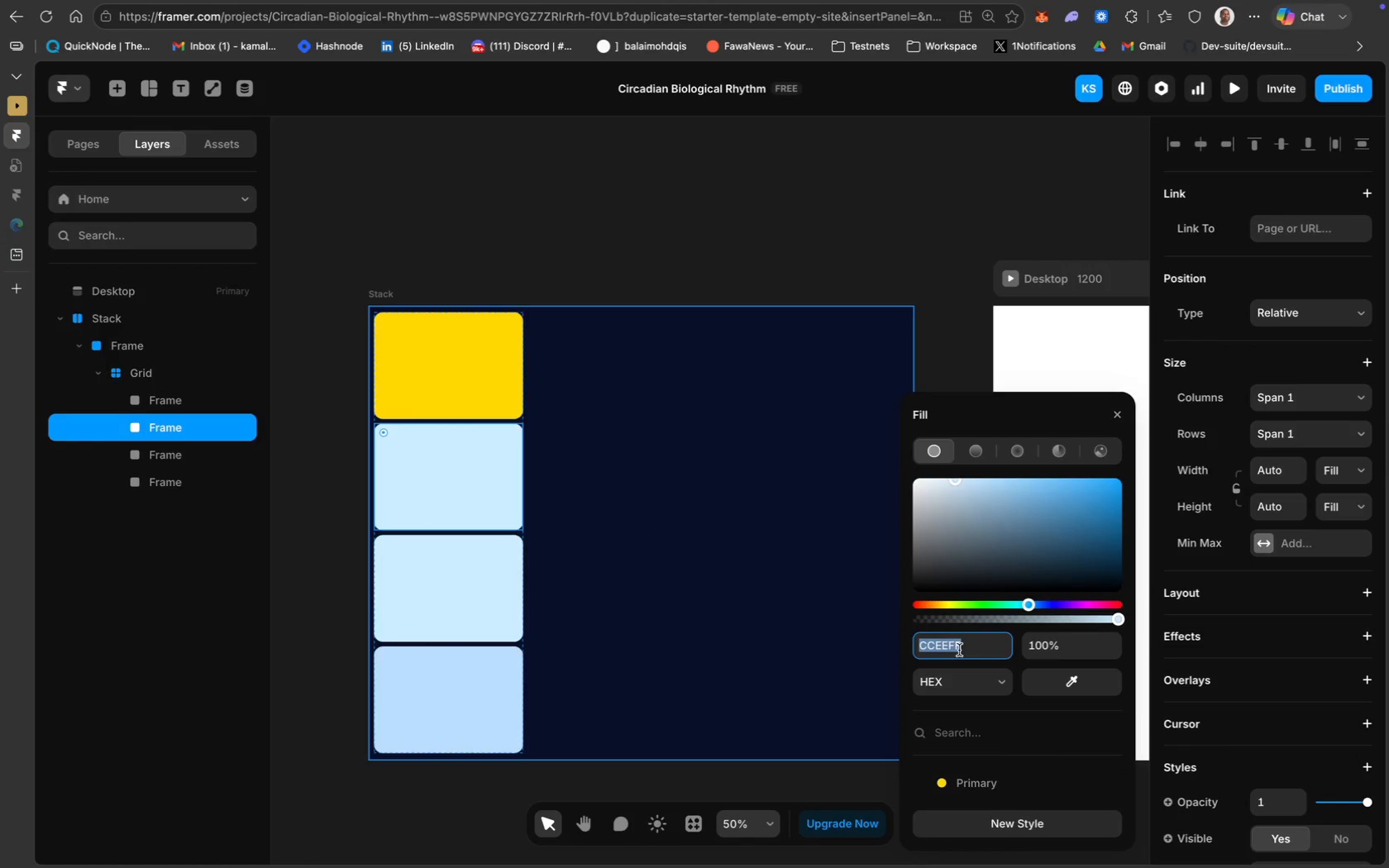 
type(00FFFF)
 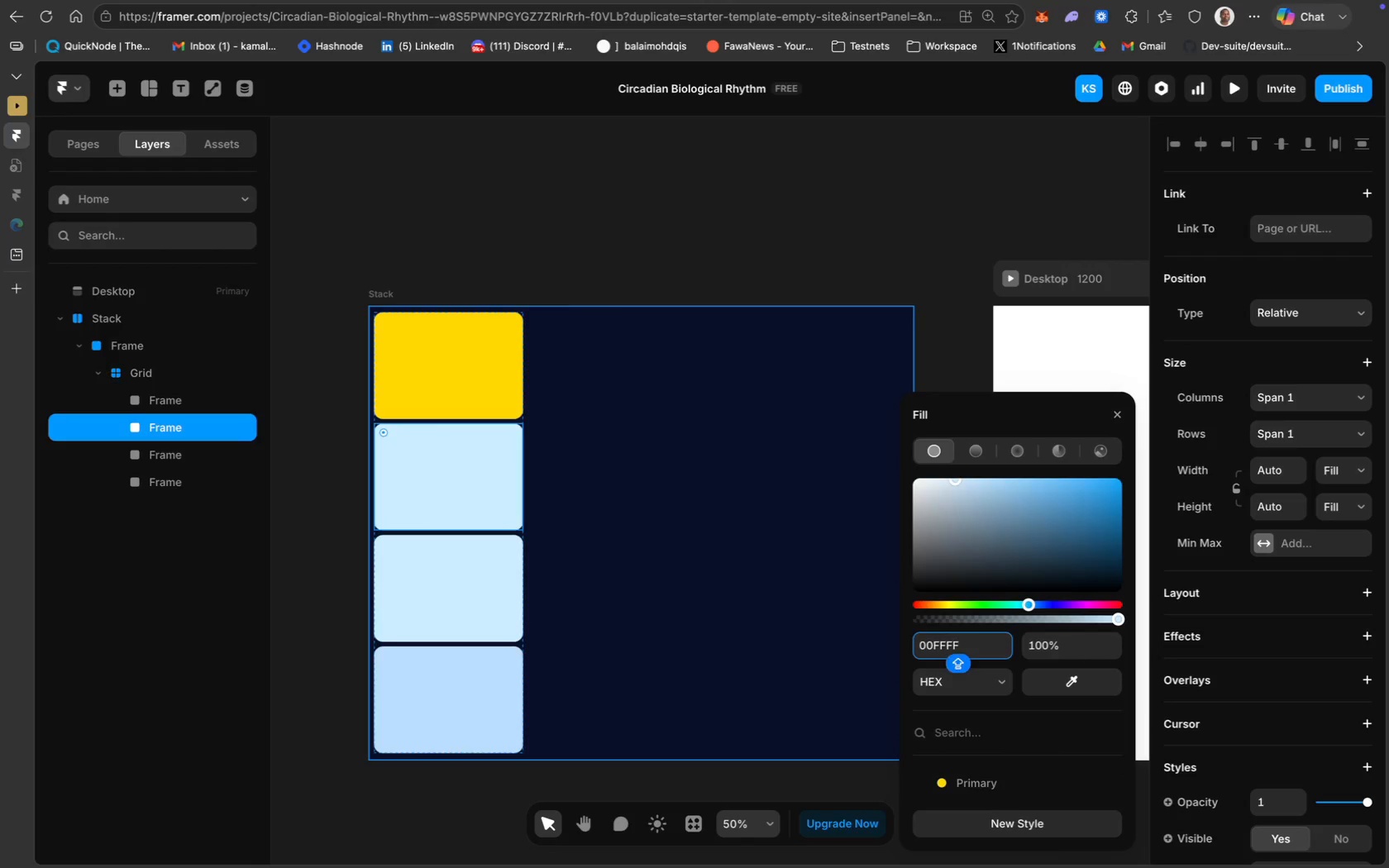 
key(Enter)
 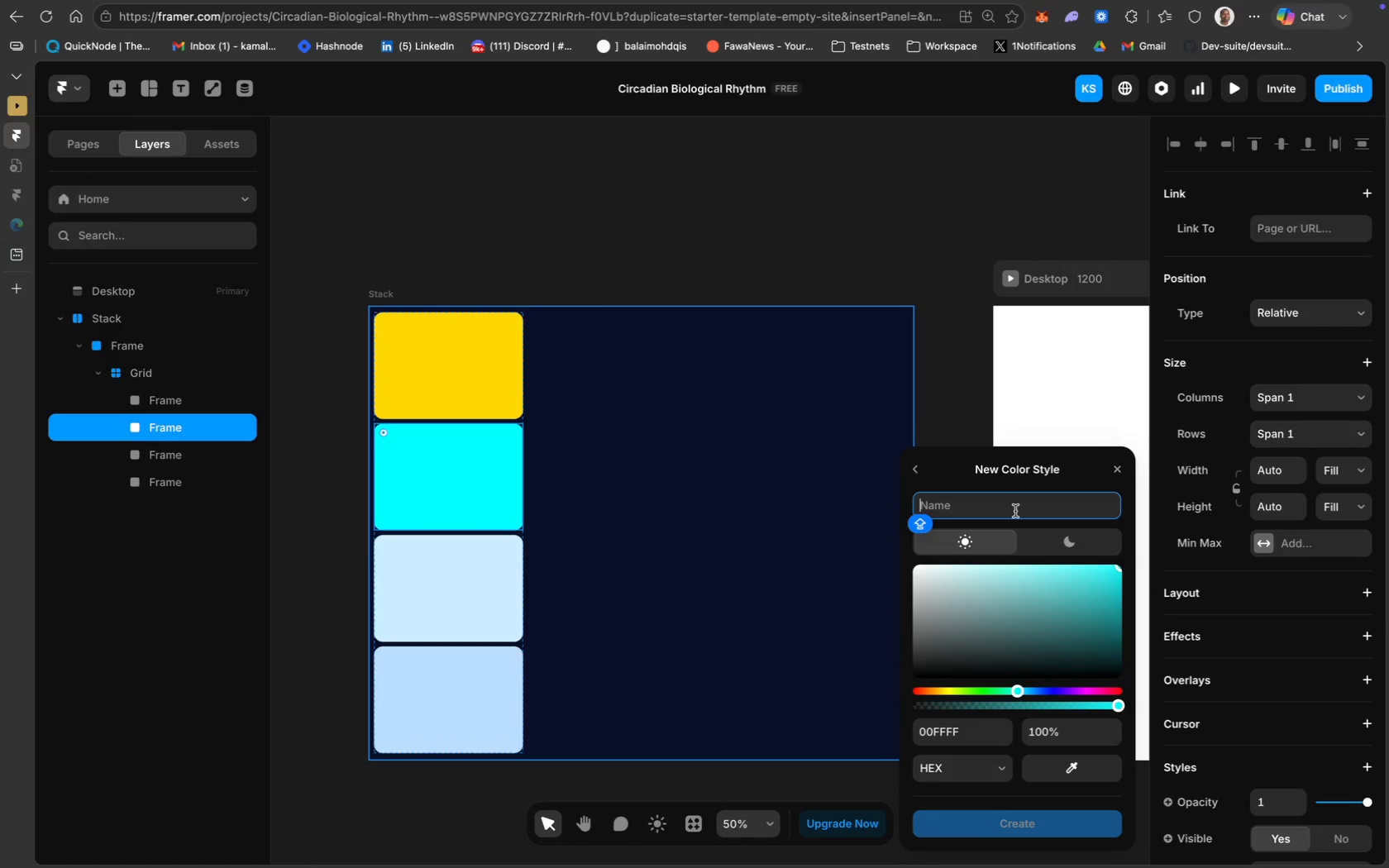 
type(Secondary)
 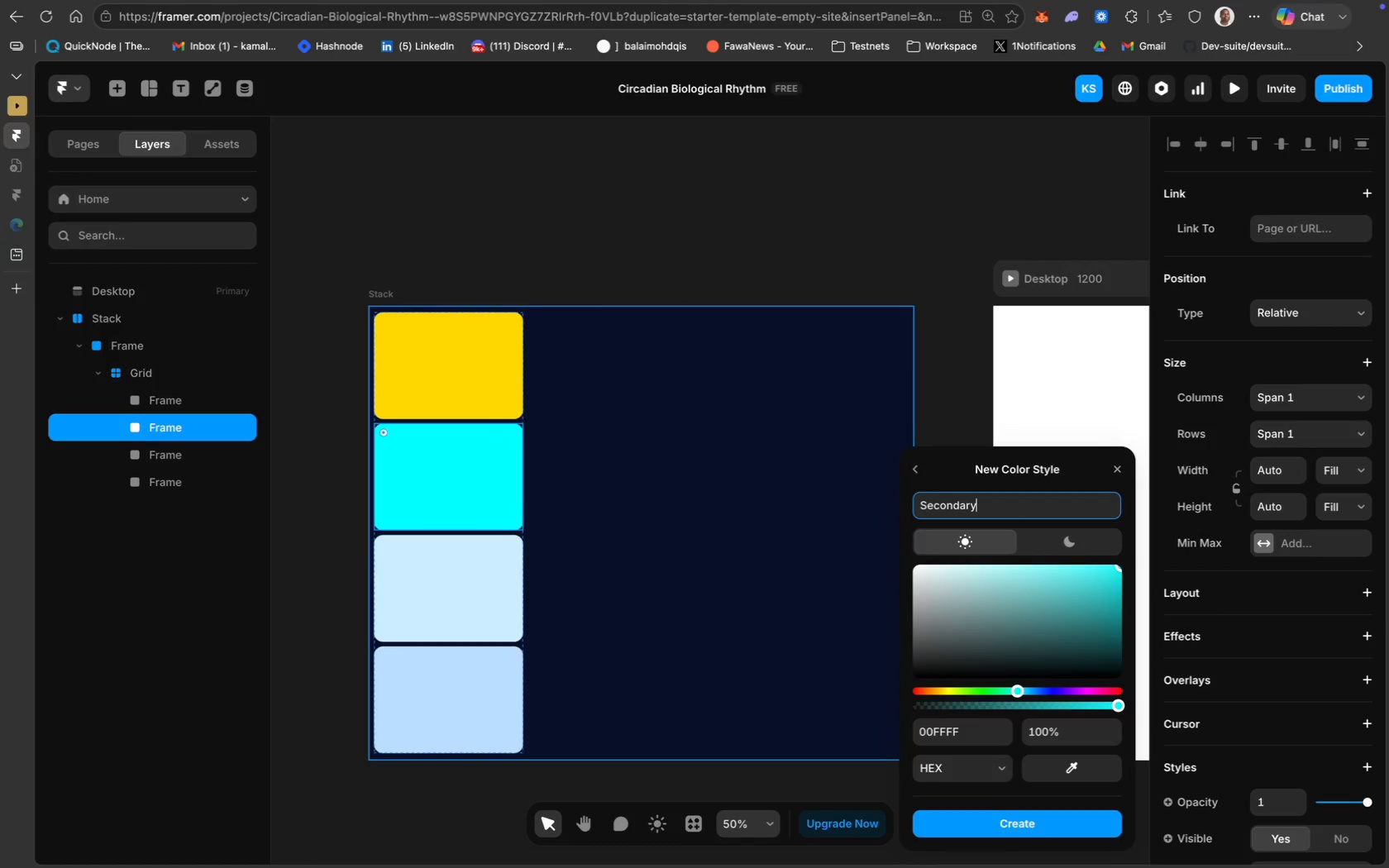 
key(Enter)
 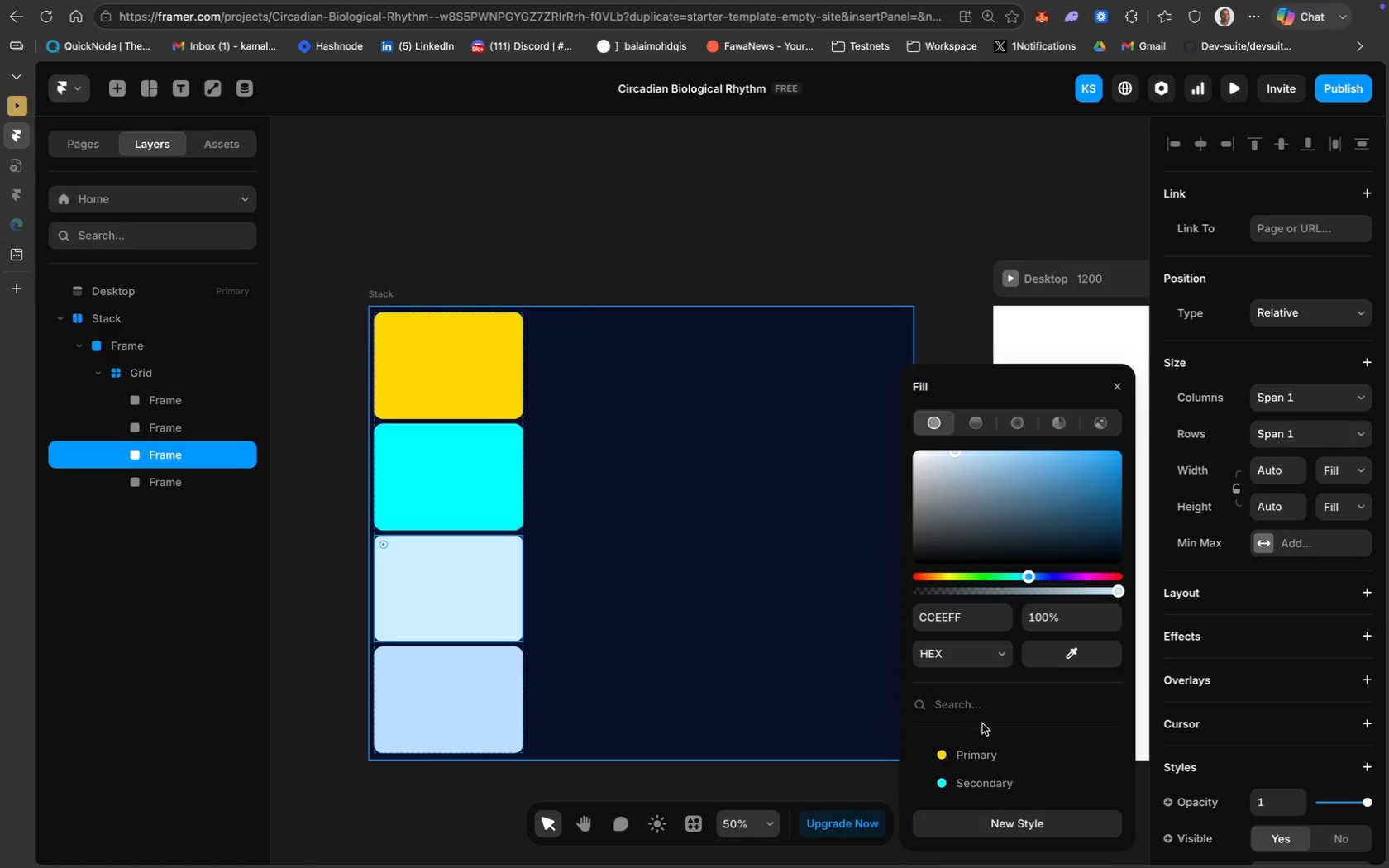 
left_click([968, 610])
 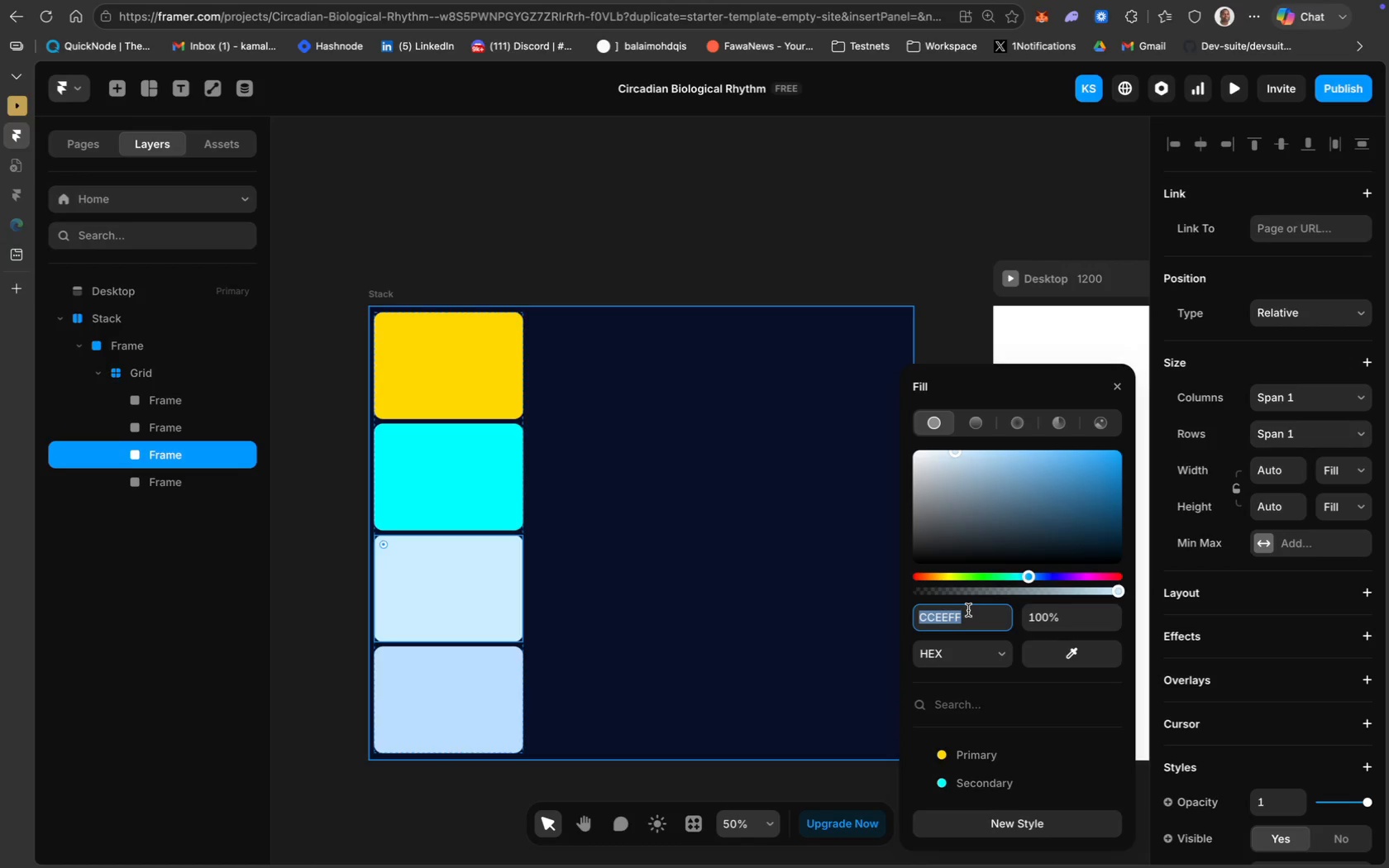 
type(FFB385)
 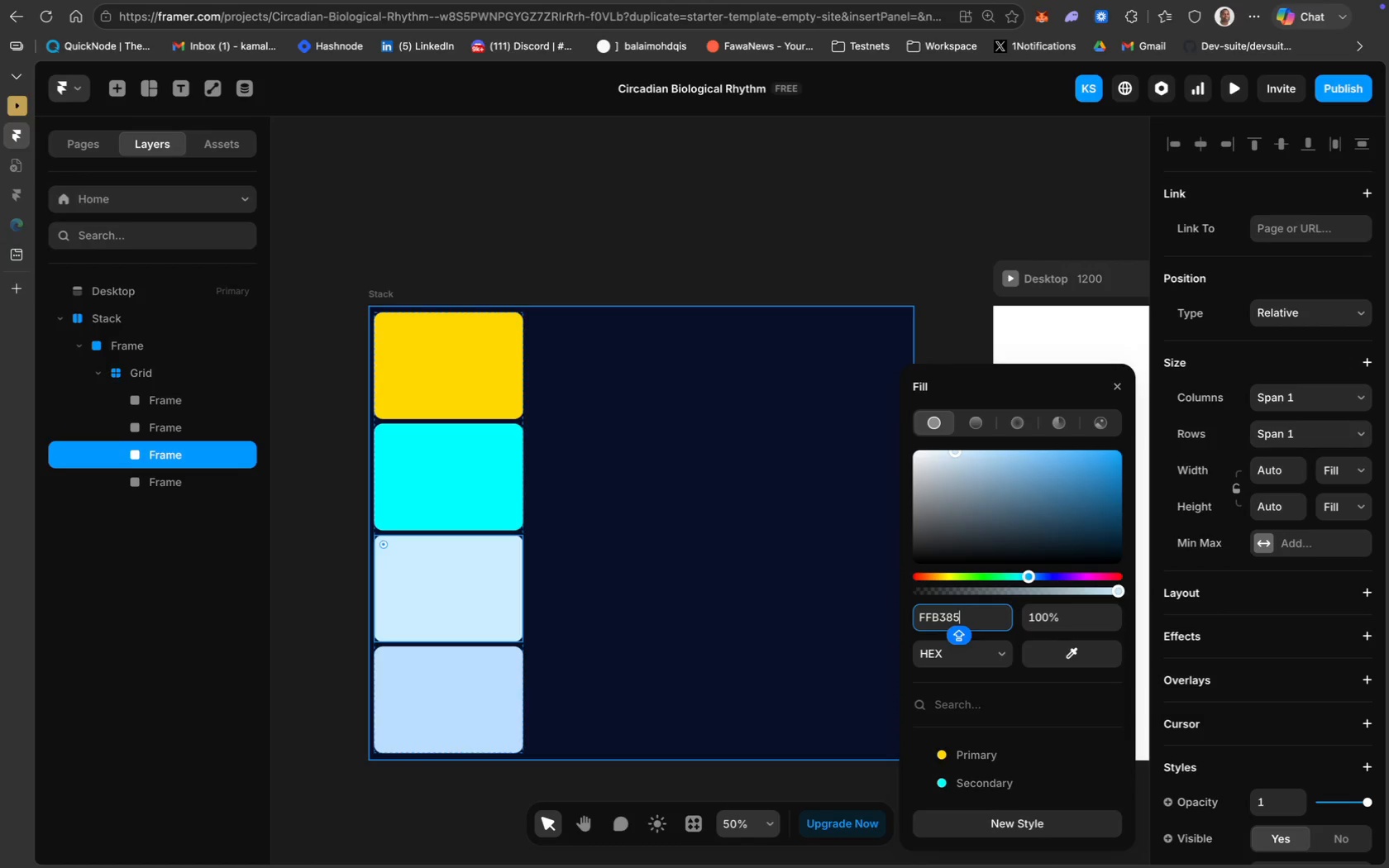 
key(Enter)
 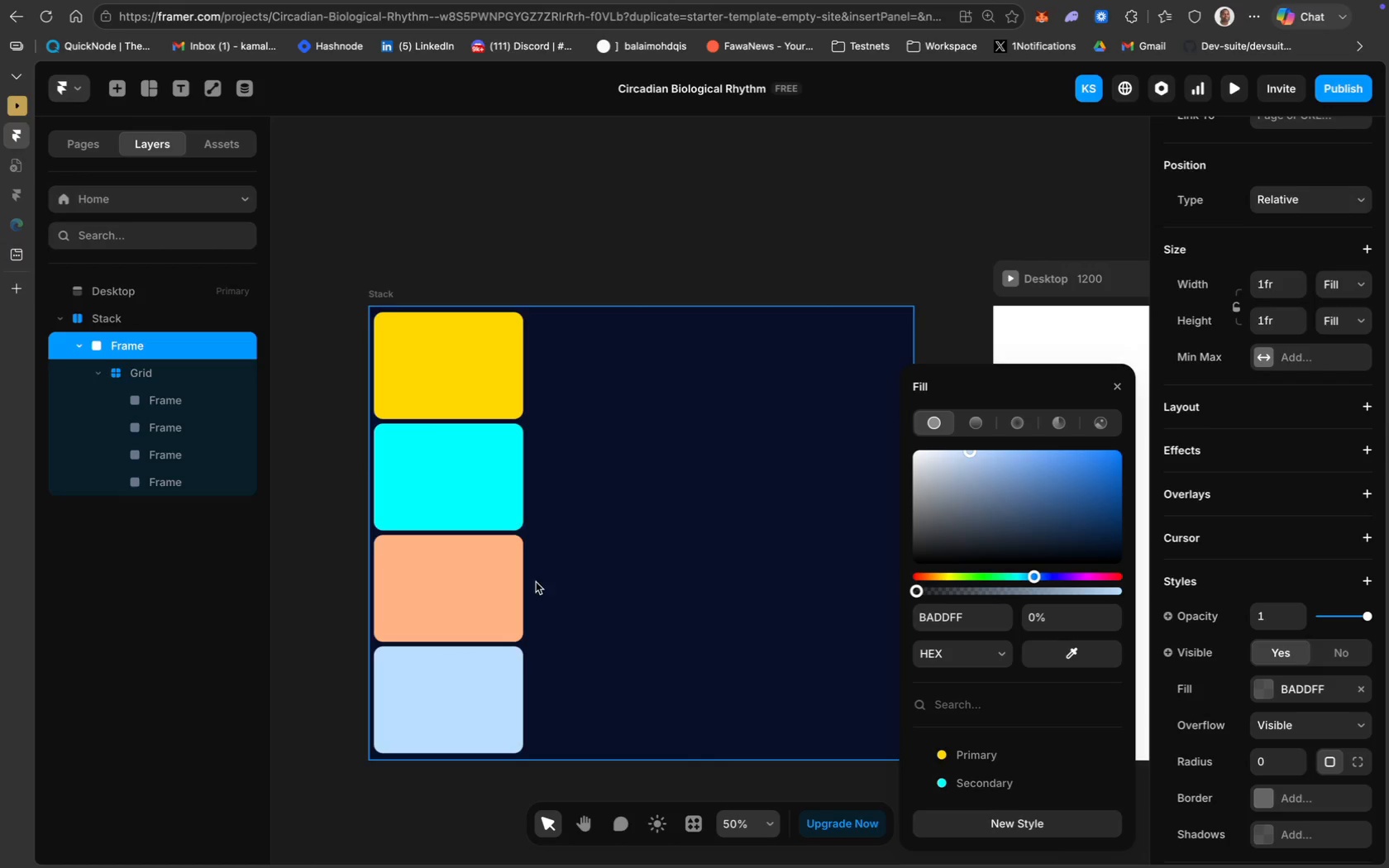 
left_click([950, 615])
 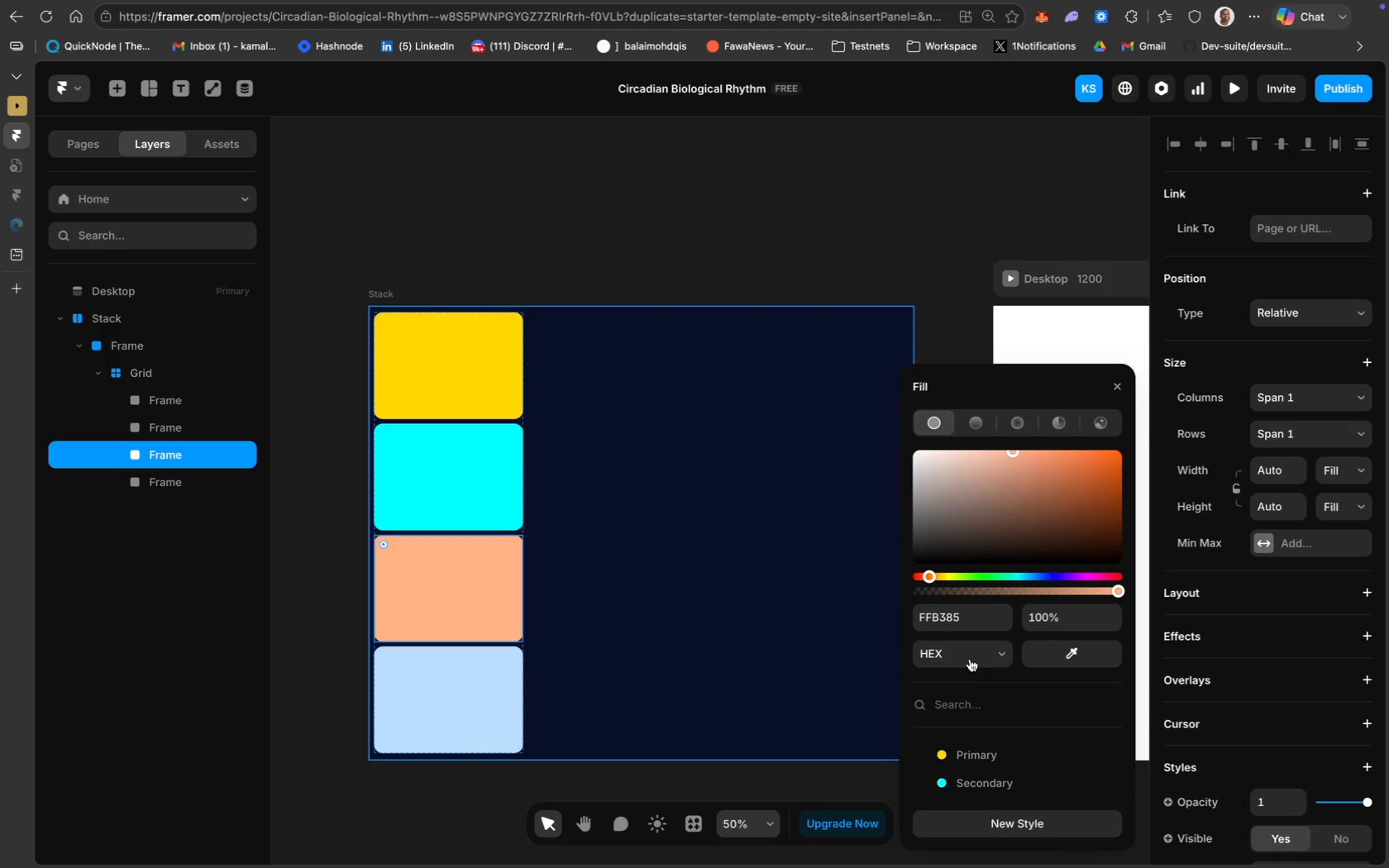 
left_click([1018, 828])
 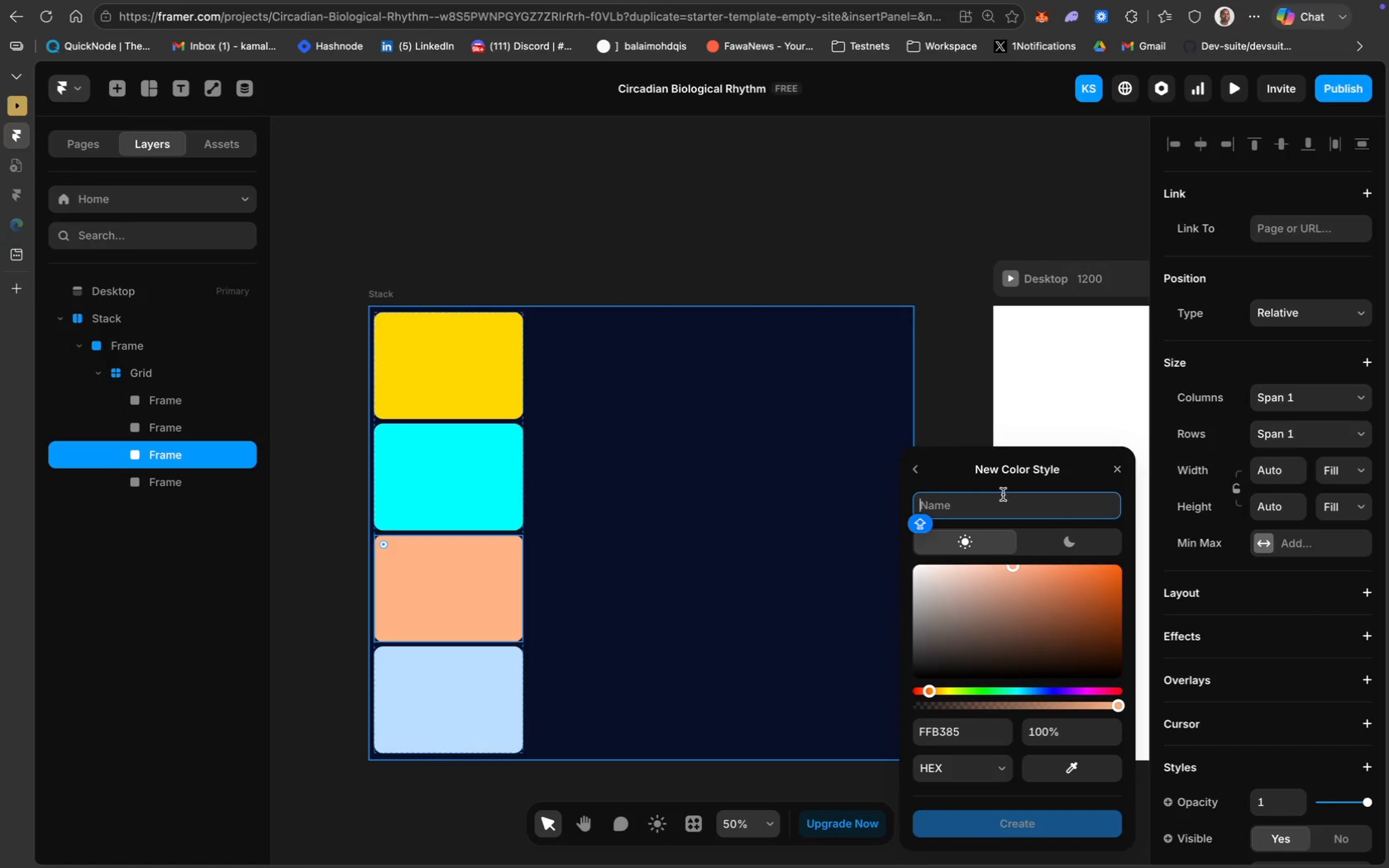 
type(Tertiary)
 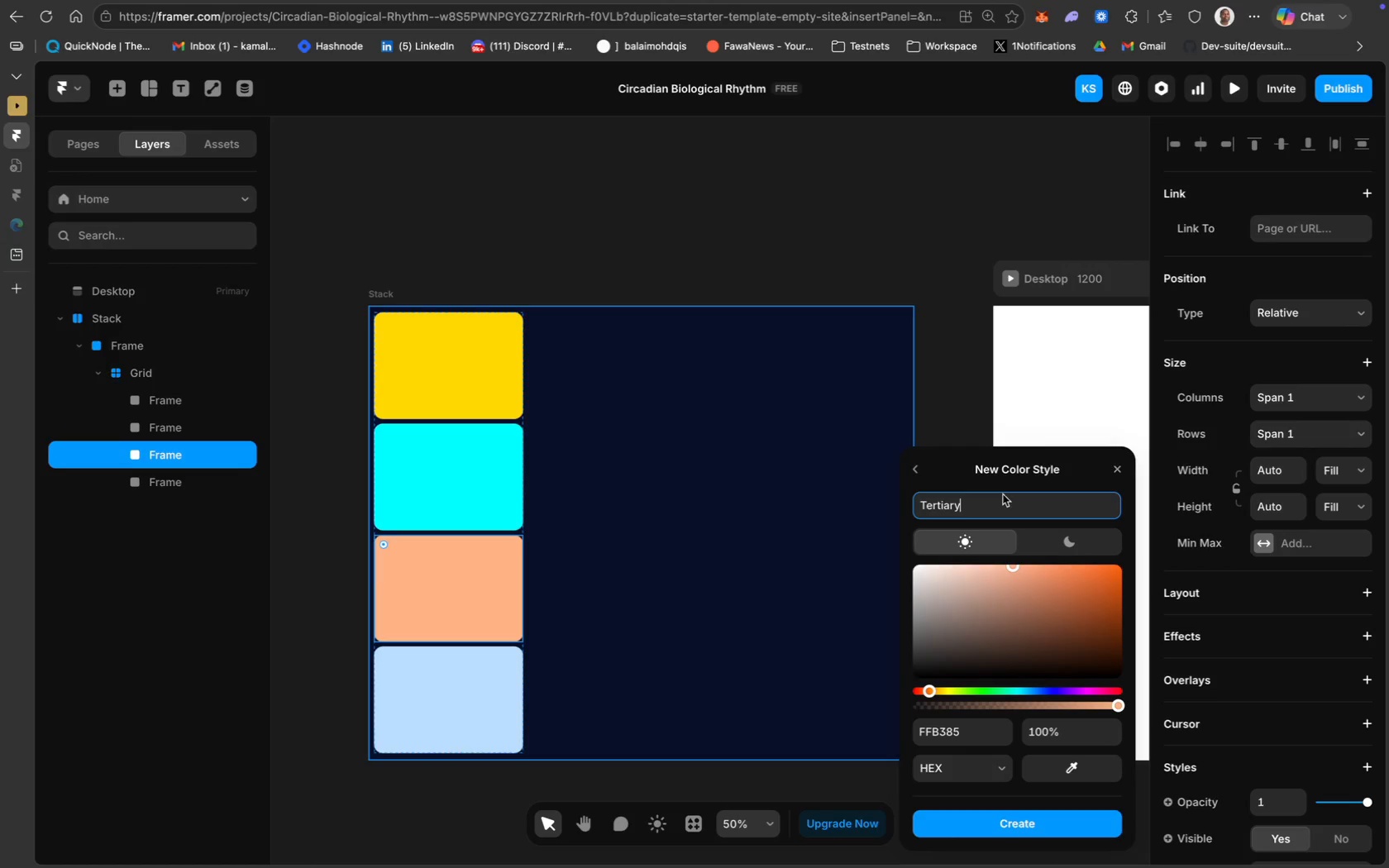 
key(Enter)
 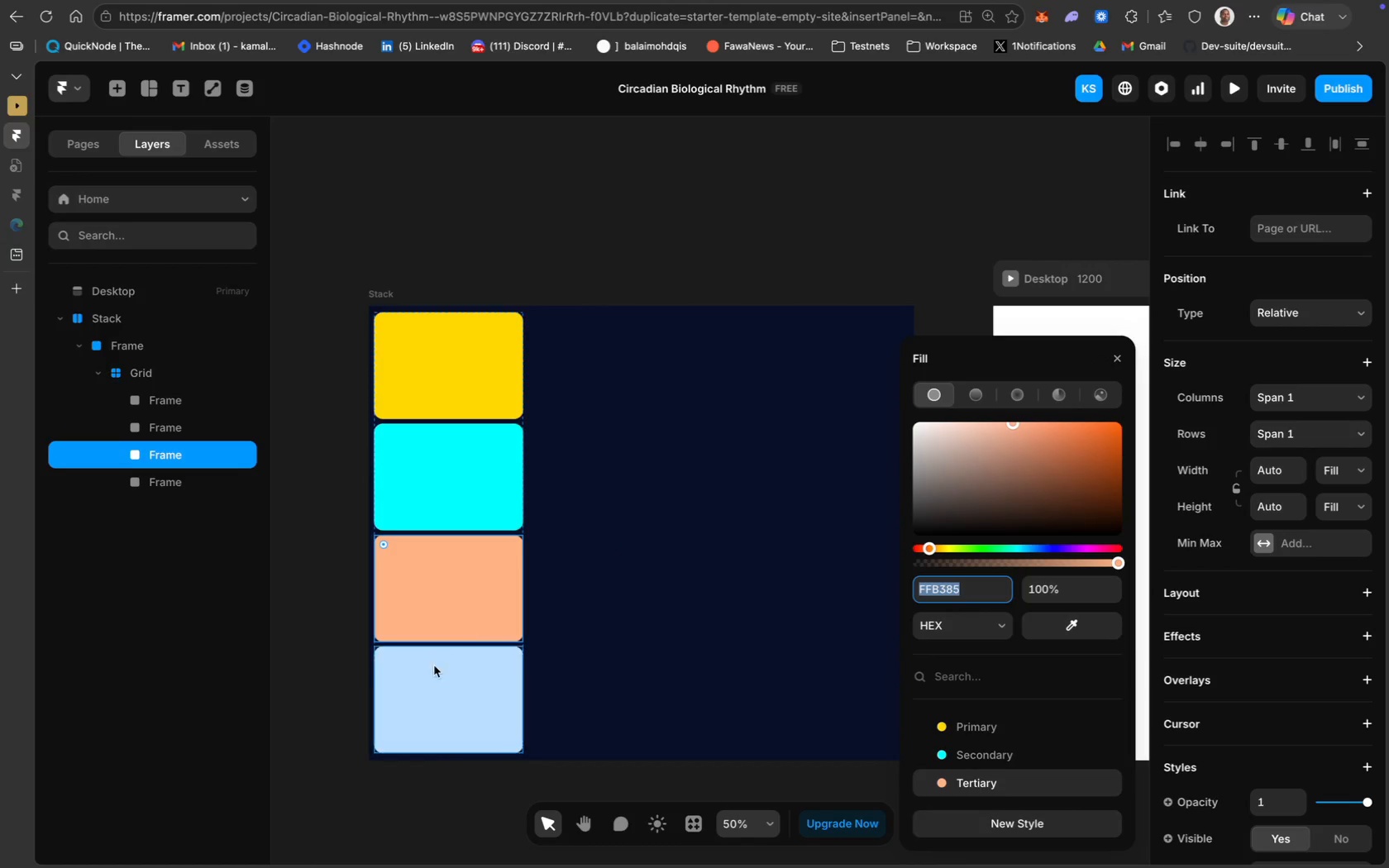 
left_click([419, 682])
 